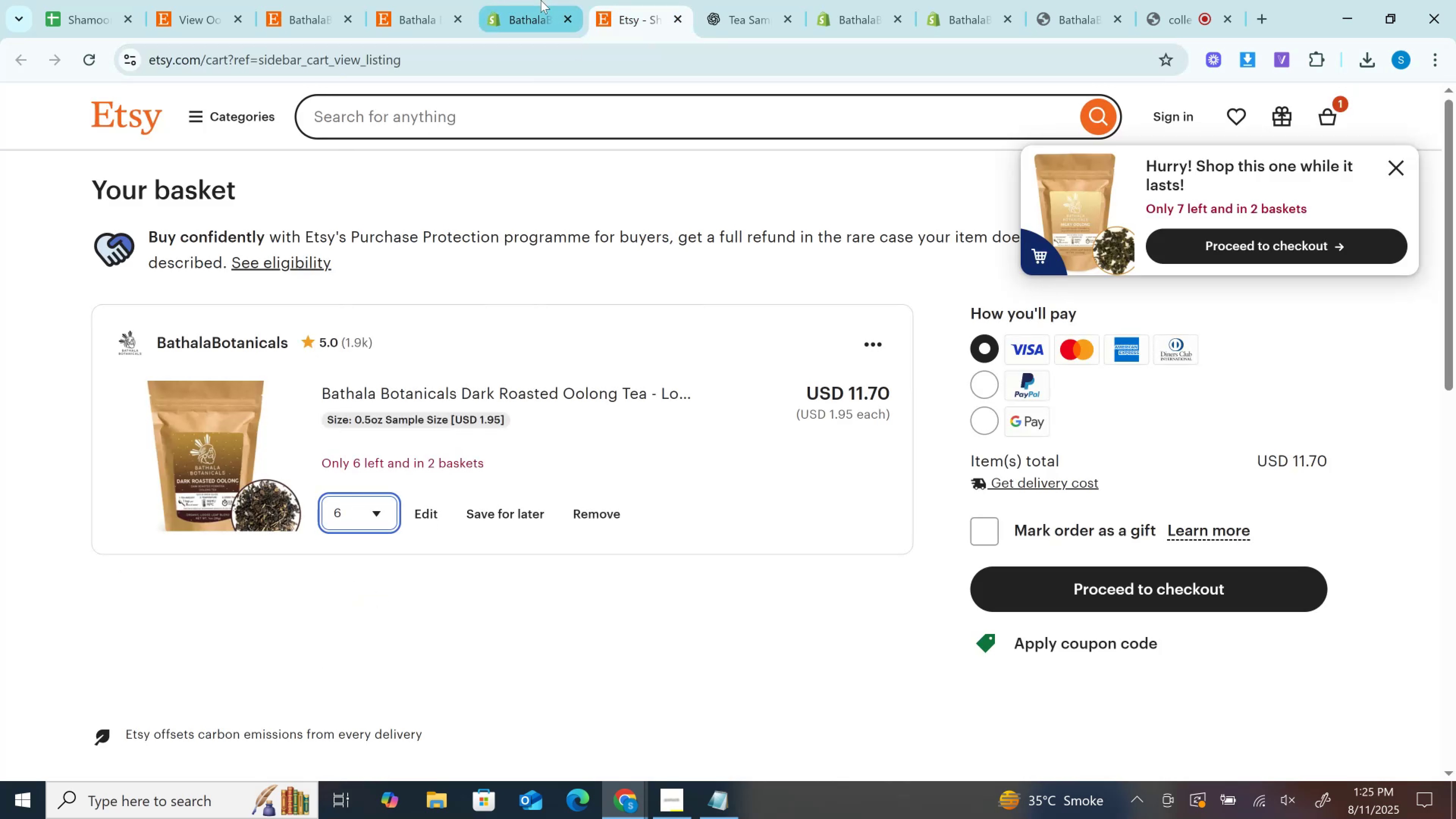 
left_click([541, 0])
 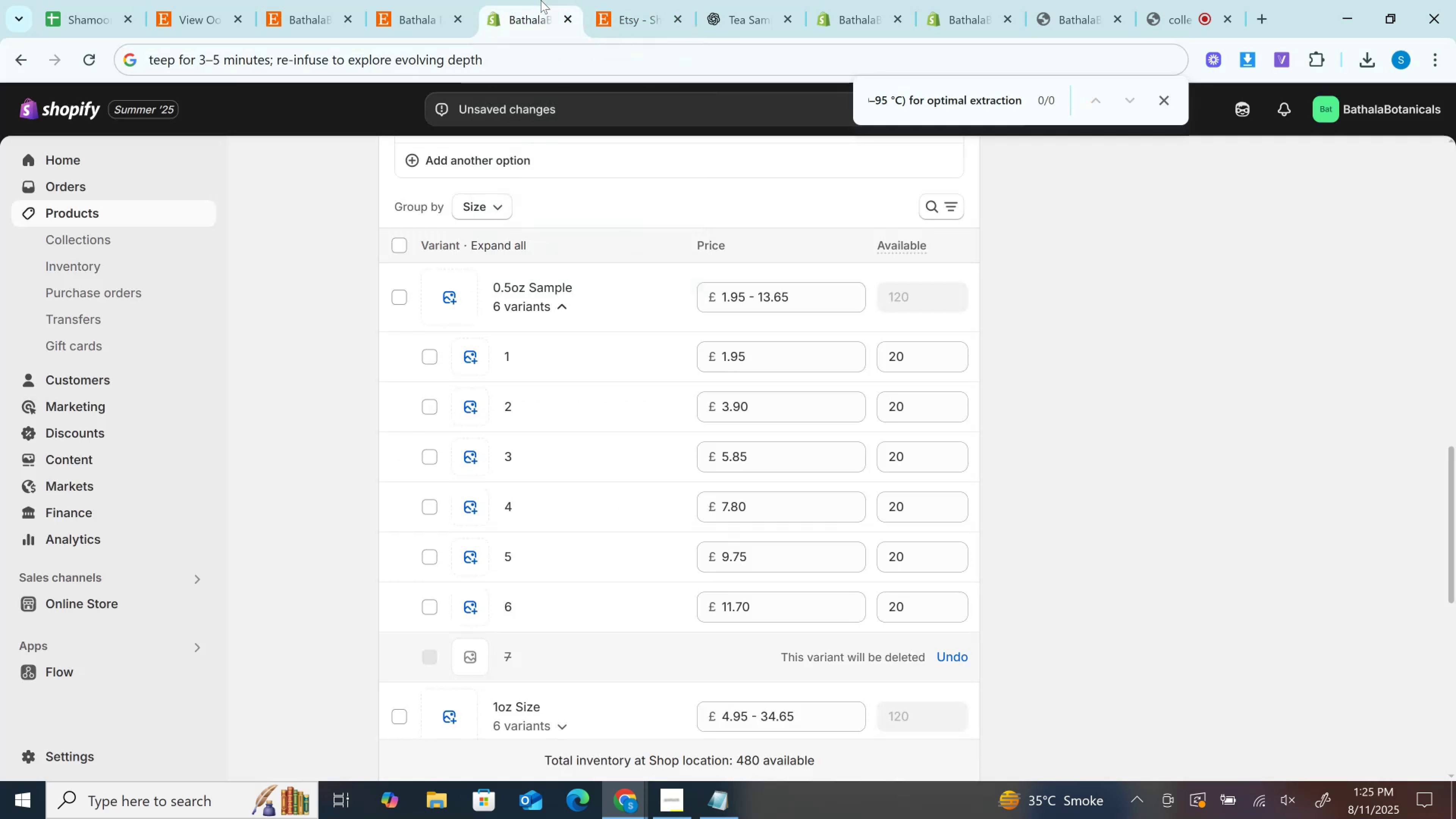 
scroll: coordinate [538, 341], scroll_direction: down, amount: 1.0
 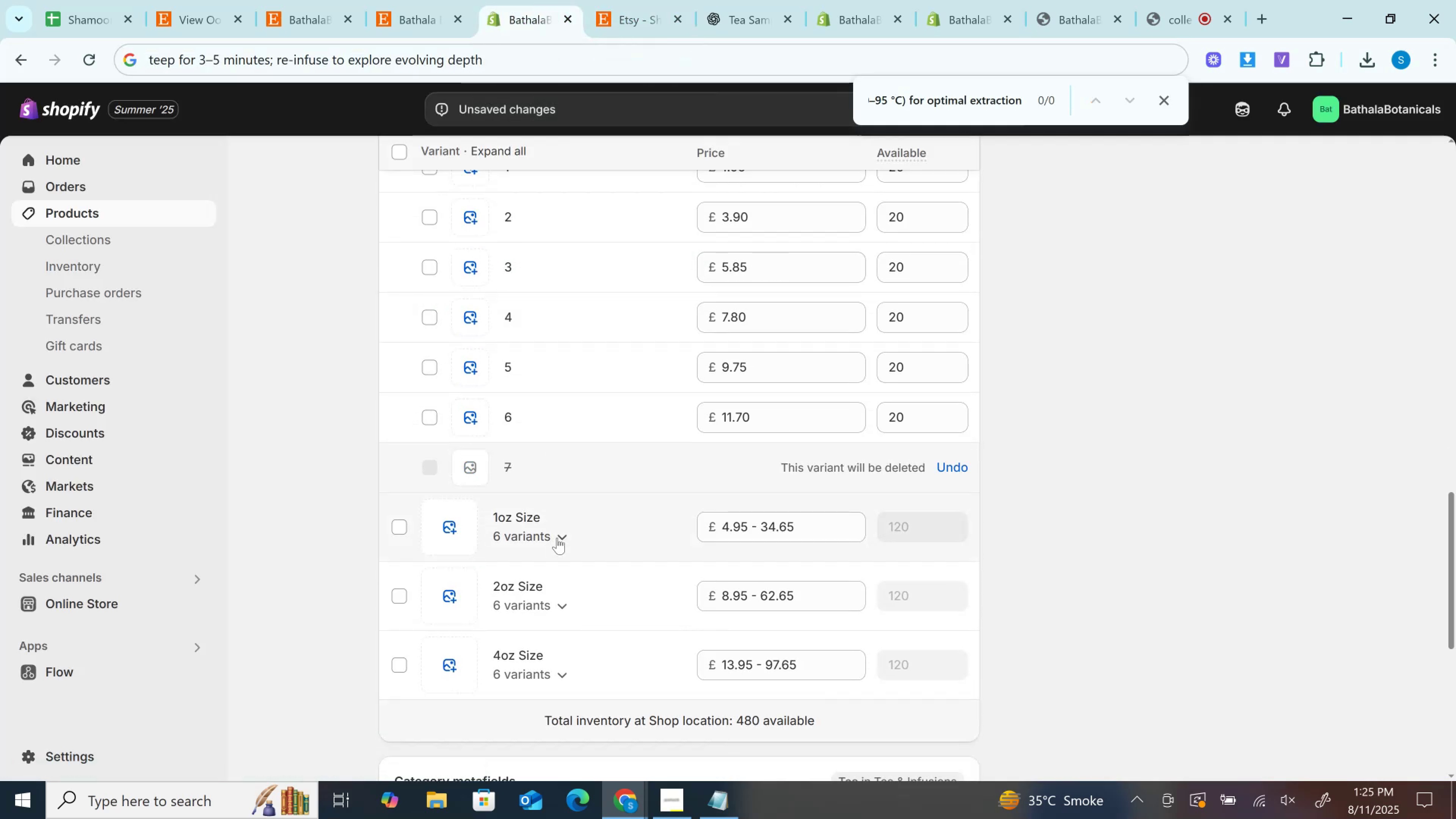 
left_click([557, 538])
 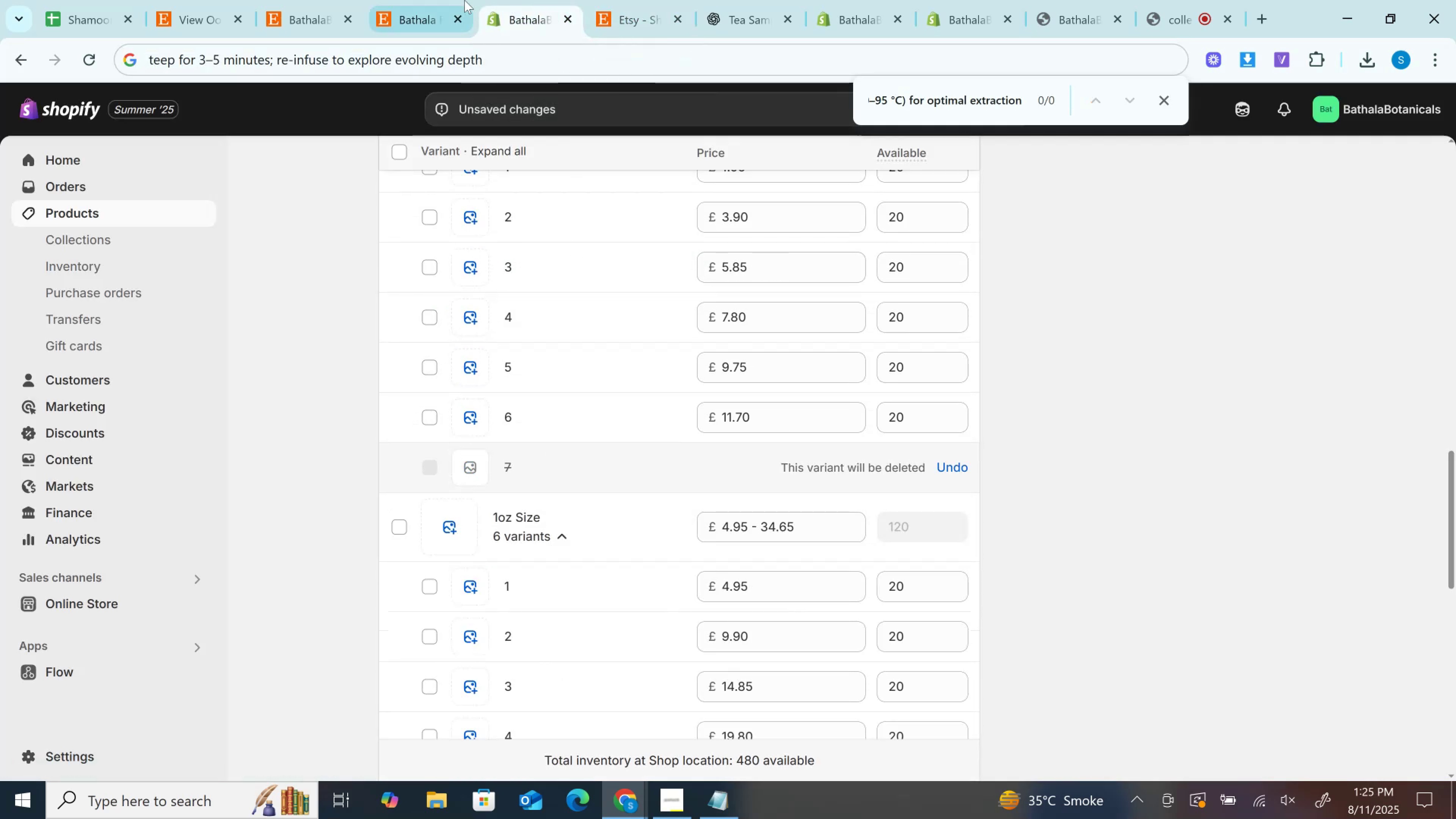 
left_click([446, 0])
 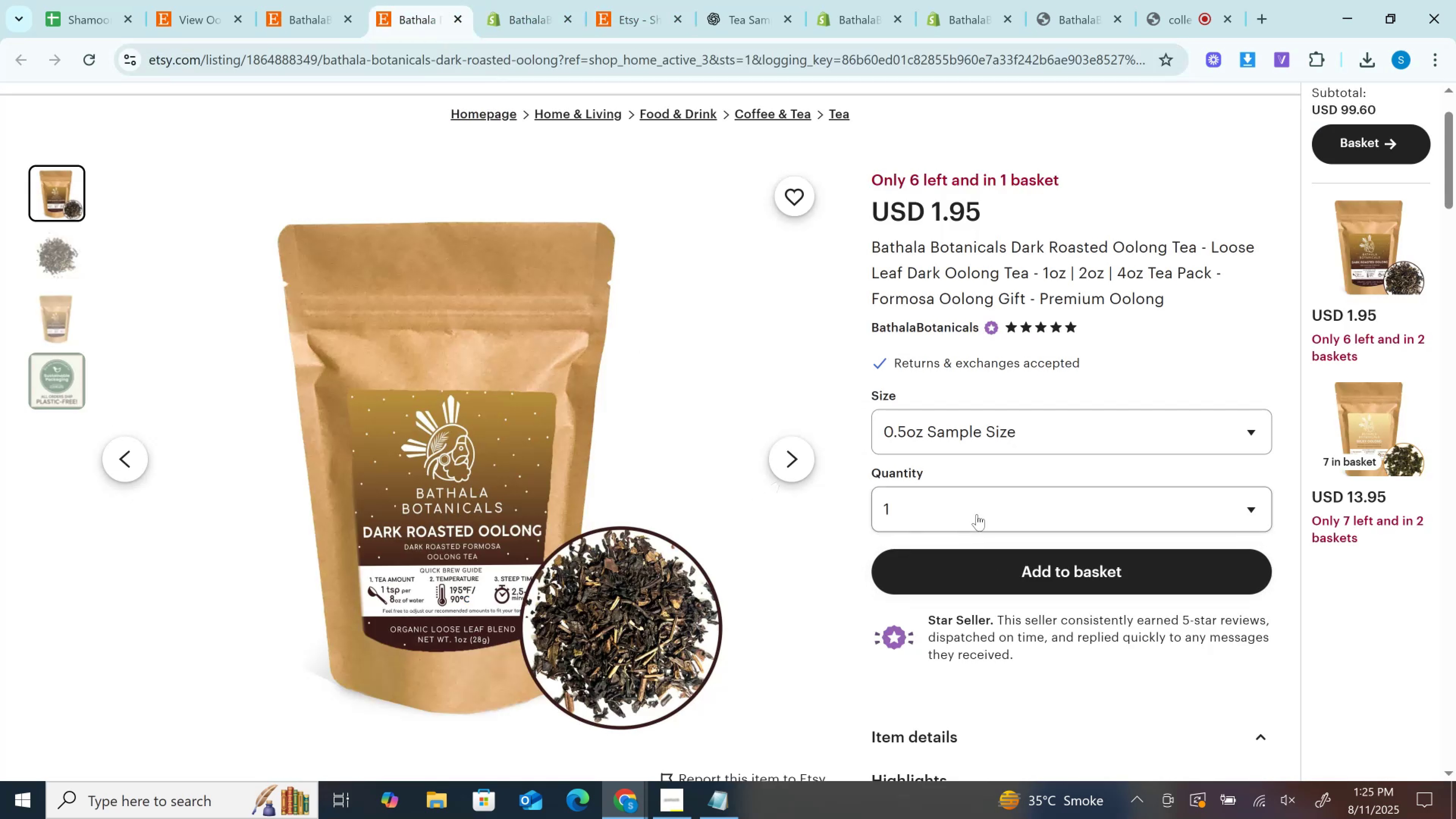 
left_click([968, 496])
 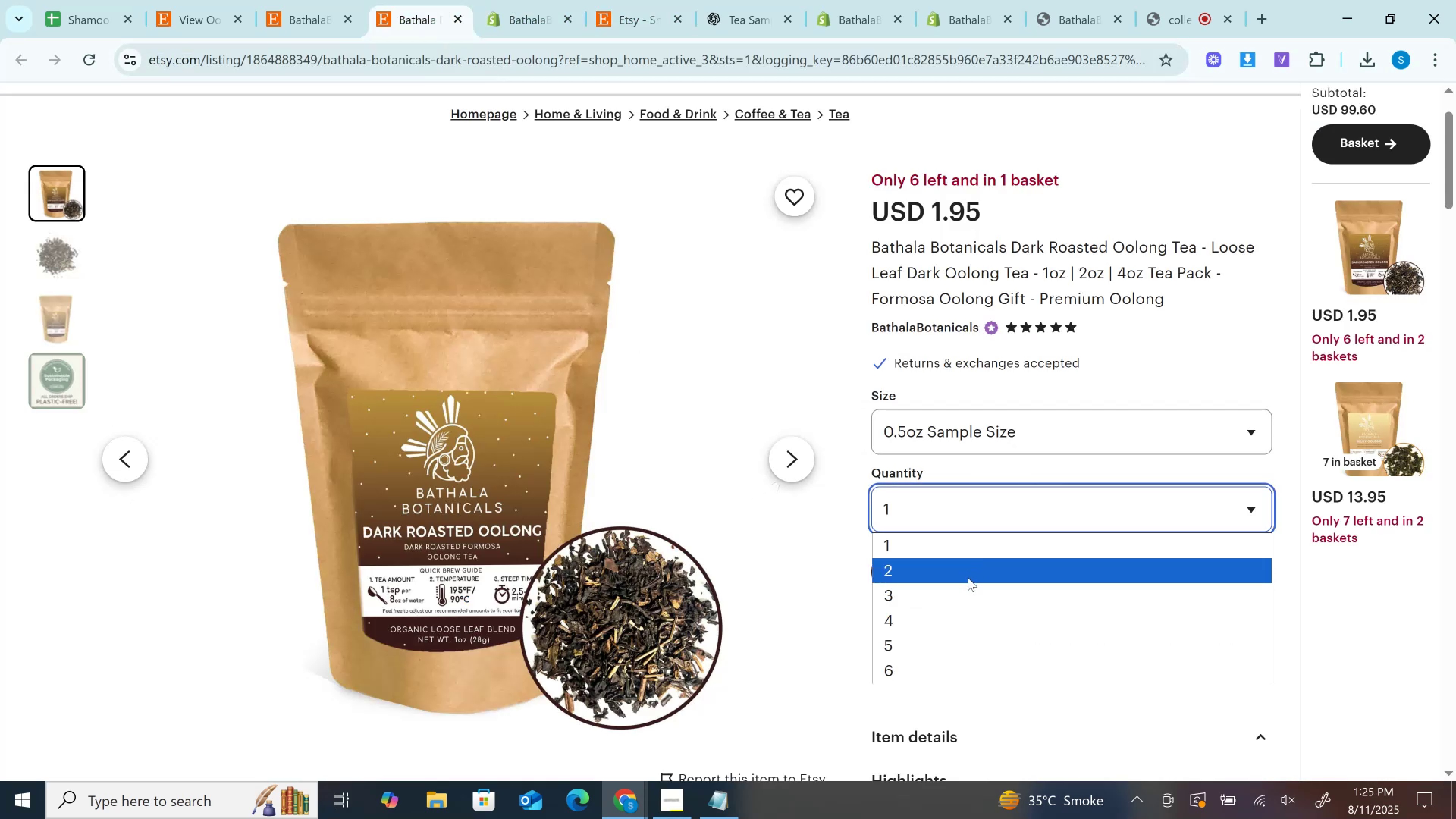 
left_click([968, 578])
 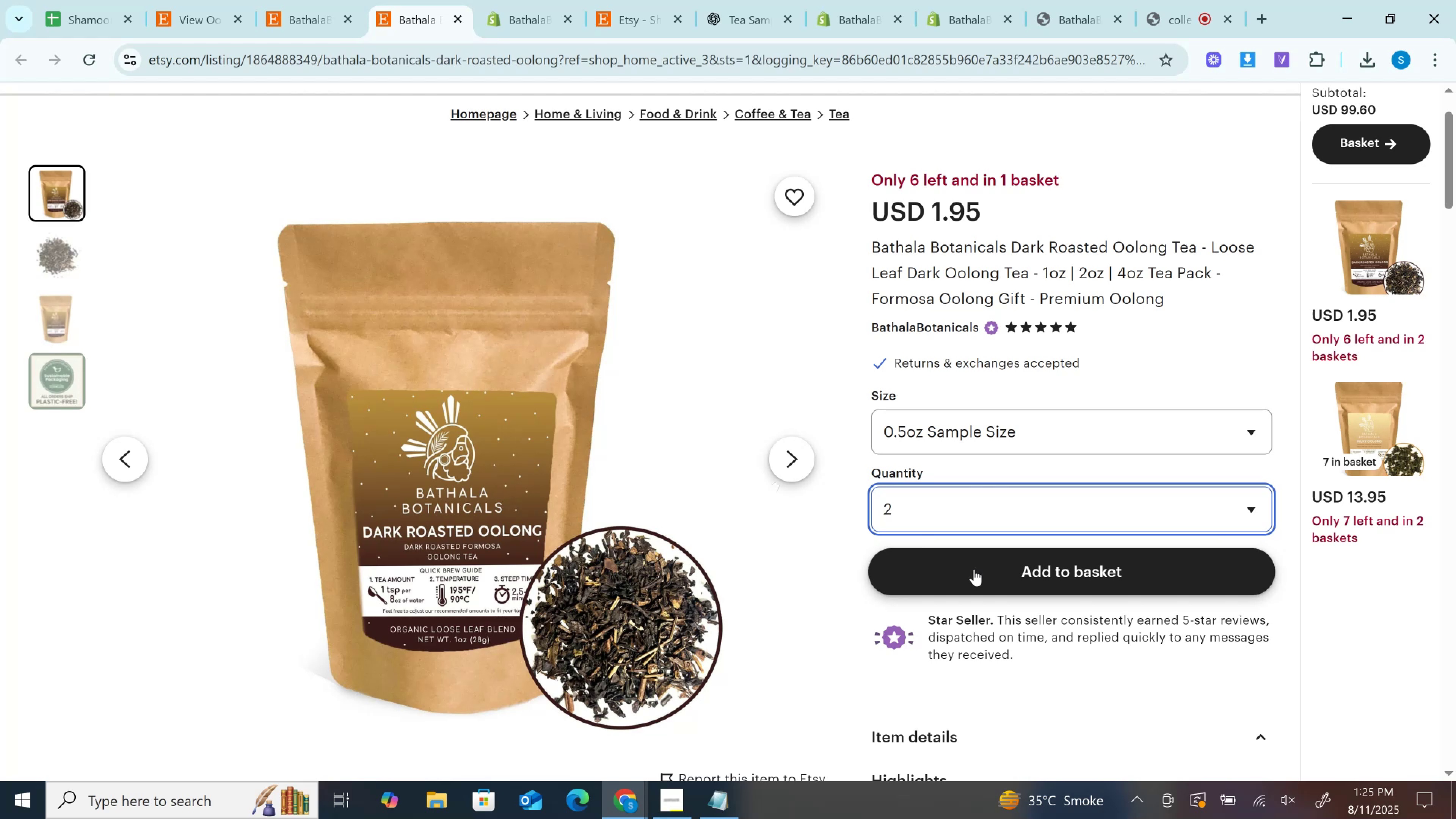 
left_click([974, 573])
 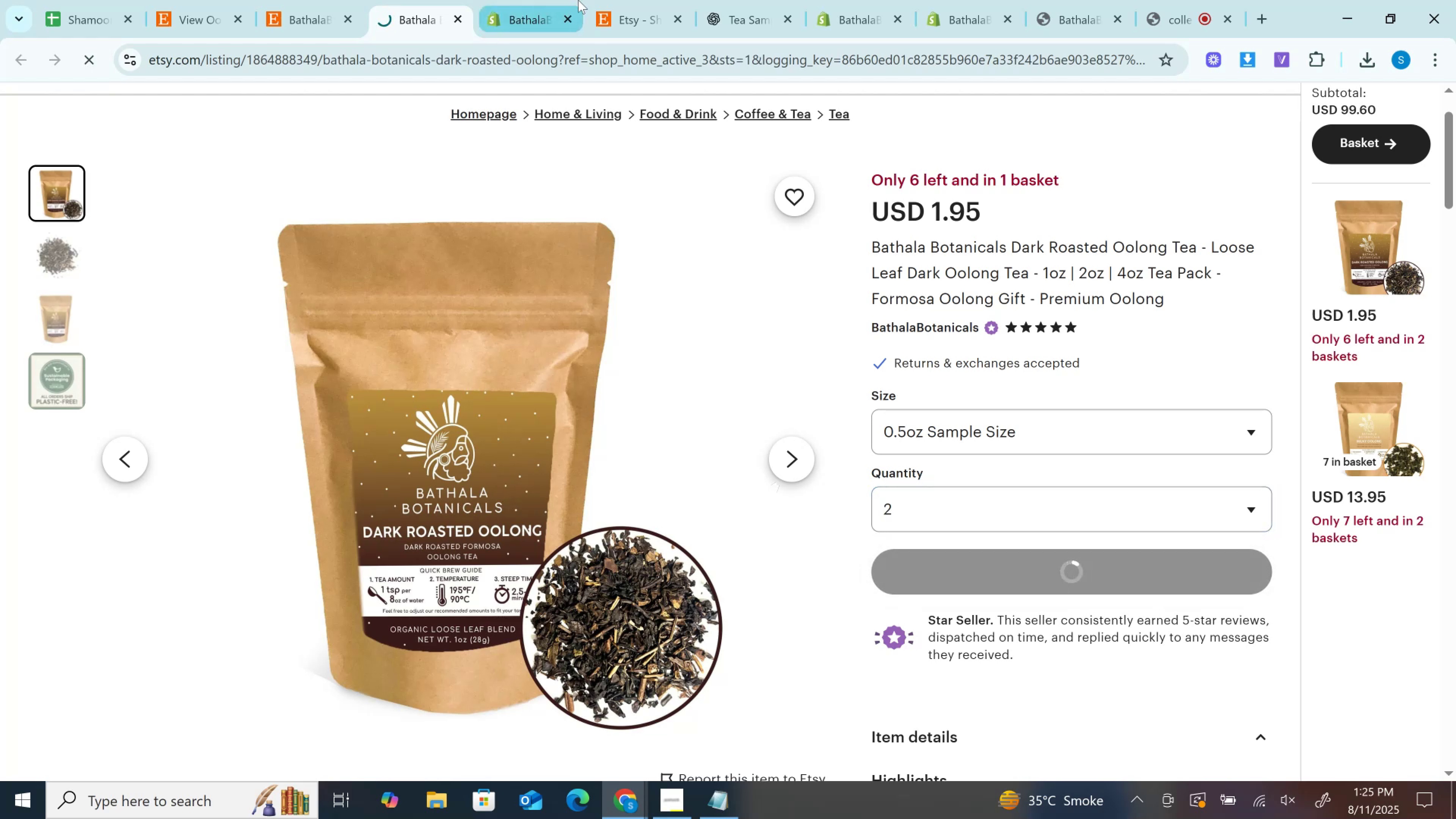 
left_click([613, 0])
 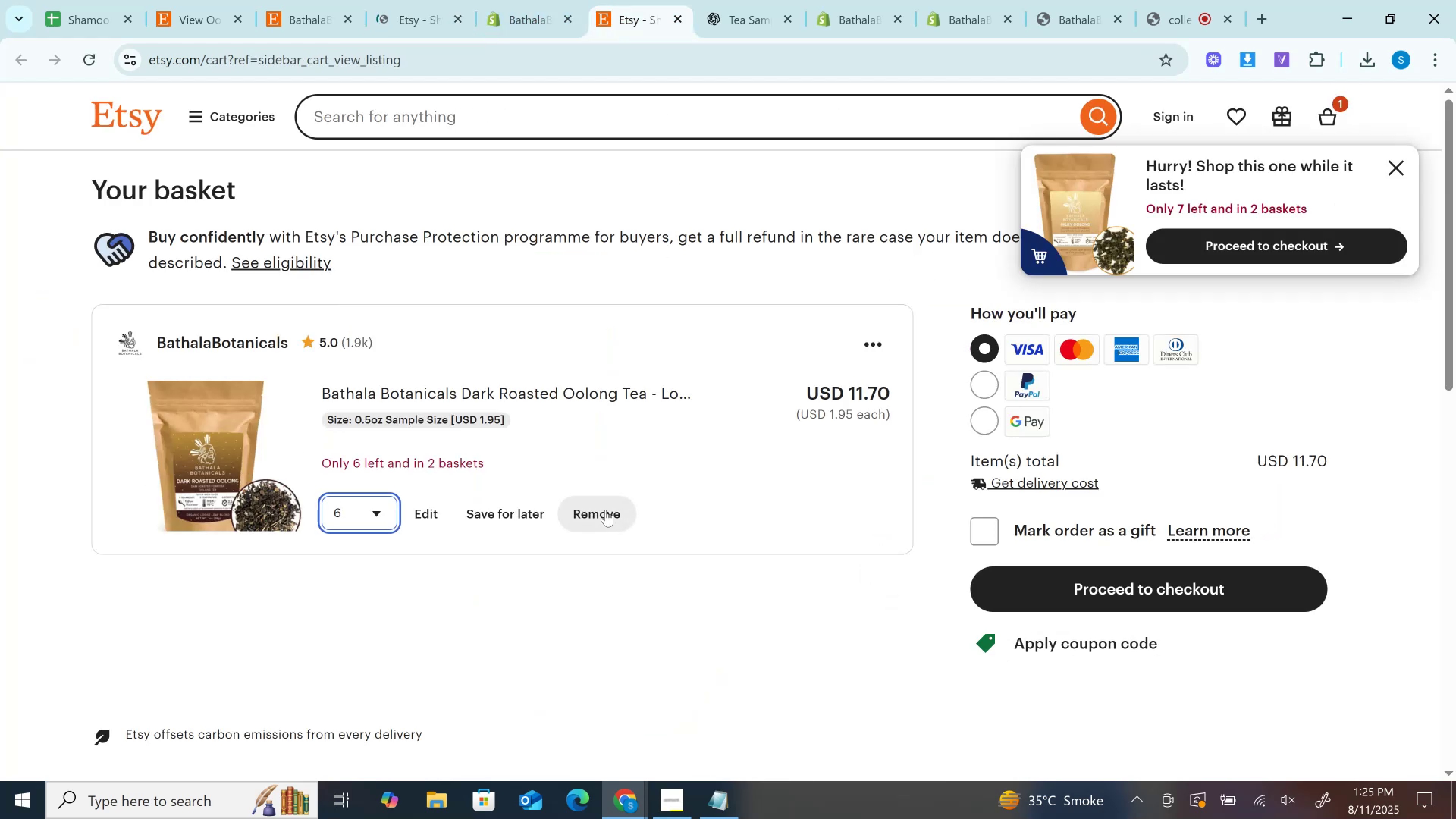 
left_click([604, 516])
 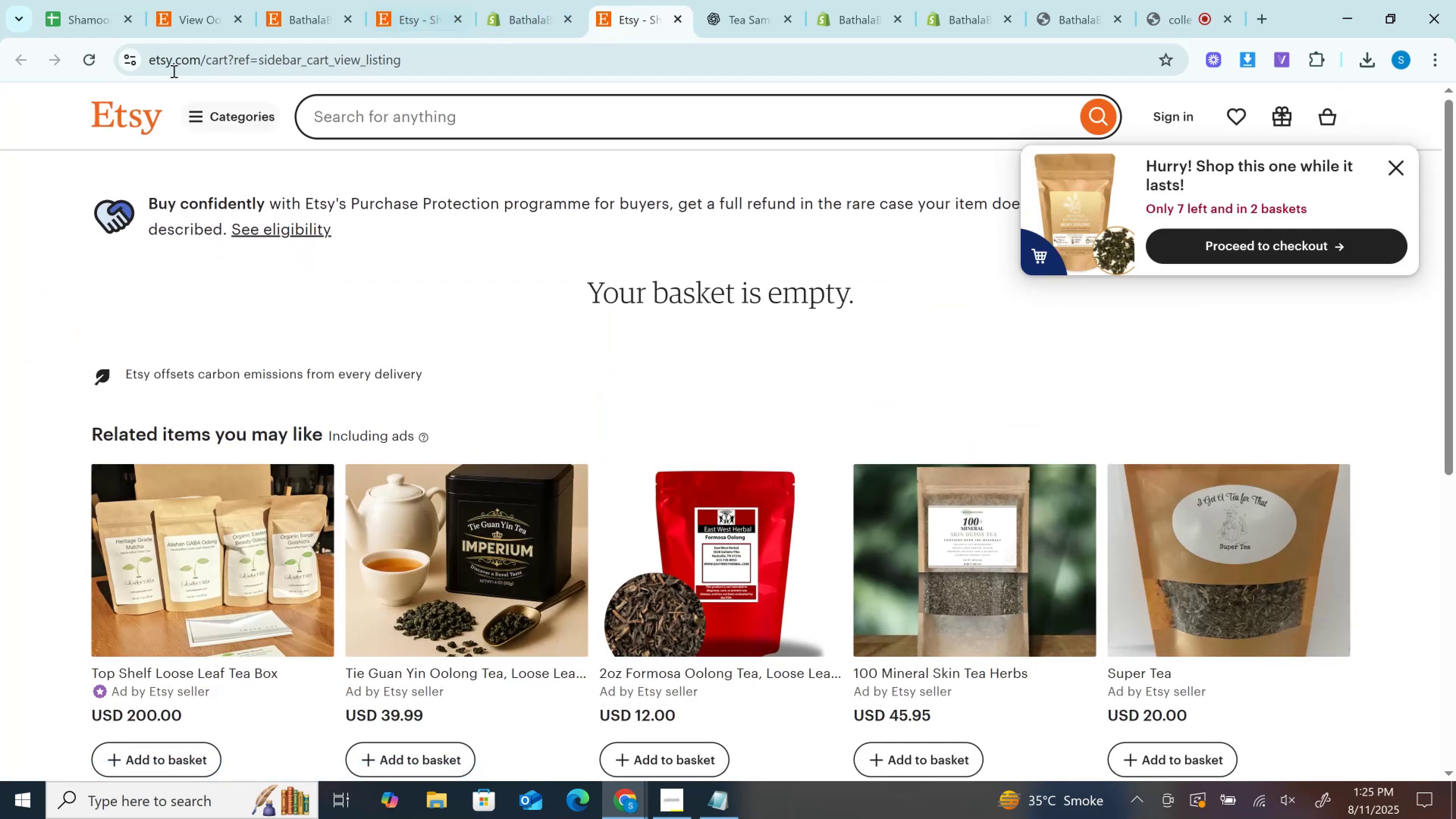 
left_click([100, 57])
 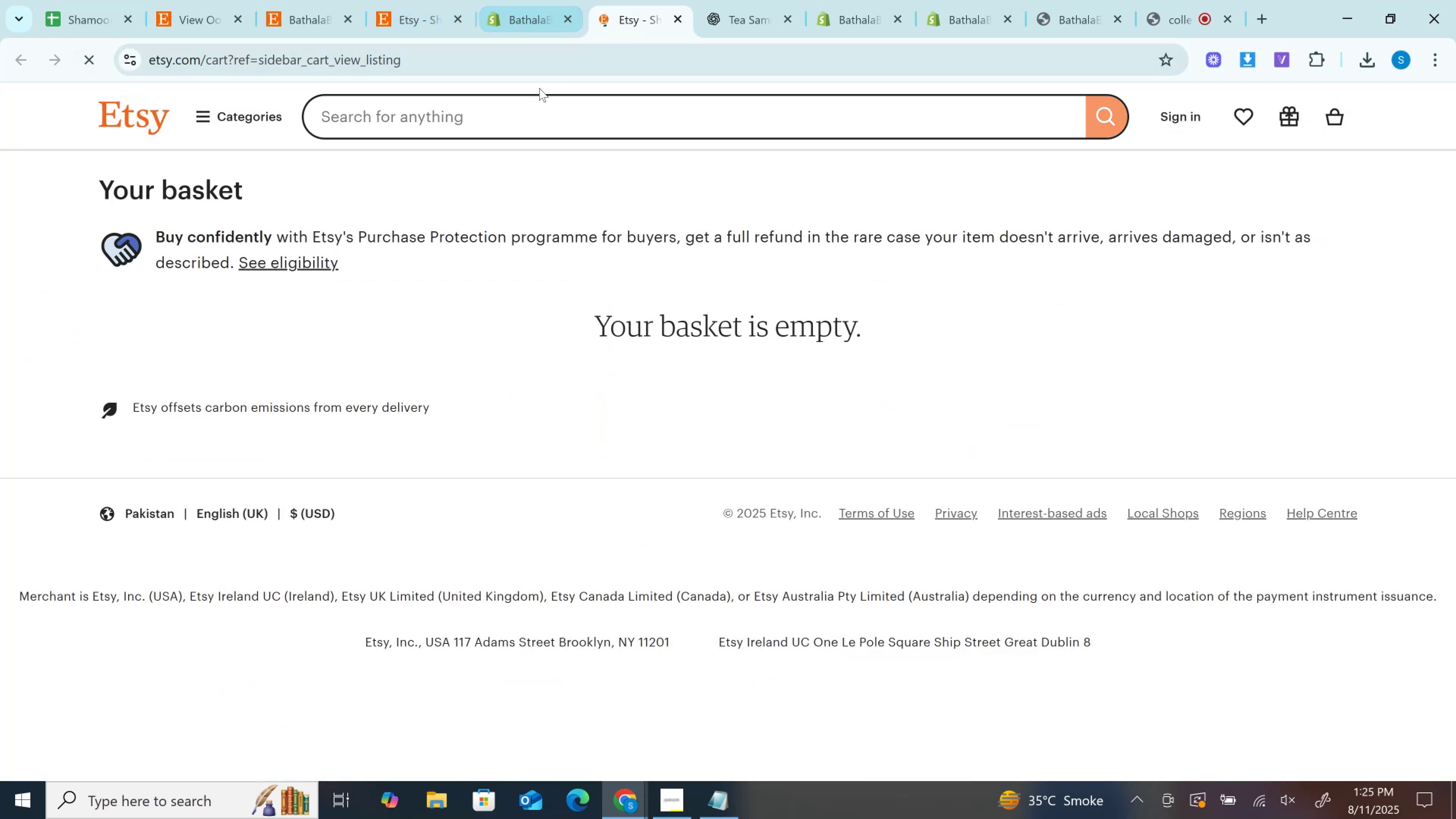 
left_click([395, 0])
 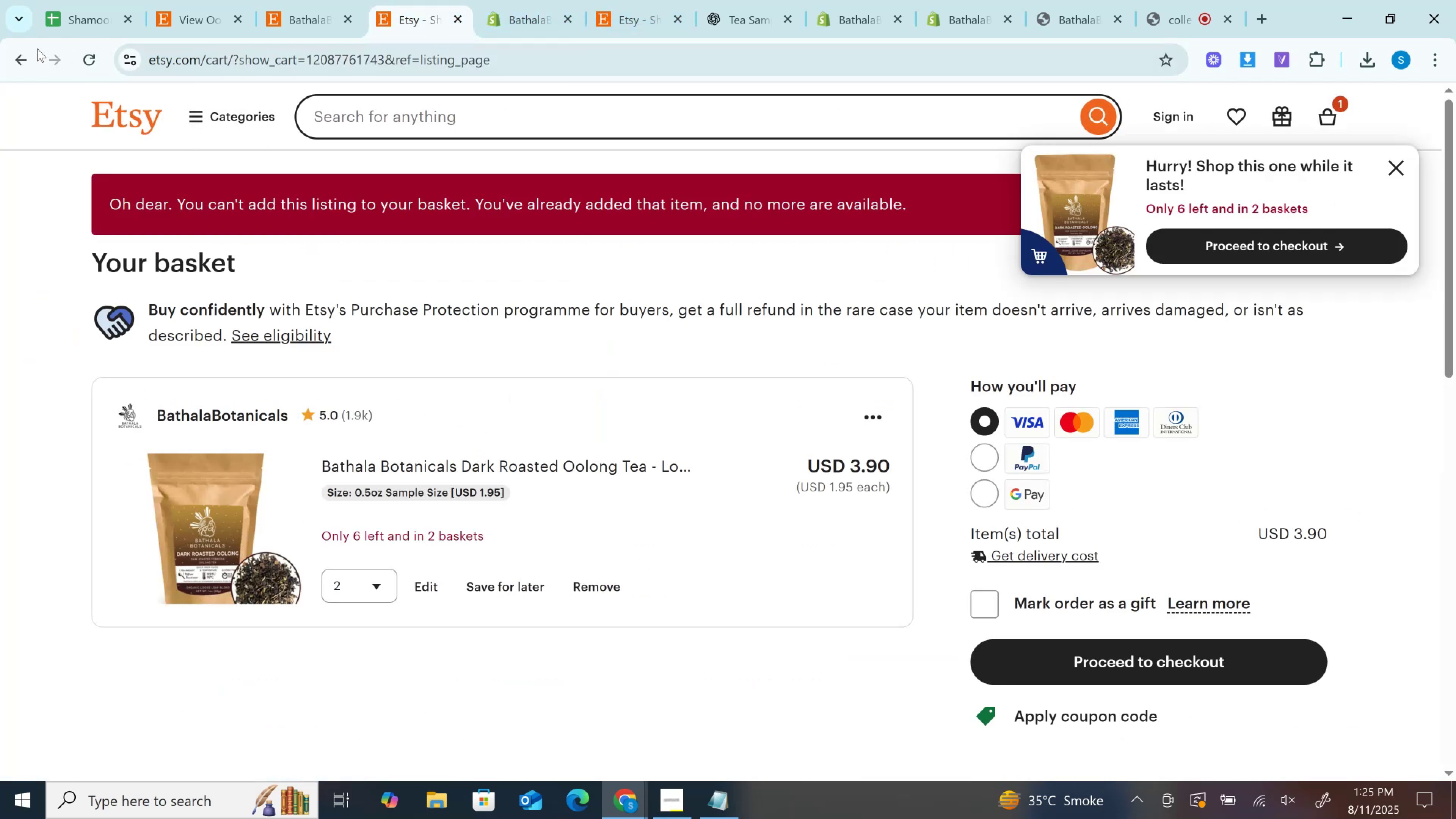 
left_click([18, 52])
 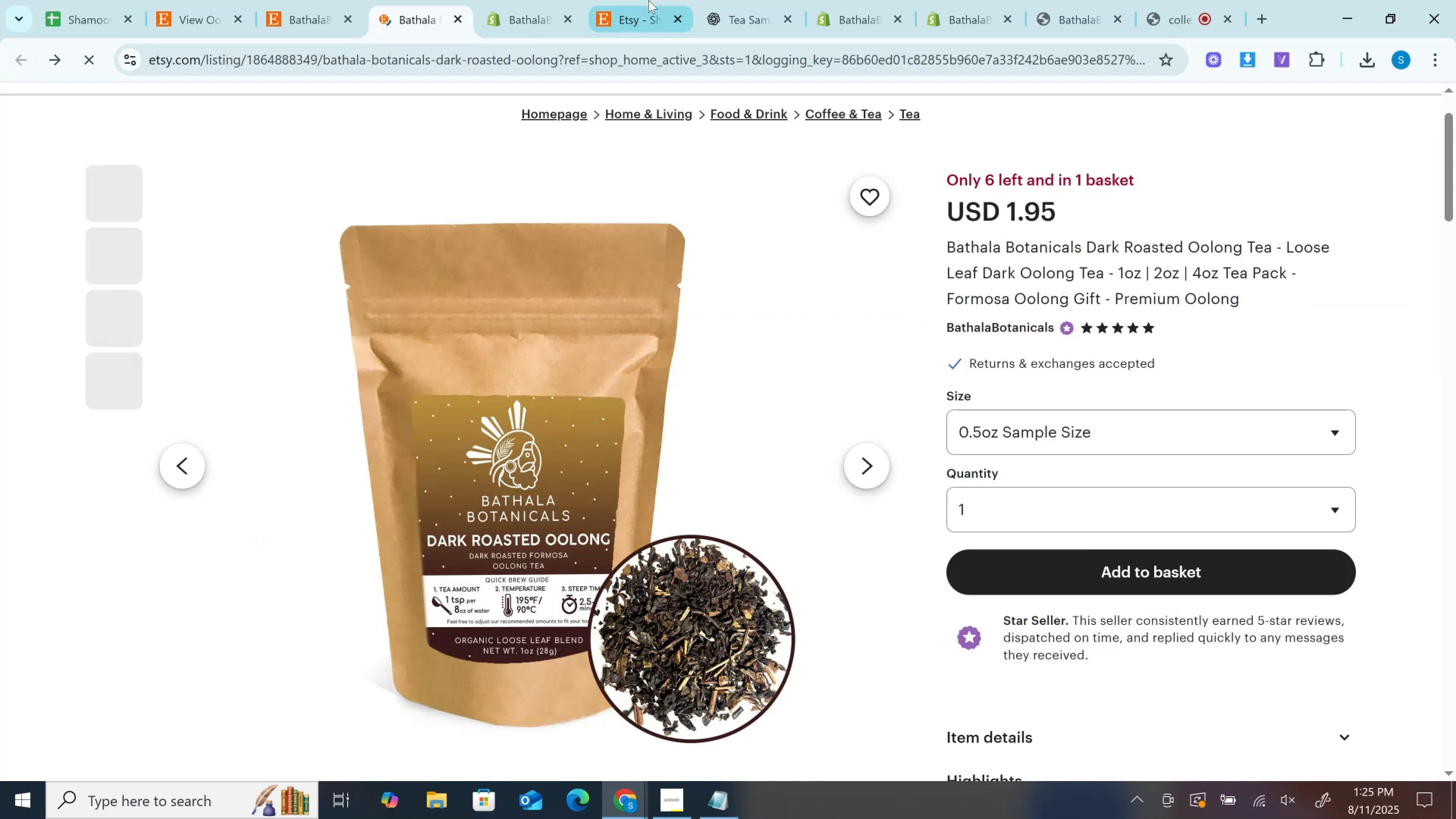 
left_click([660, 0])
 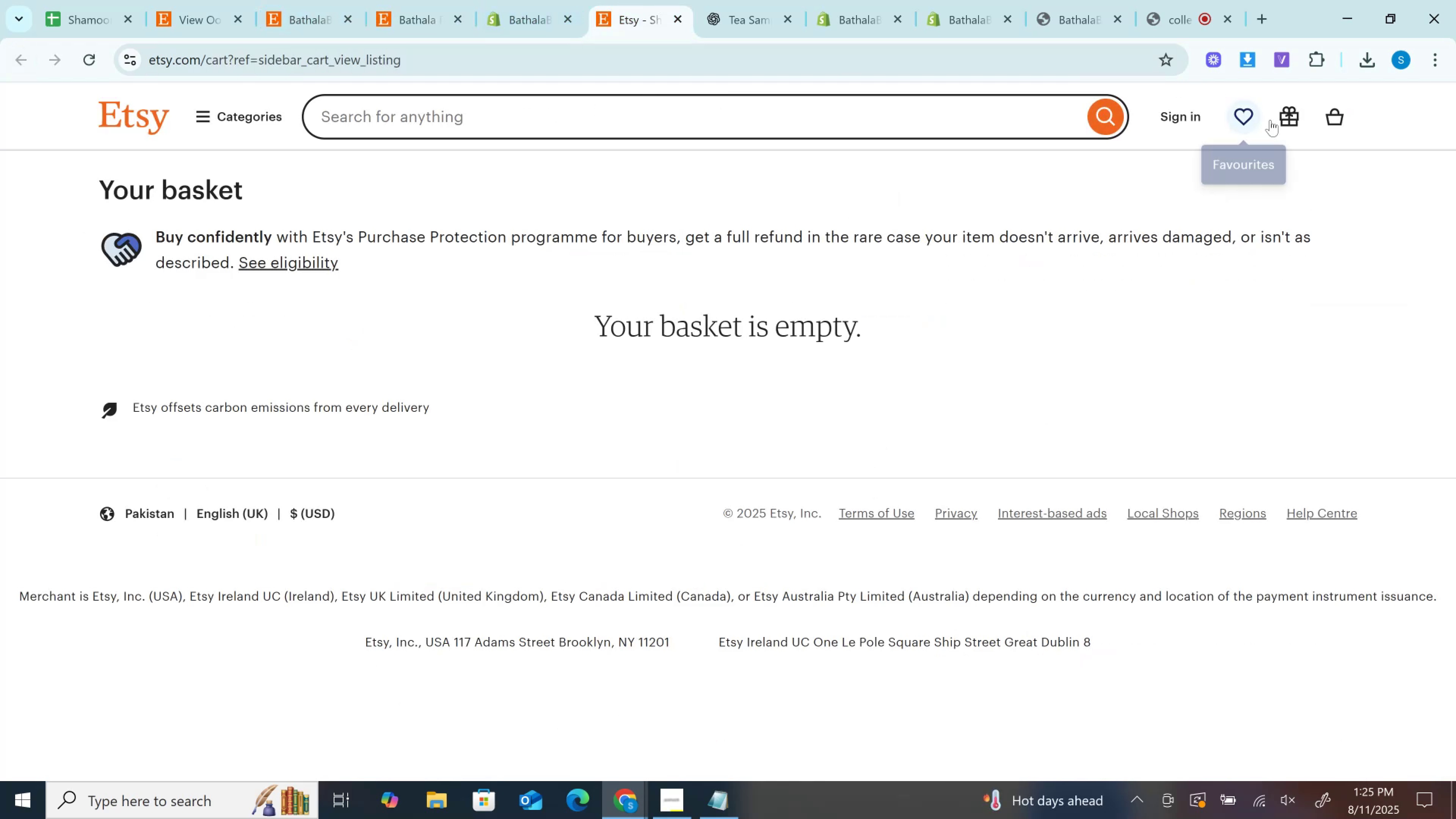 
left_click([1325, 108])
 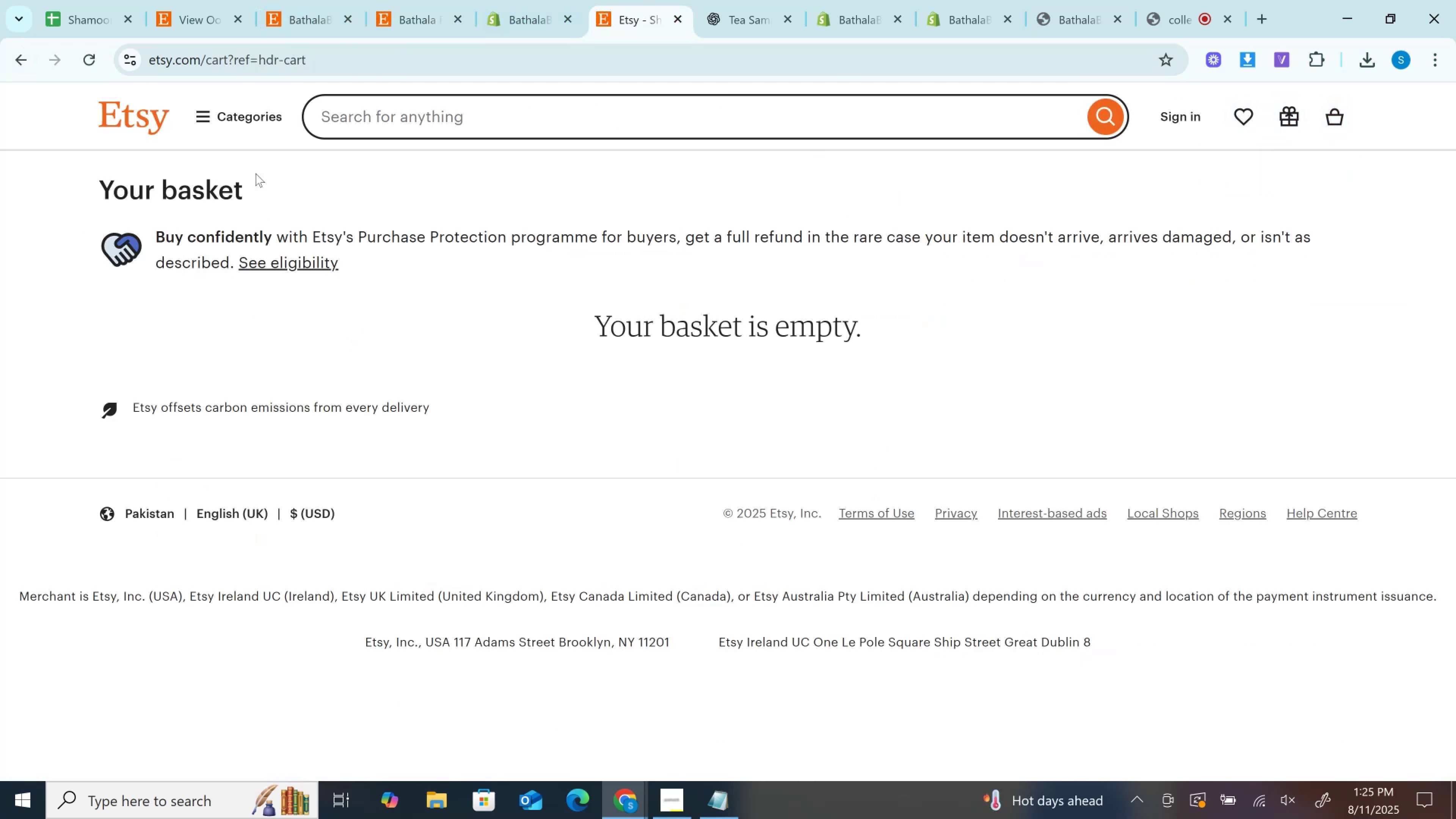 
wait(5.19)
 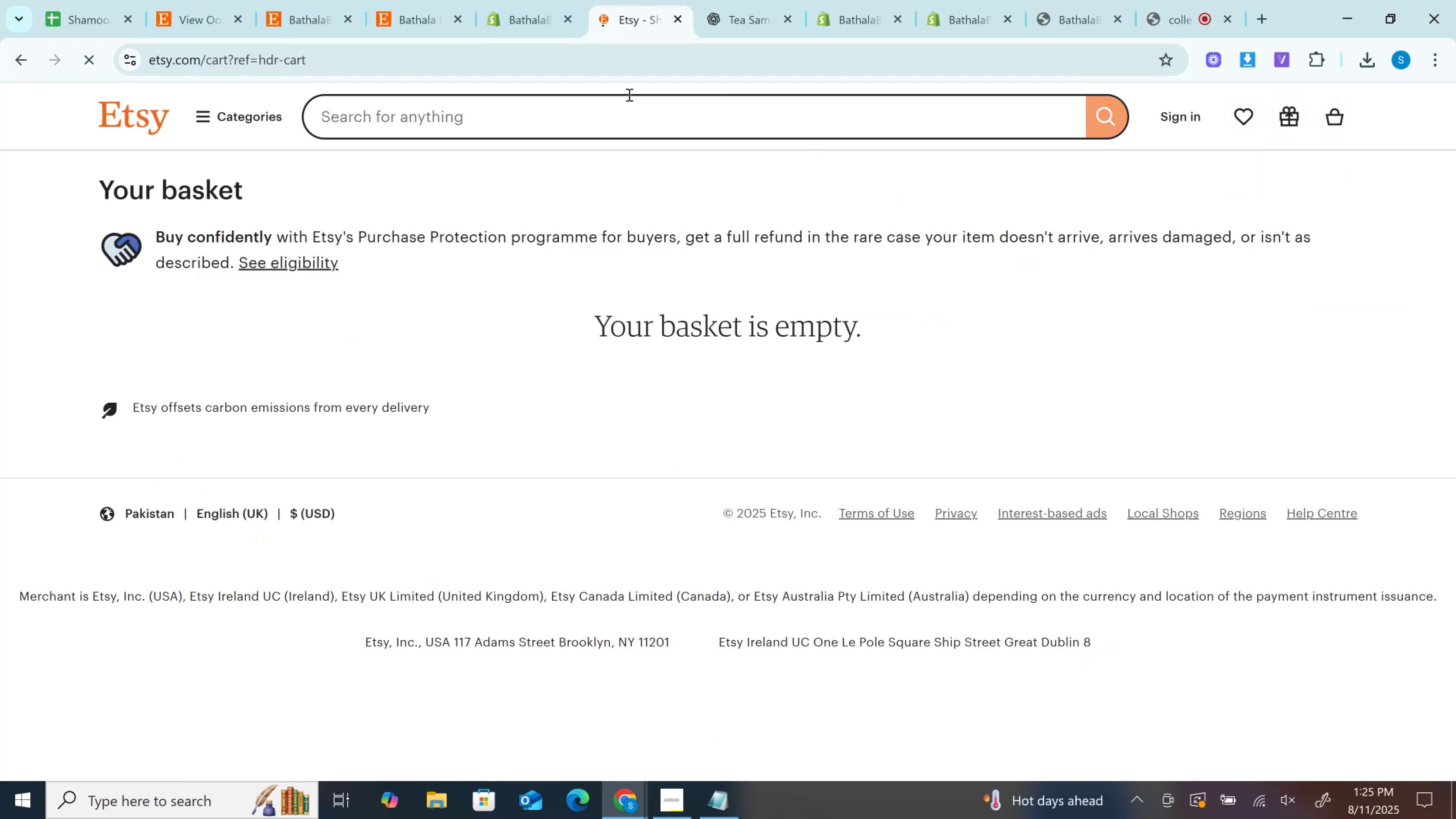 
left_click([1336, 113])
 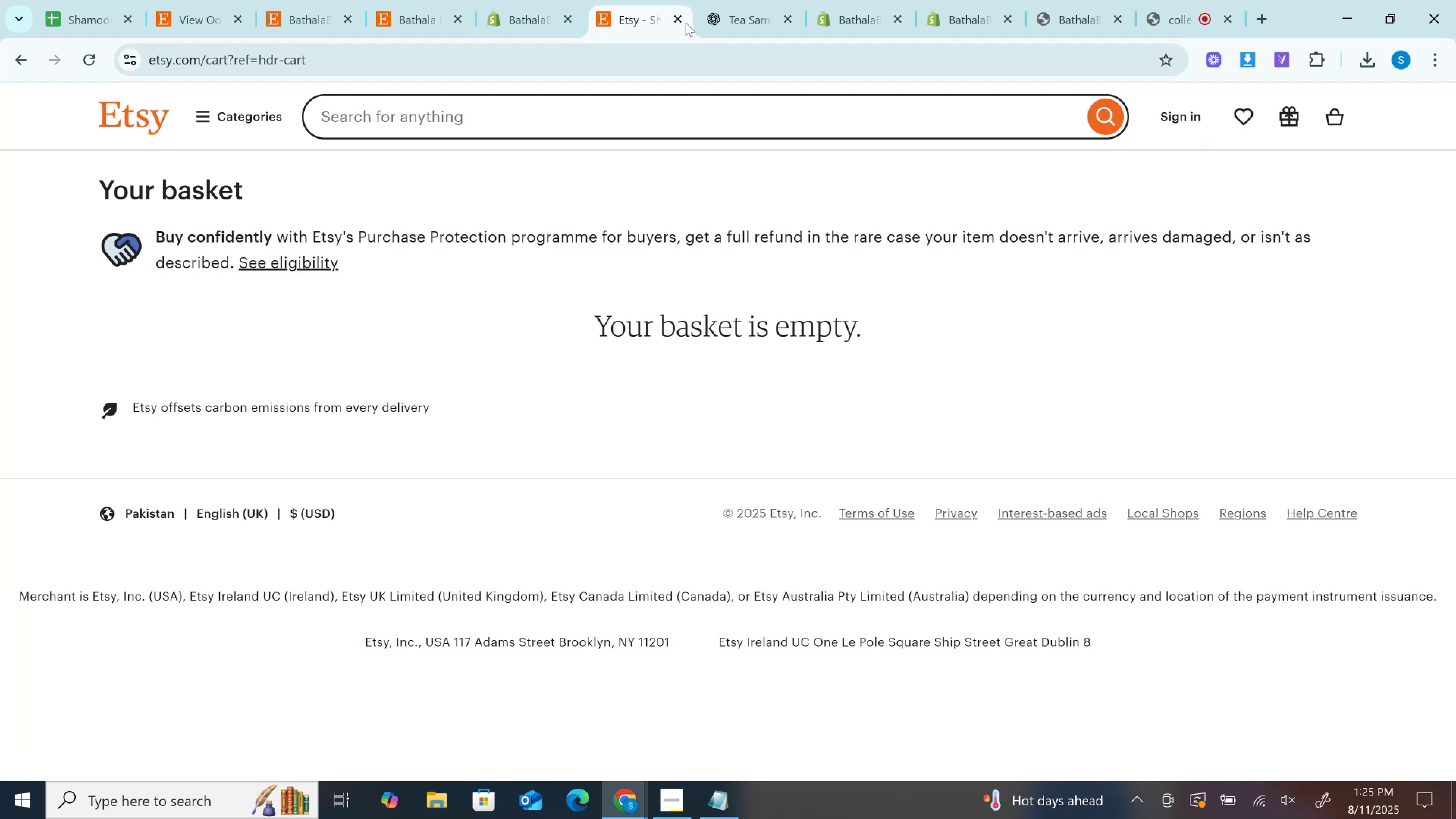 
double_click([420, 4])
 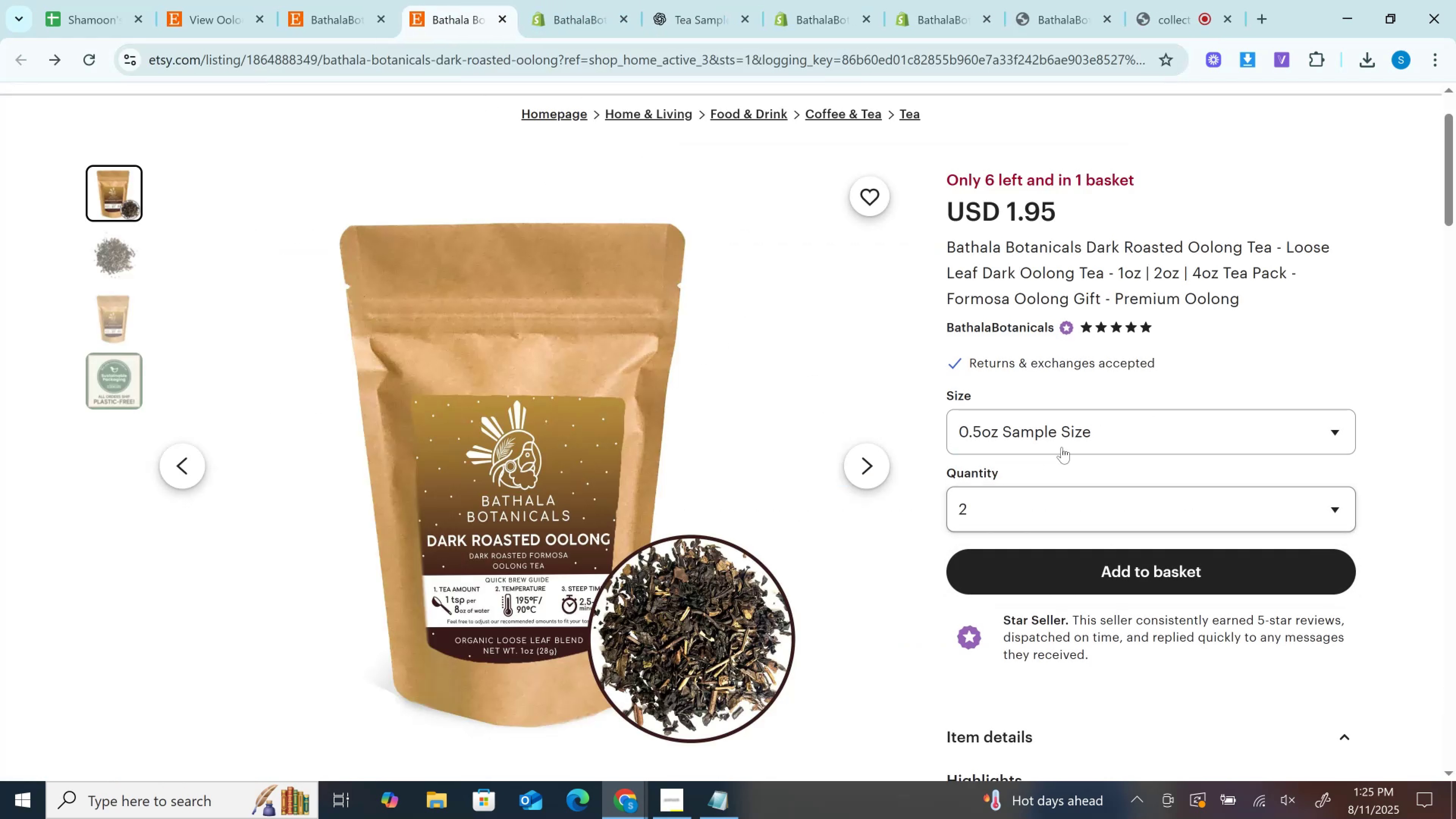 
left_click([1037, 431])
 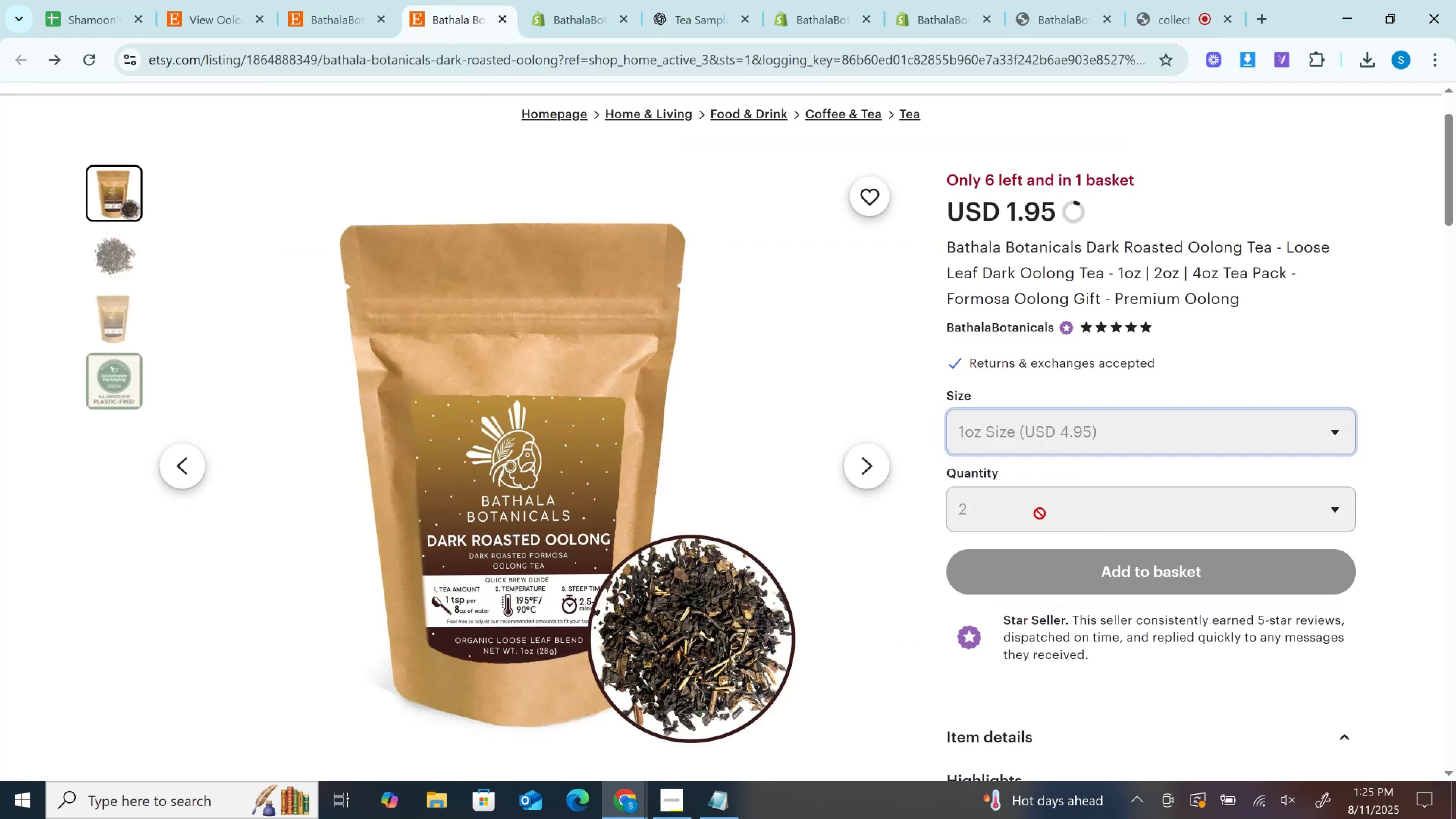 
double_click([1040, 513])
 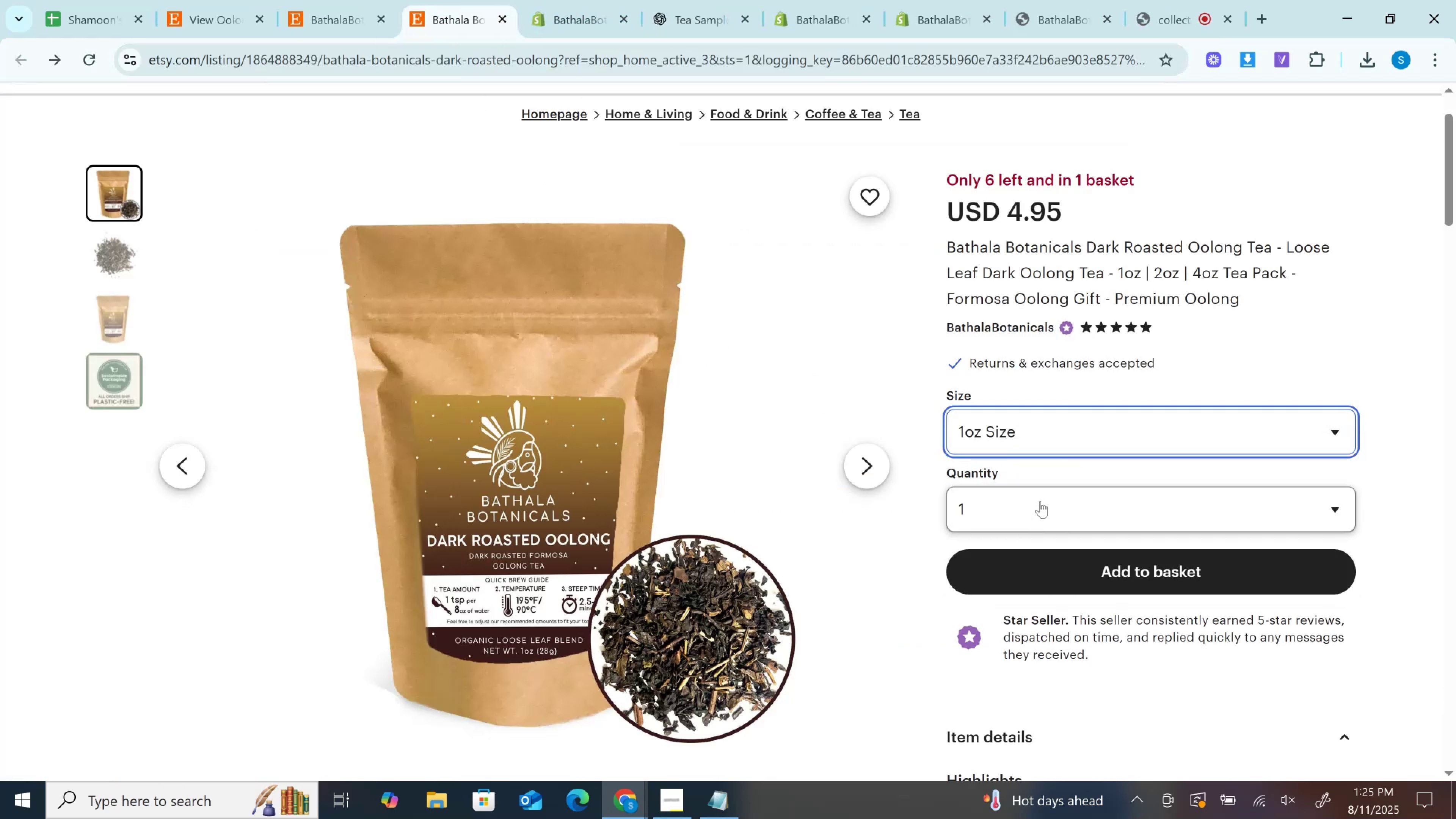 
left_click([1040, 501])
 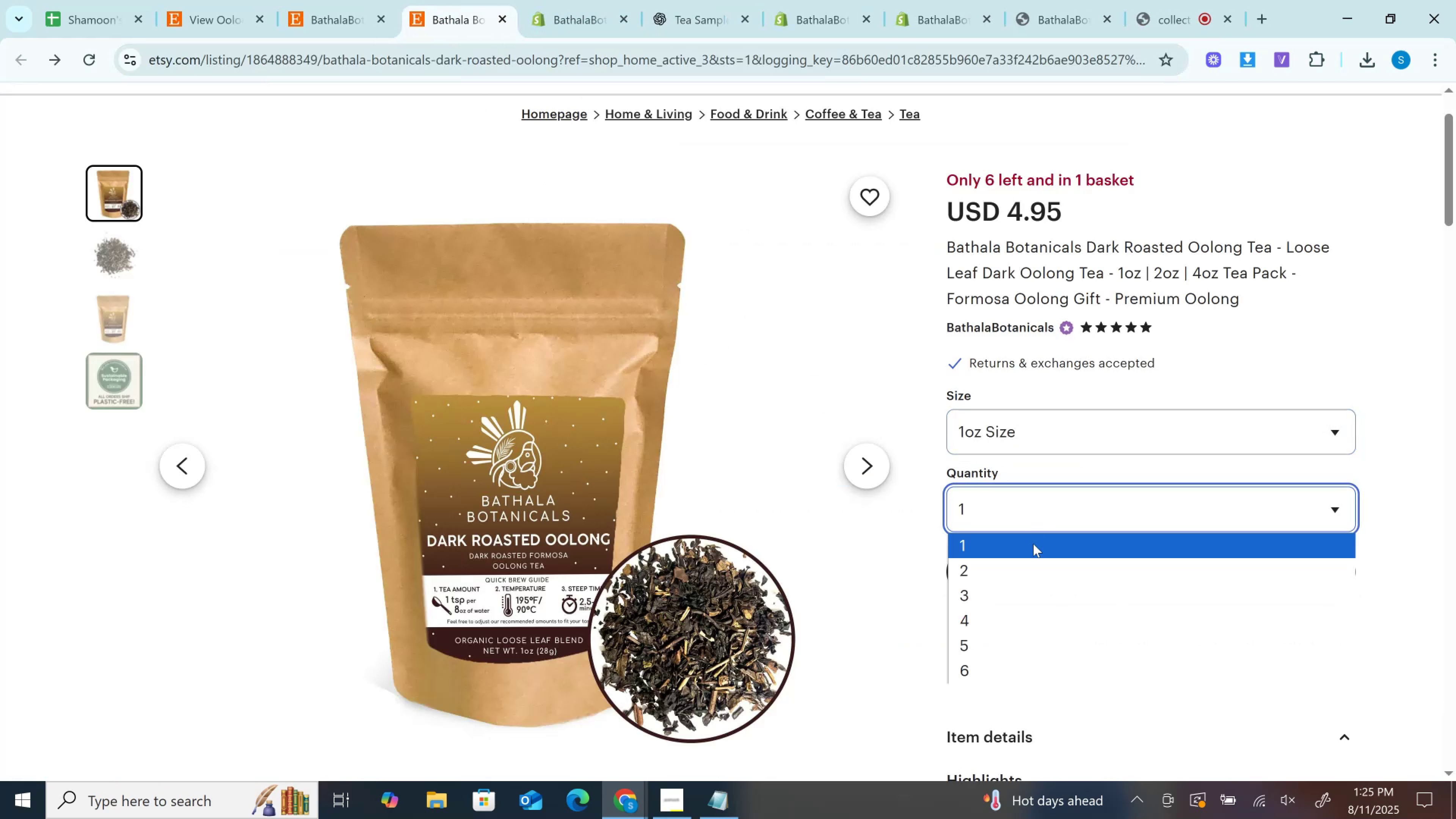 
left_click([1033, 544])
 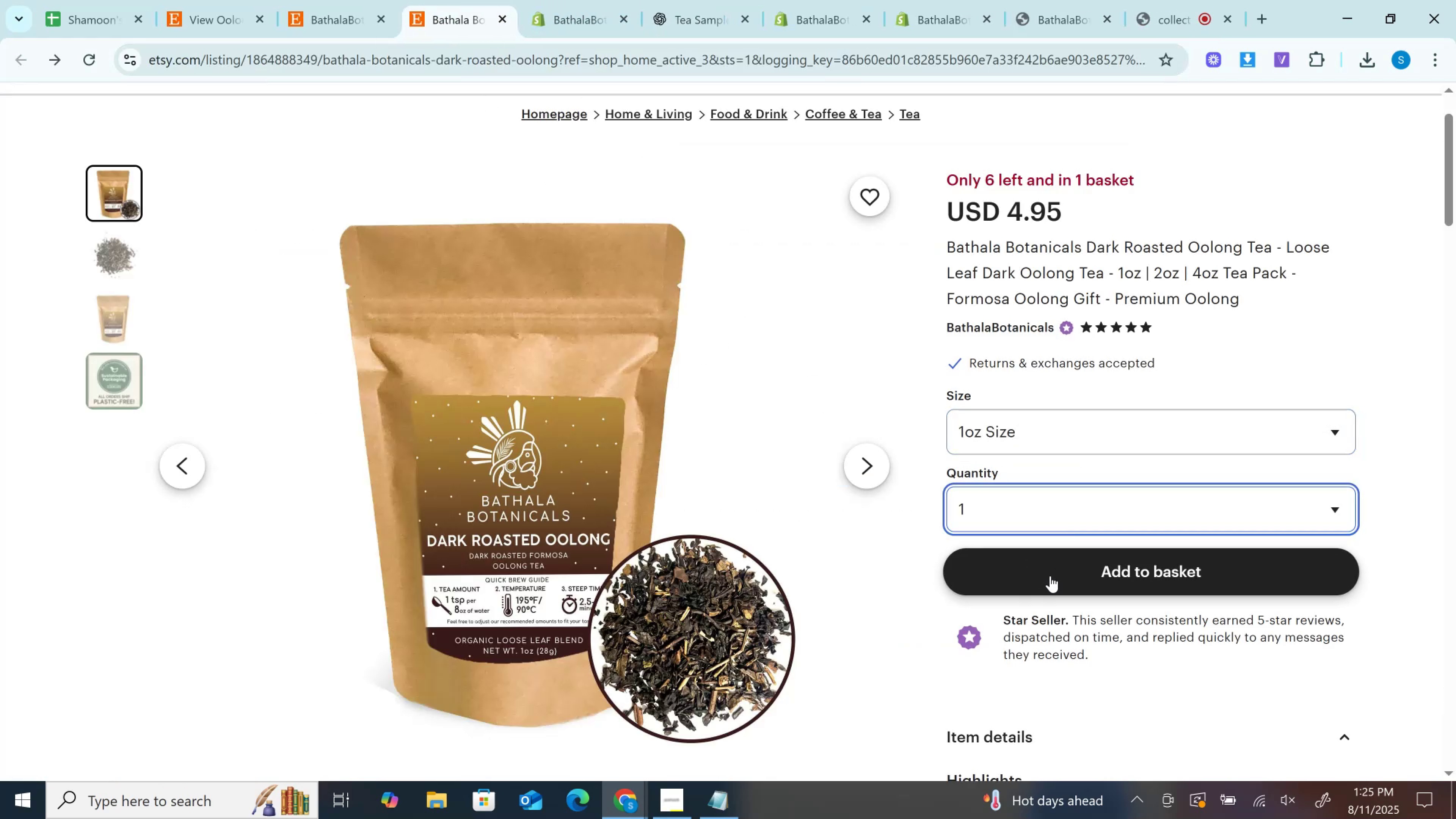 
left_click([1051, 576])
 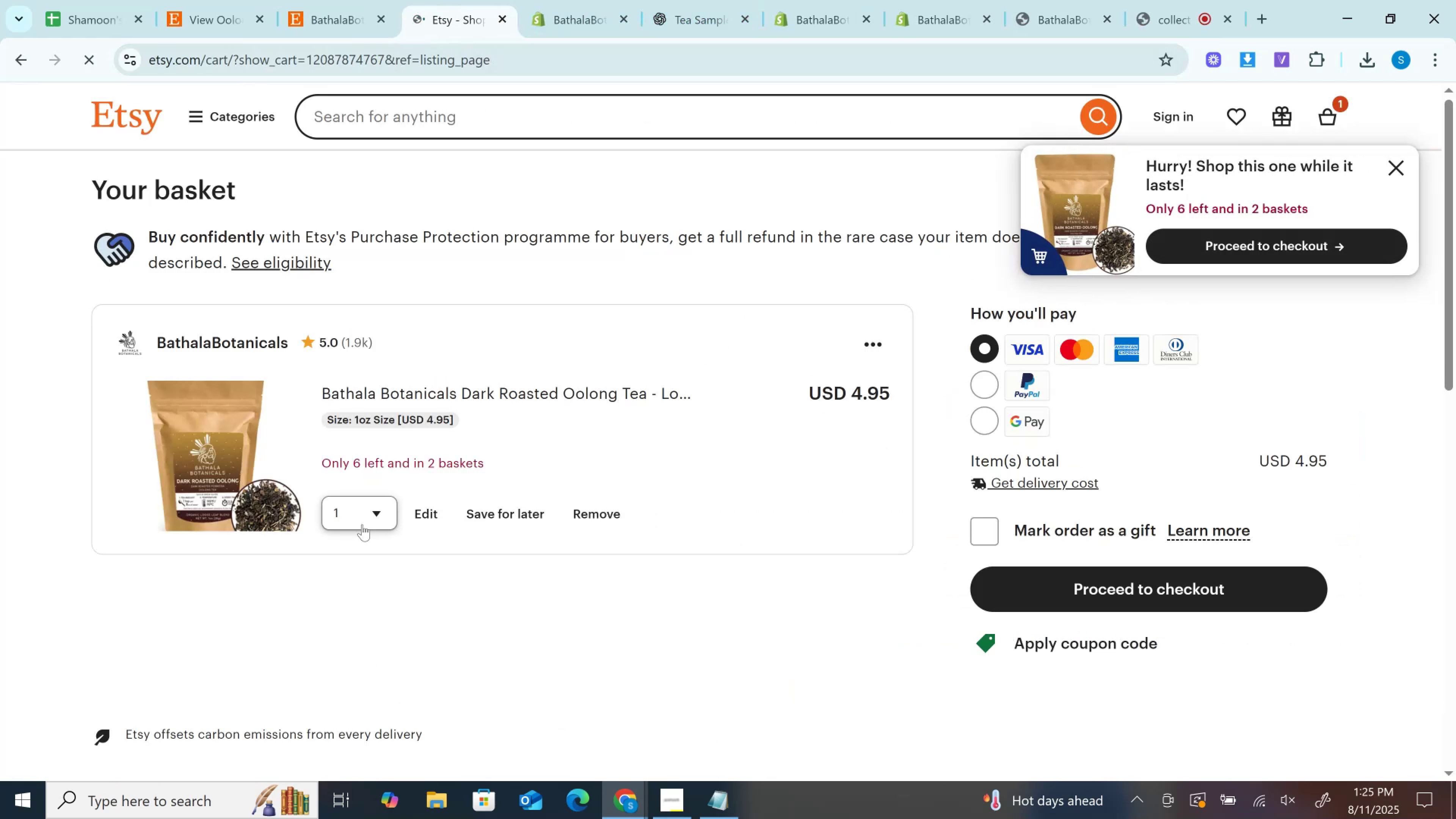 
left_click([577, 0])
 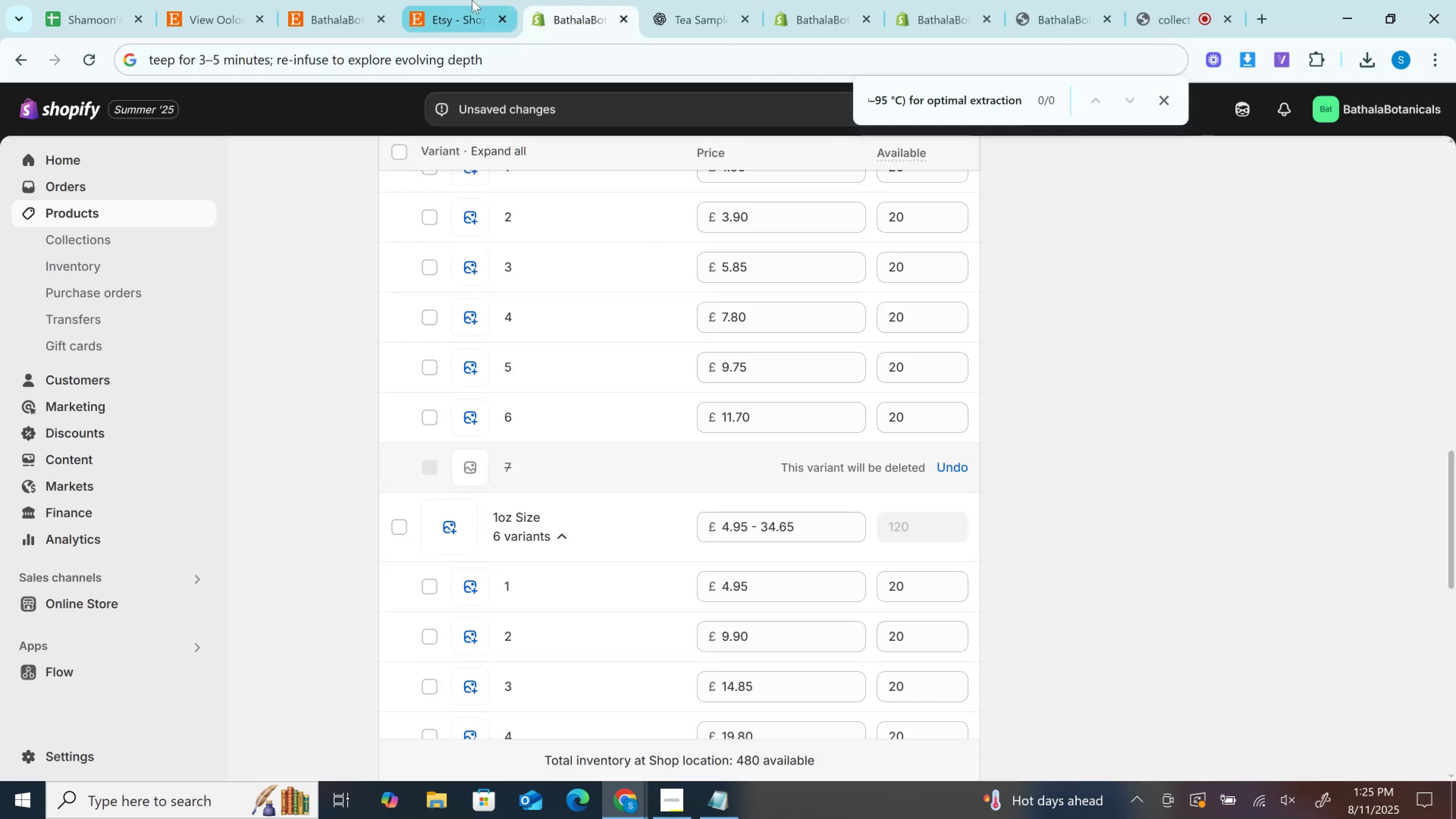 
scroll: coordinate [694, 471], scroll_direction: down, amount: 2.0
 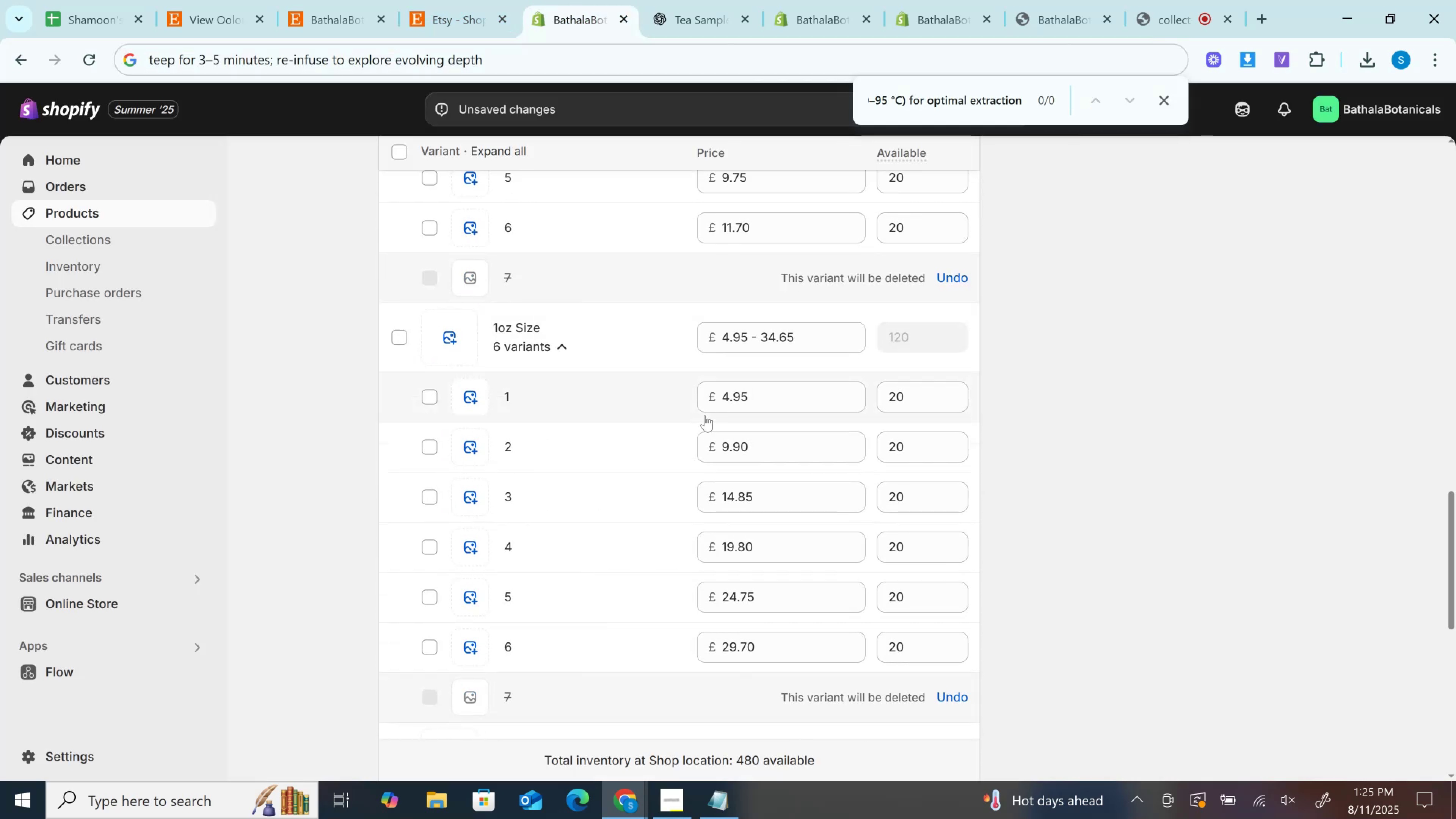 
left_click_drag(start_coordinate=[719, 402], to_coordinate=[801, 402])
 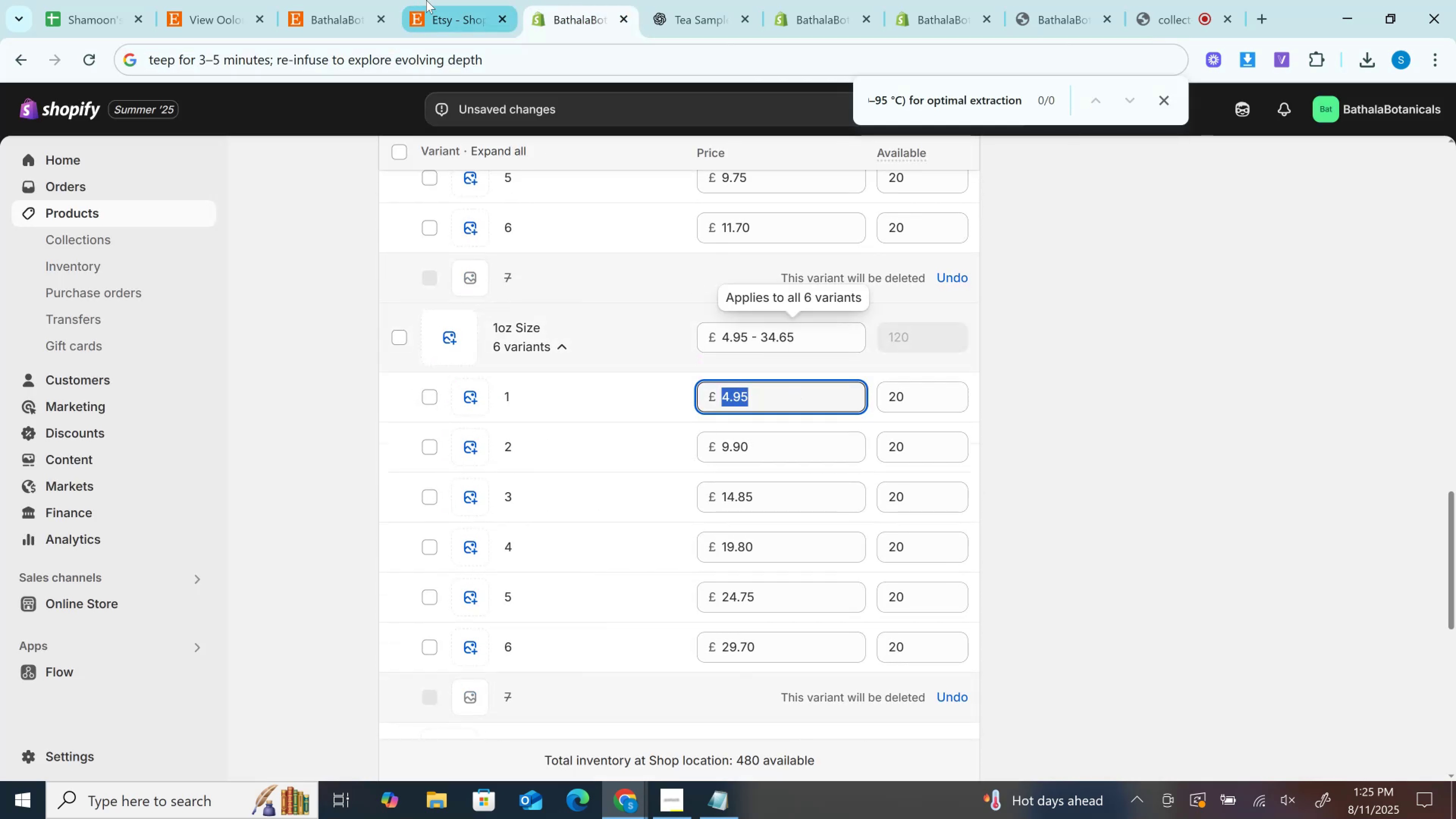 
left_click([457, 0])
 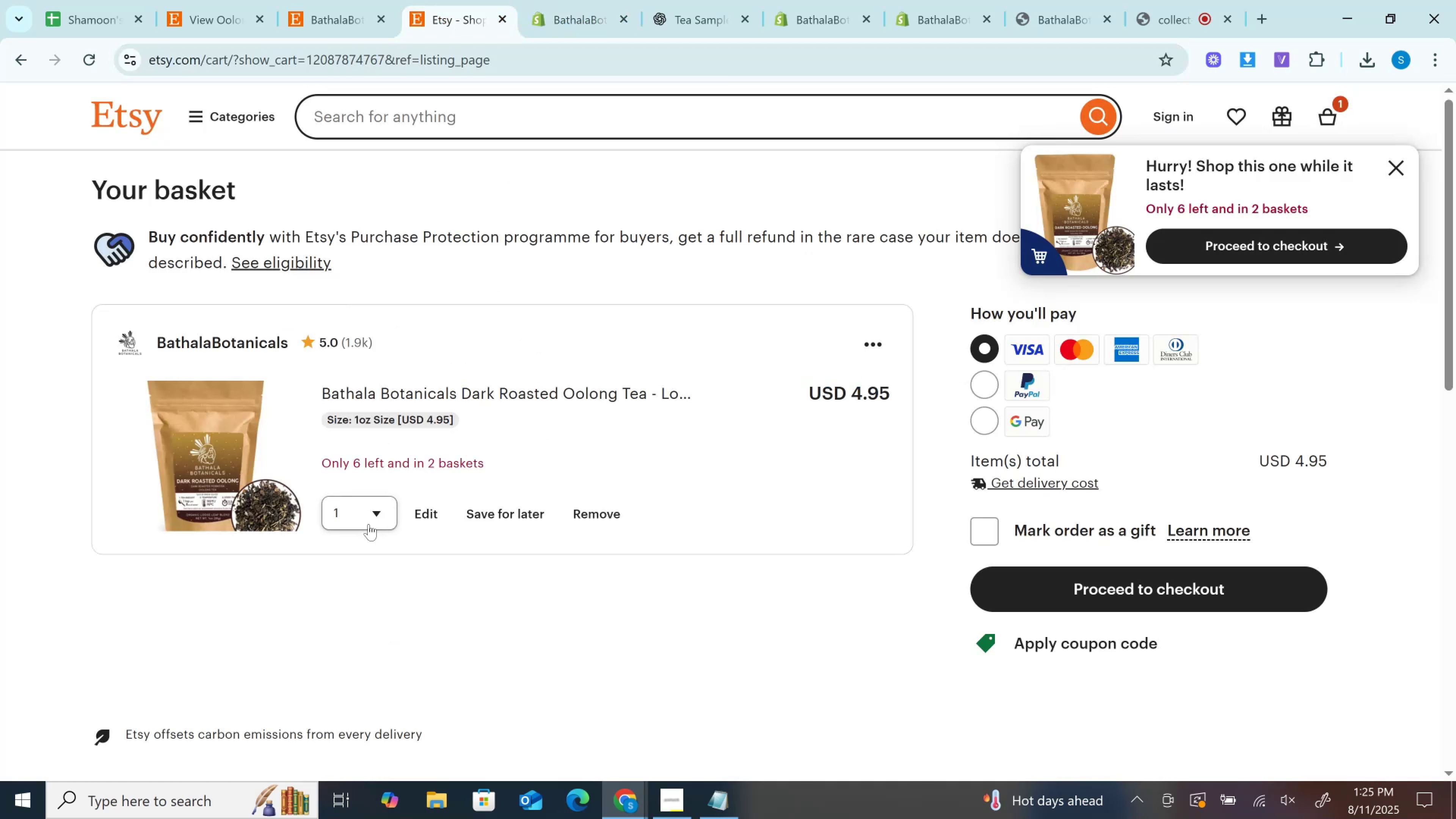 
left_click([356, 522])
 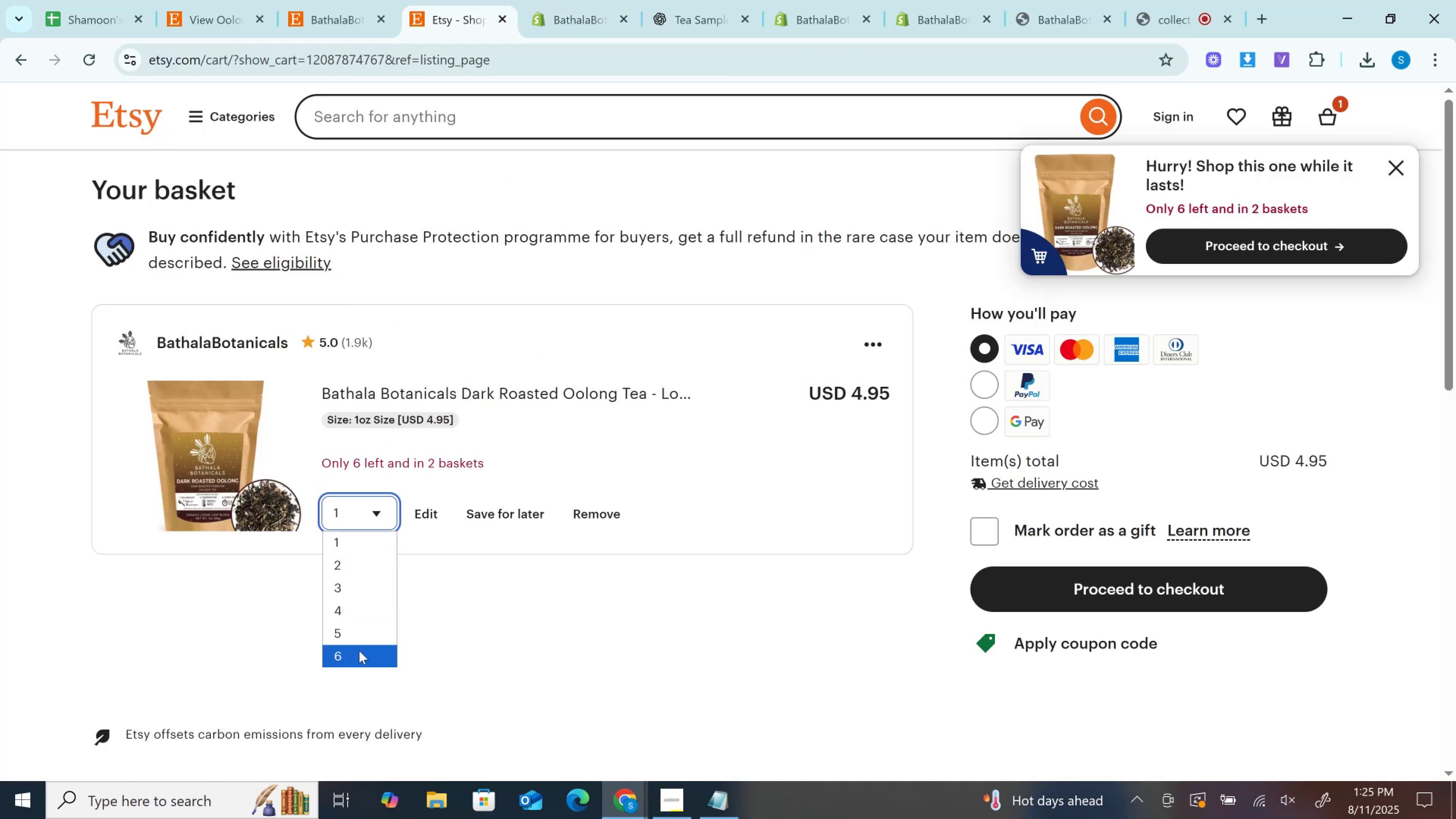 
left_click([359, 651])
 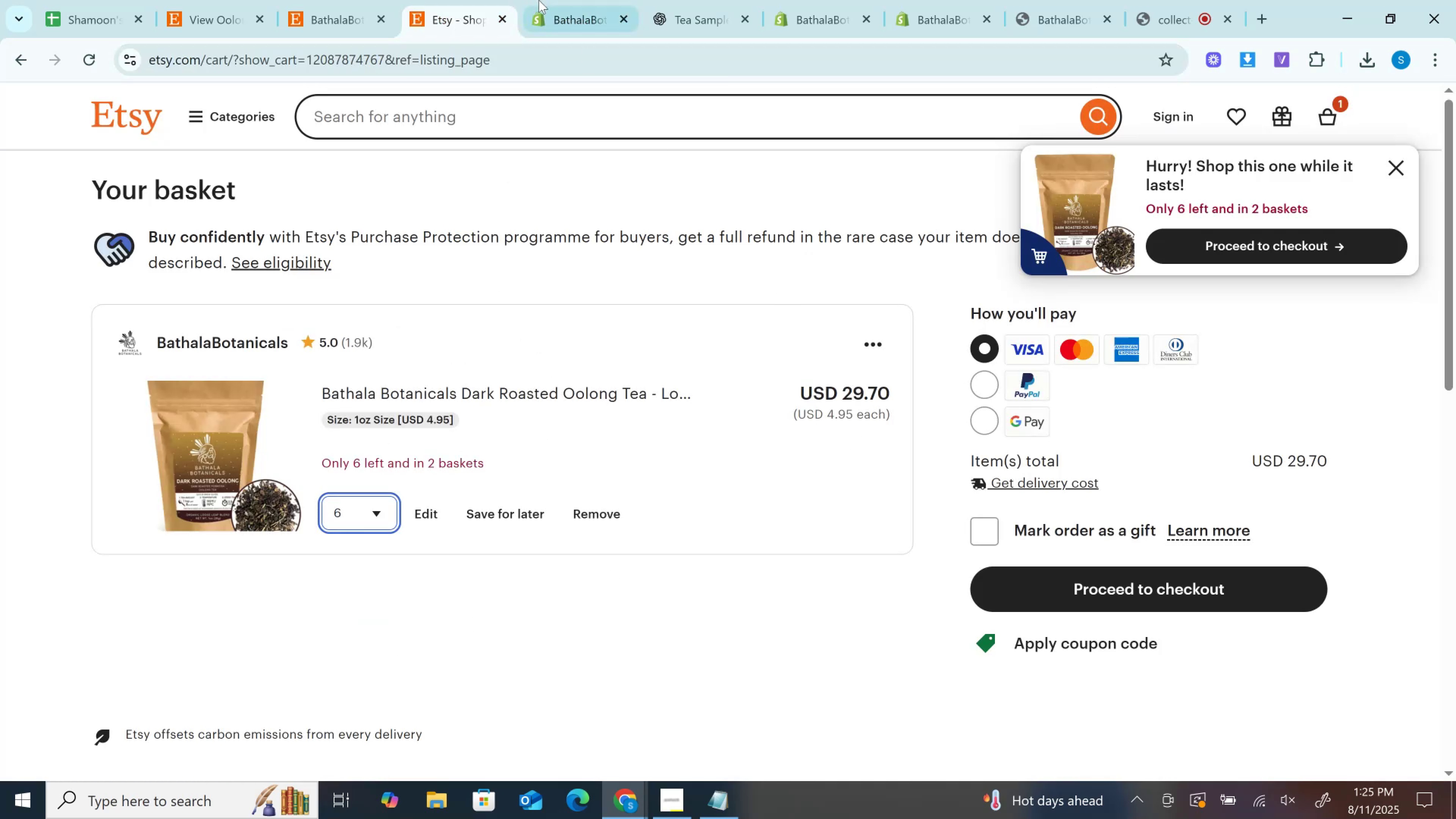 
left_click([558, 0])
 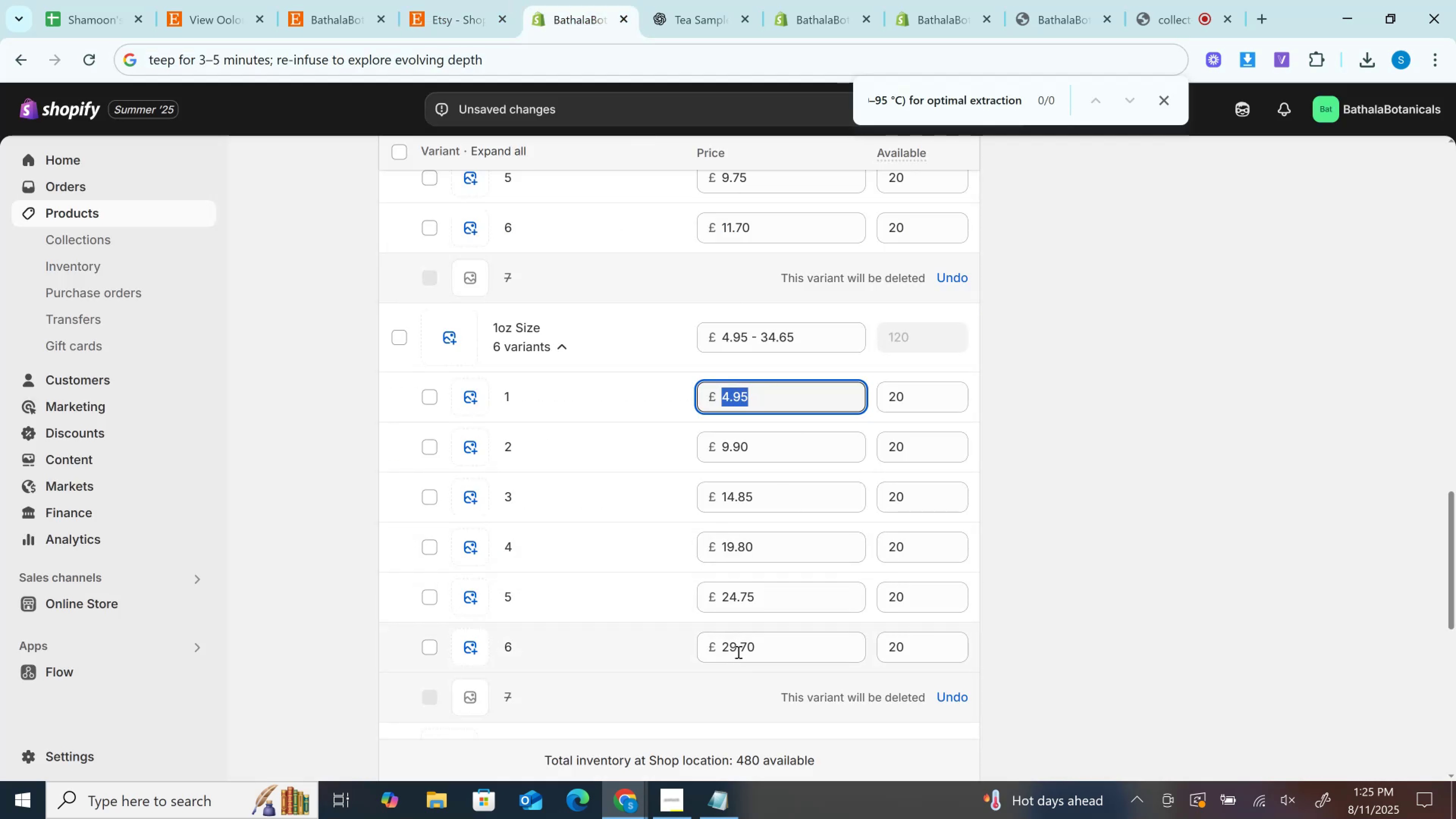 
left_click([737, 648])
 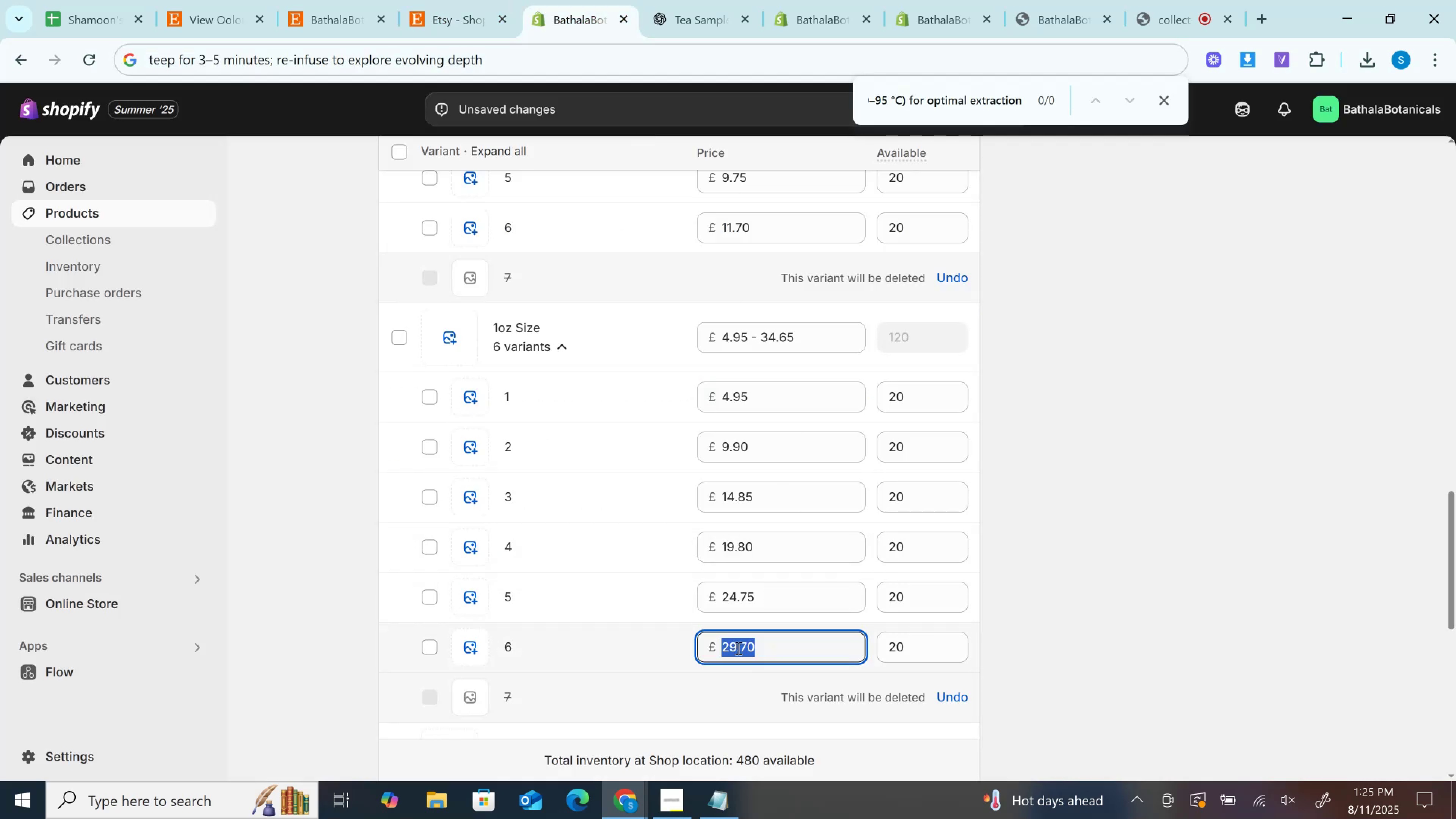 
scroll: coordinate [686, 585], scroll_direction: down, amount: 3.0
 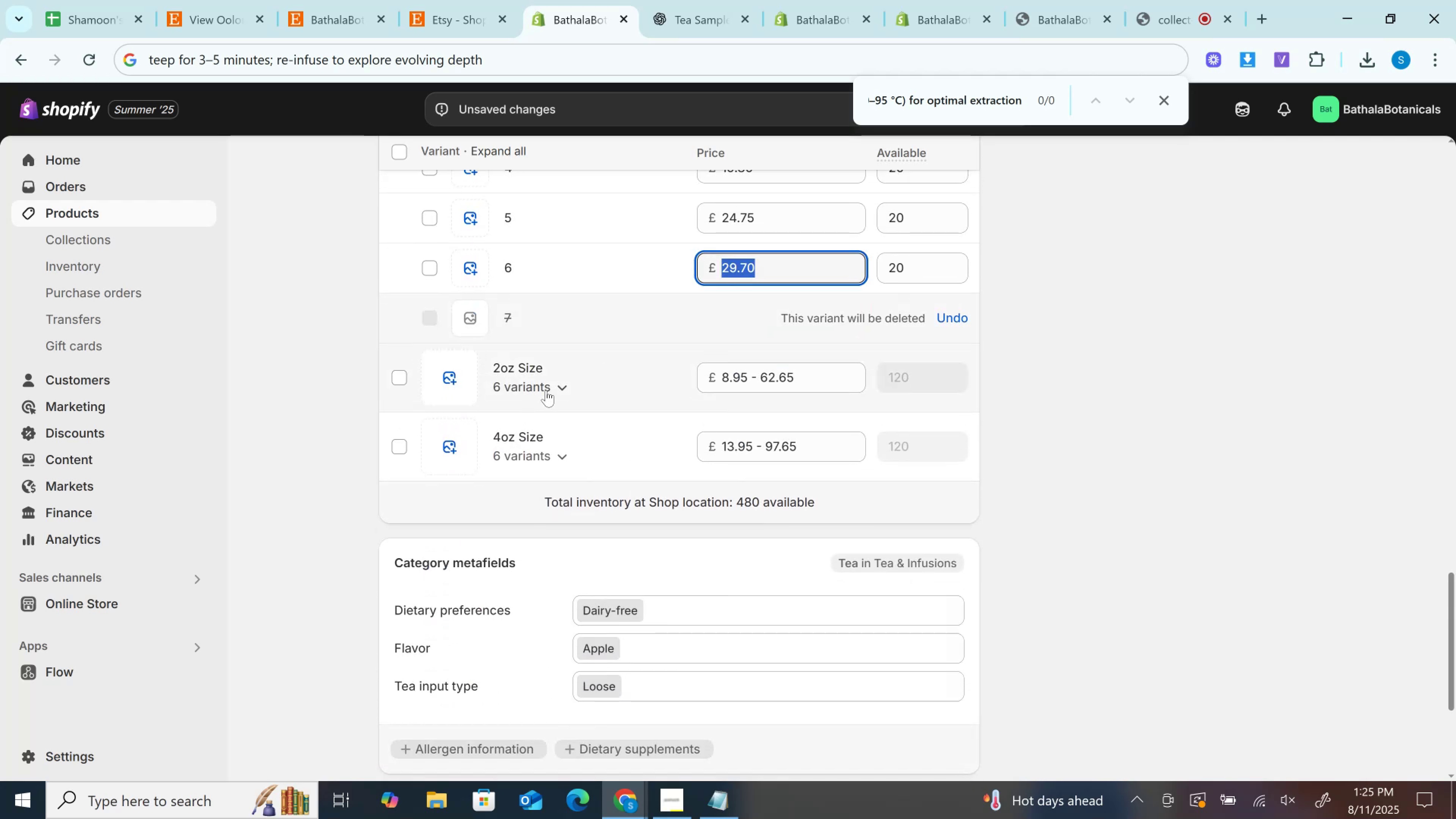 
left_click([570, 383])
 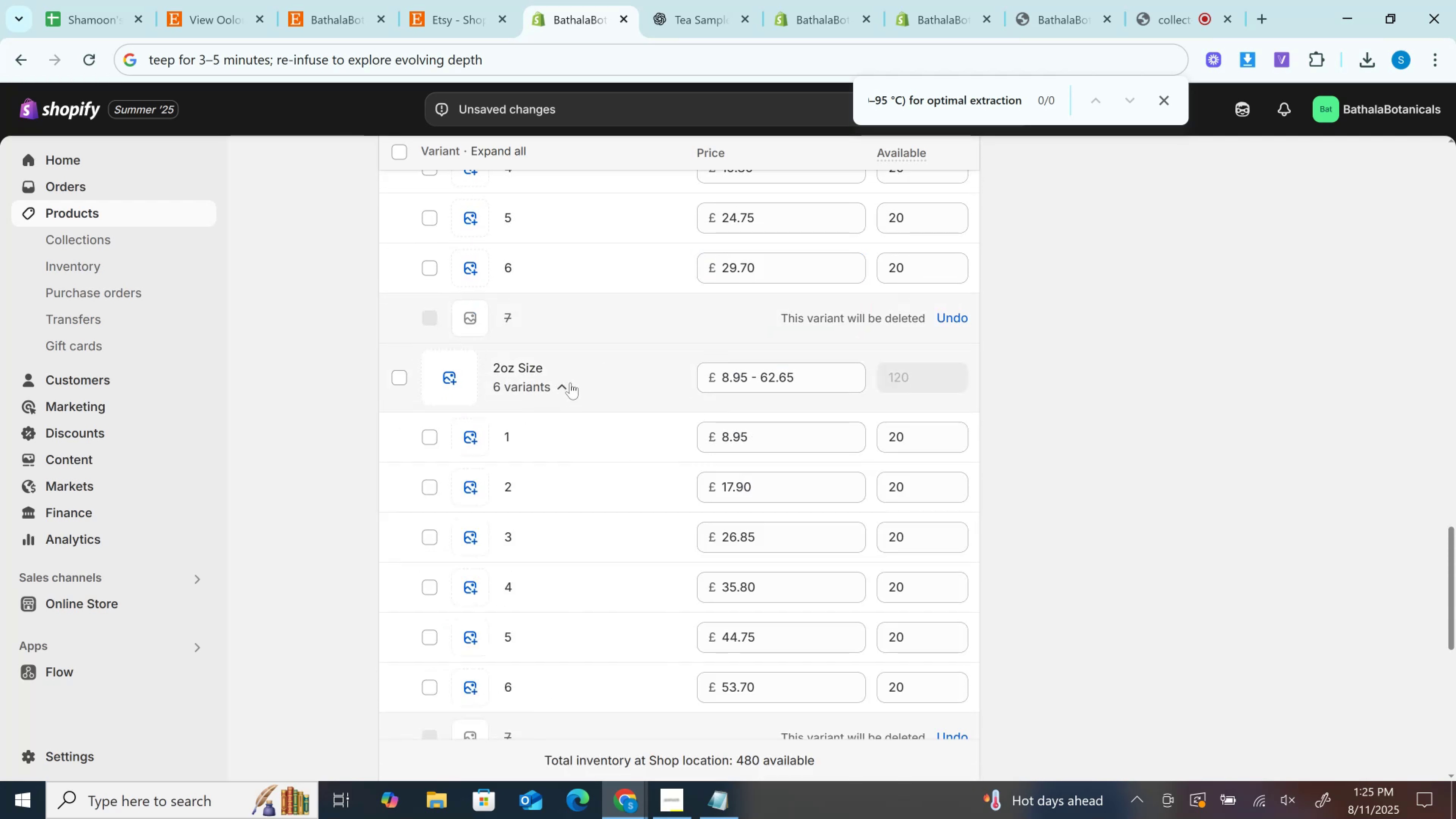 
scroll: coordinate [578, 384], scroll_direction: down, amount: 2.0
 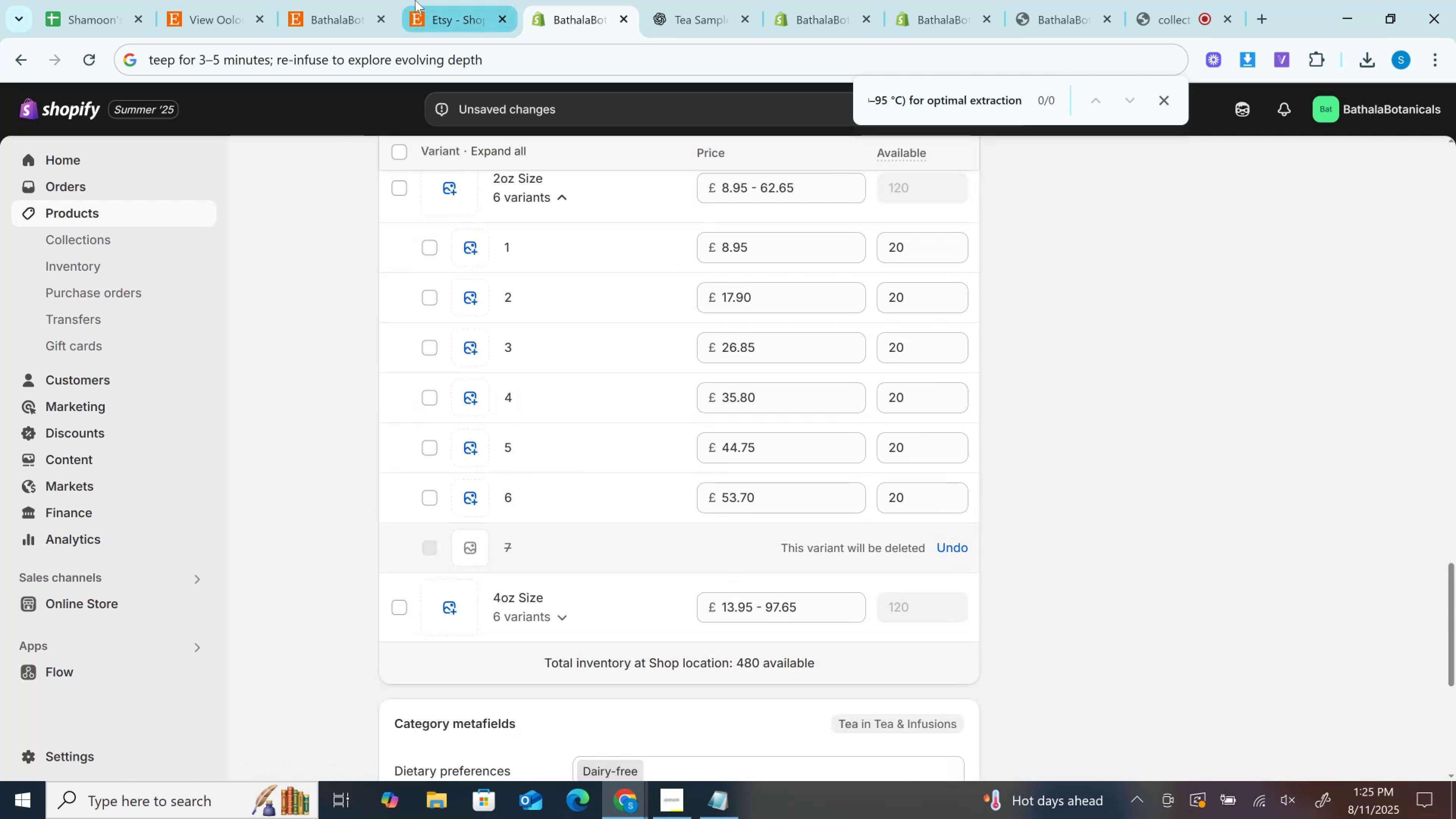 
double_click([444, 0])
 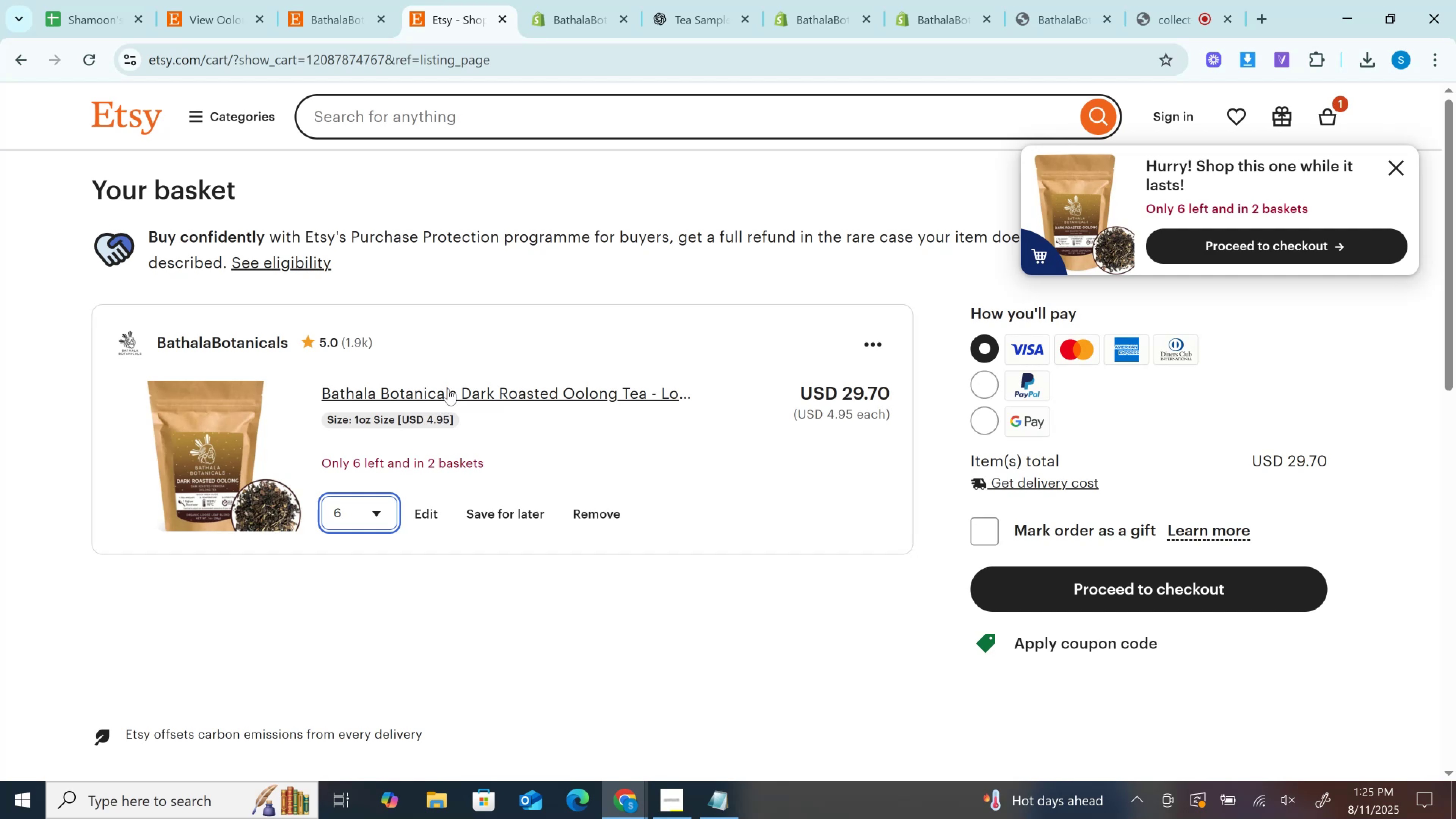 
left_click([450, 387])
 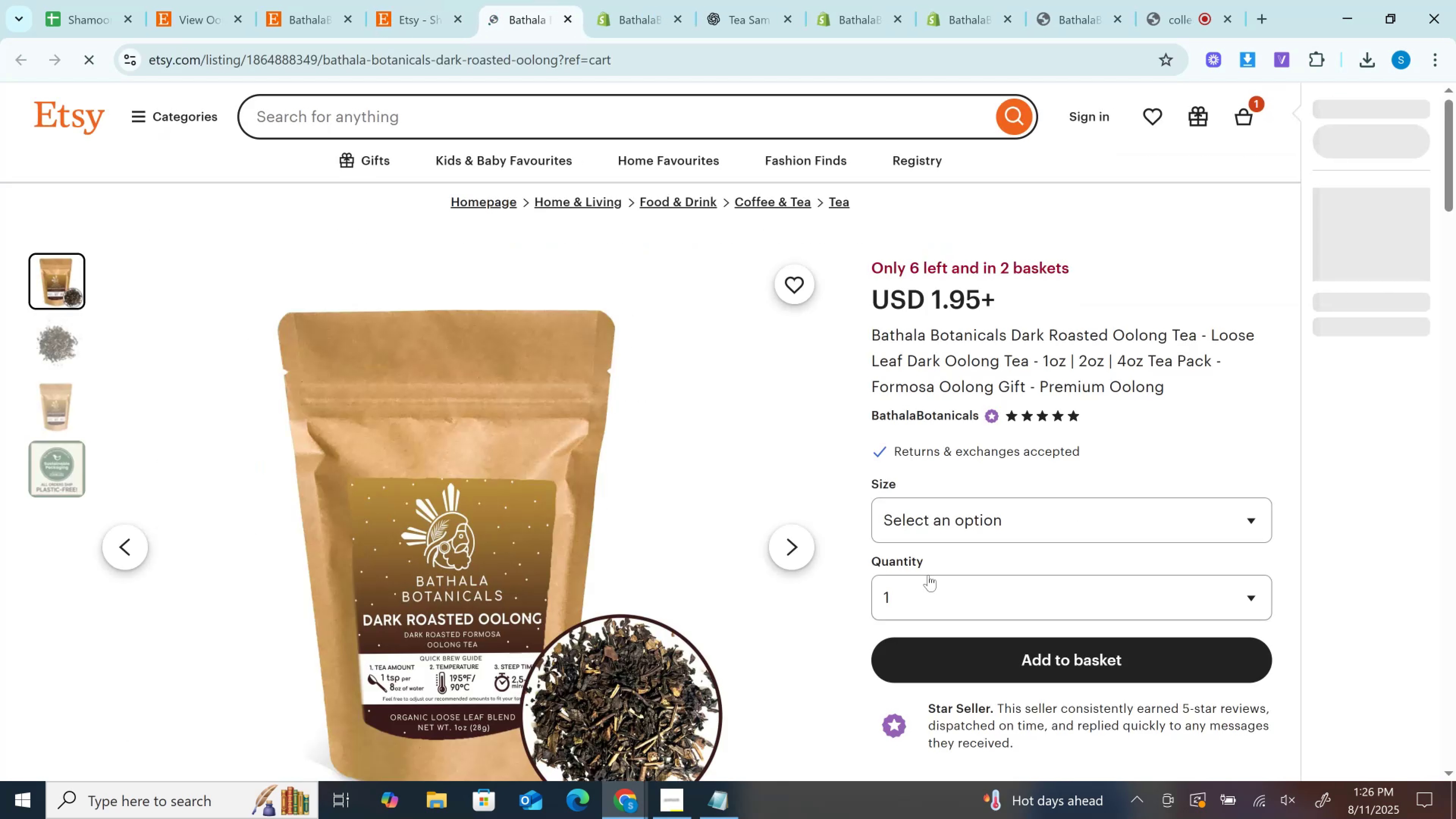 
left_click([945, 519])
 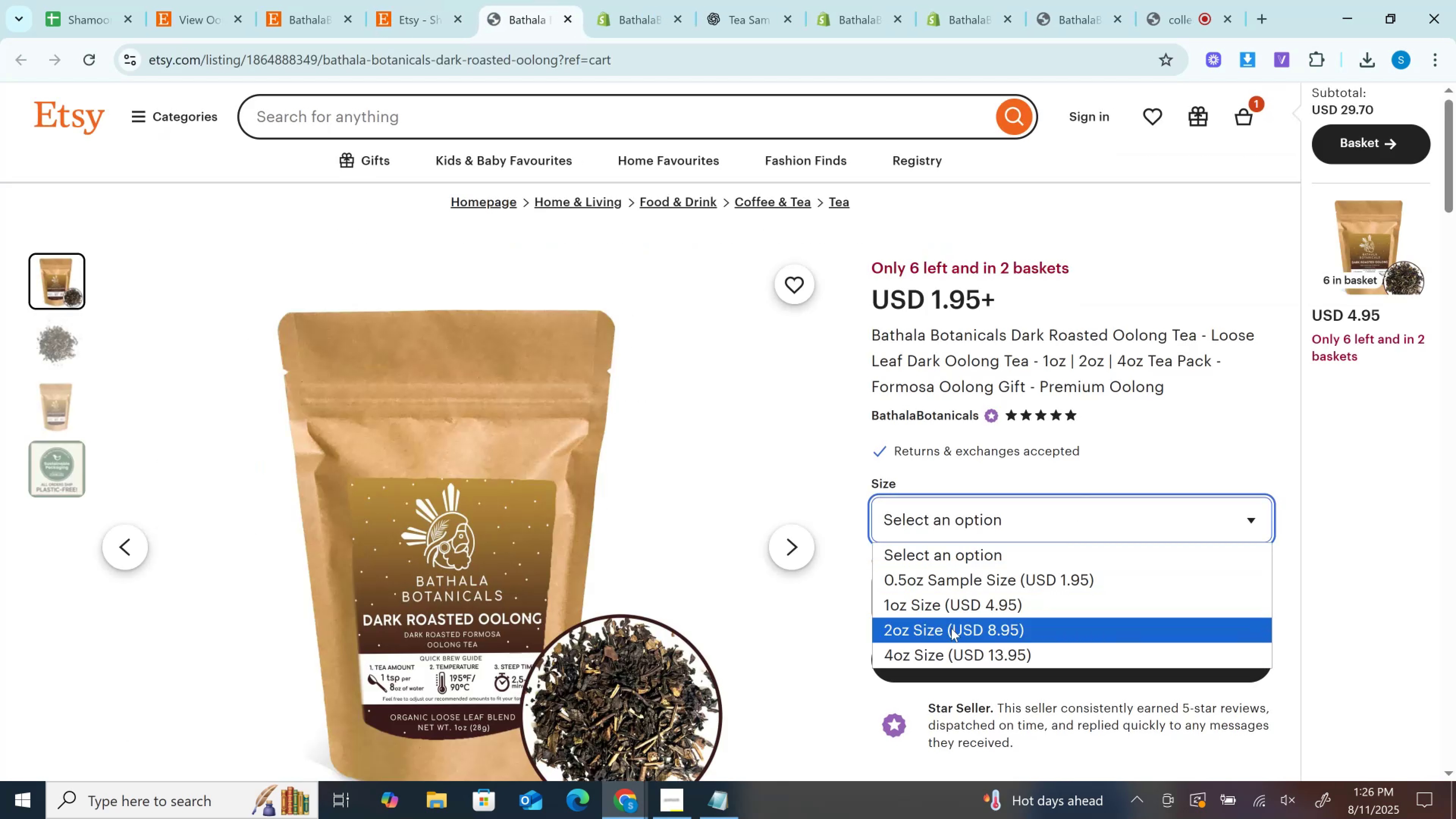 
left_click([951, 628])
 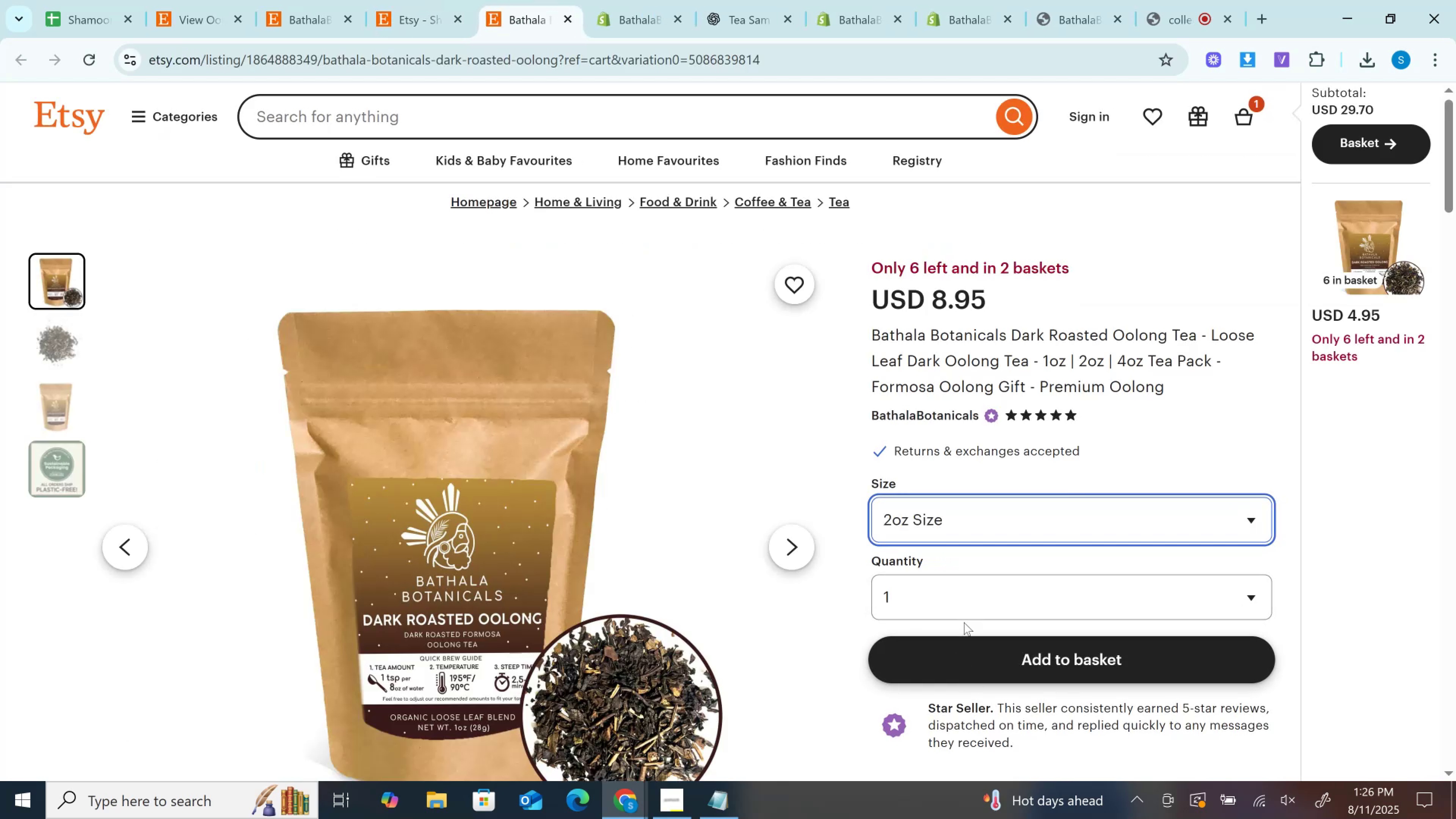 
left_click([927, 520])
 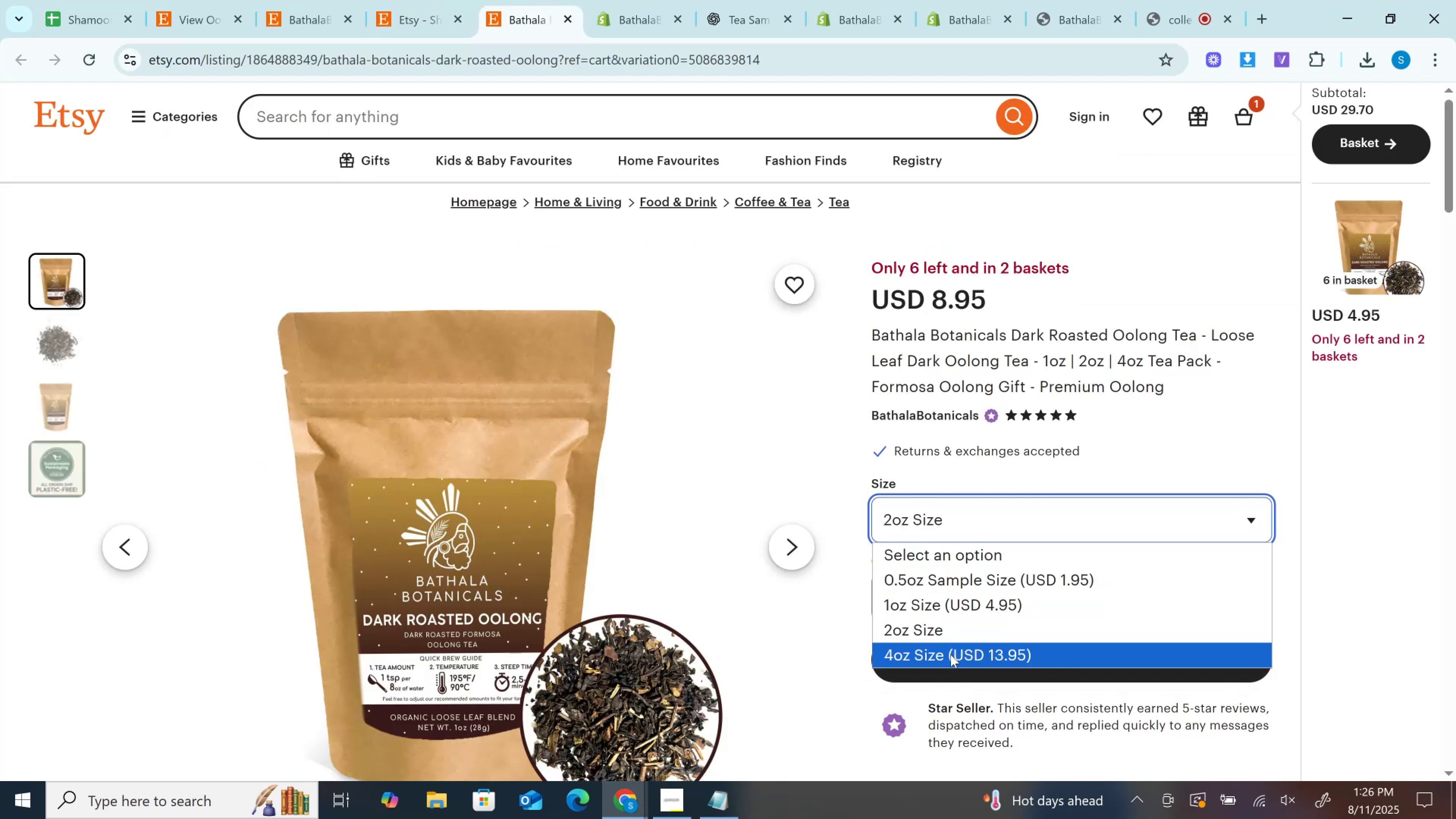 
left_click([951, 654])
 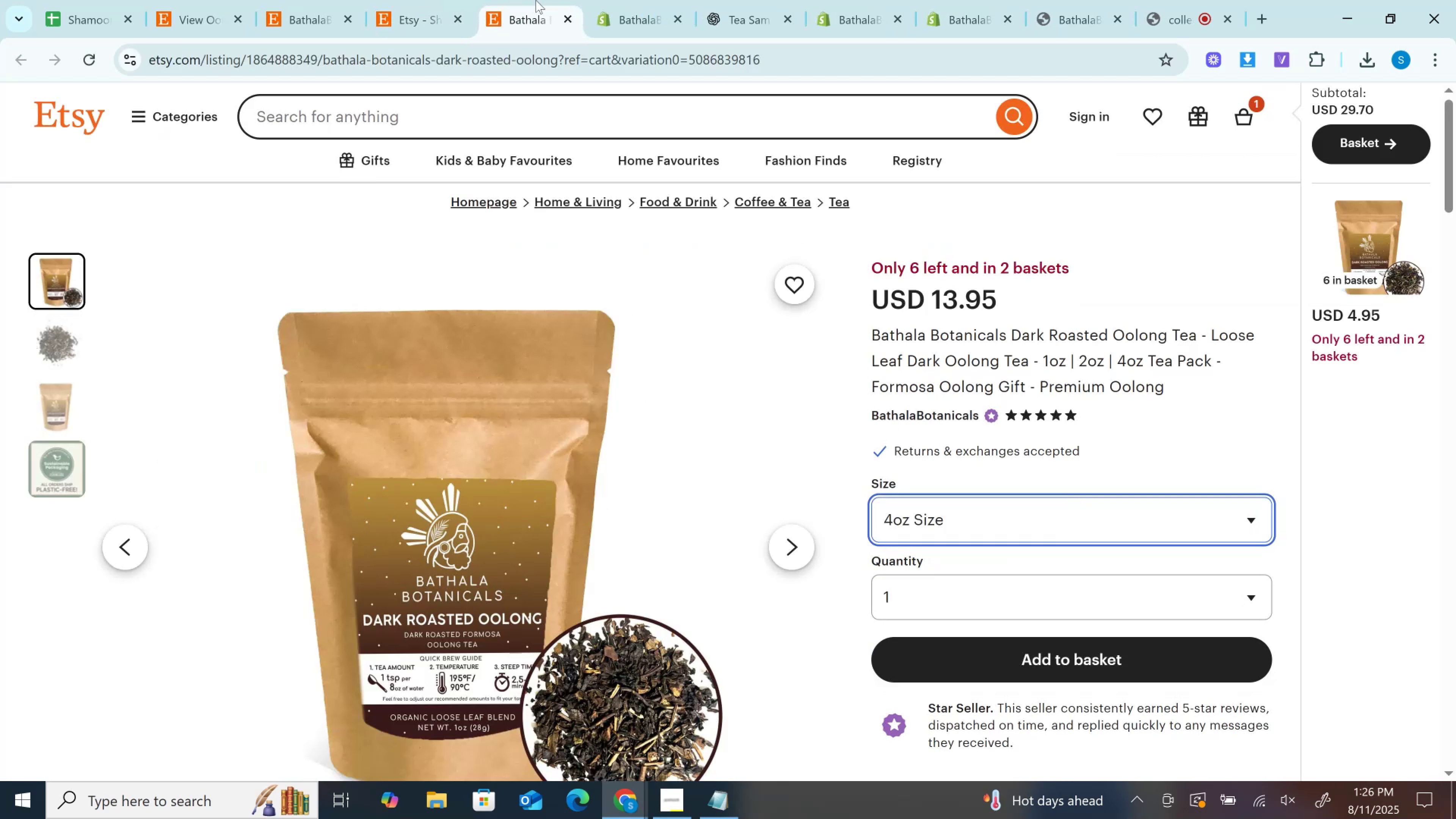 
left_click([596, 0])
 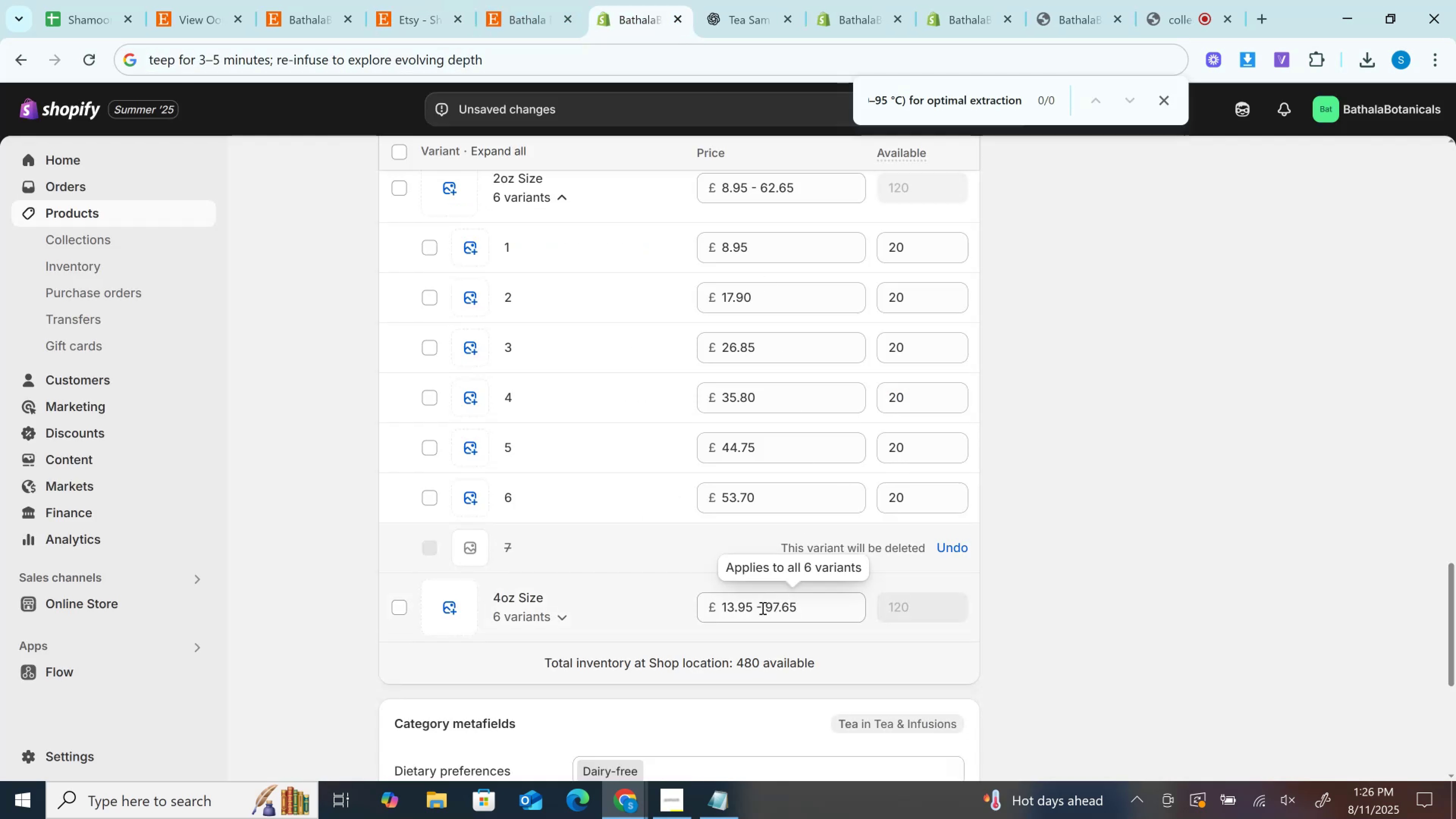 
scroll: coordinate [753, 583], scroll_direction: up, amount: 24.0
 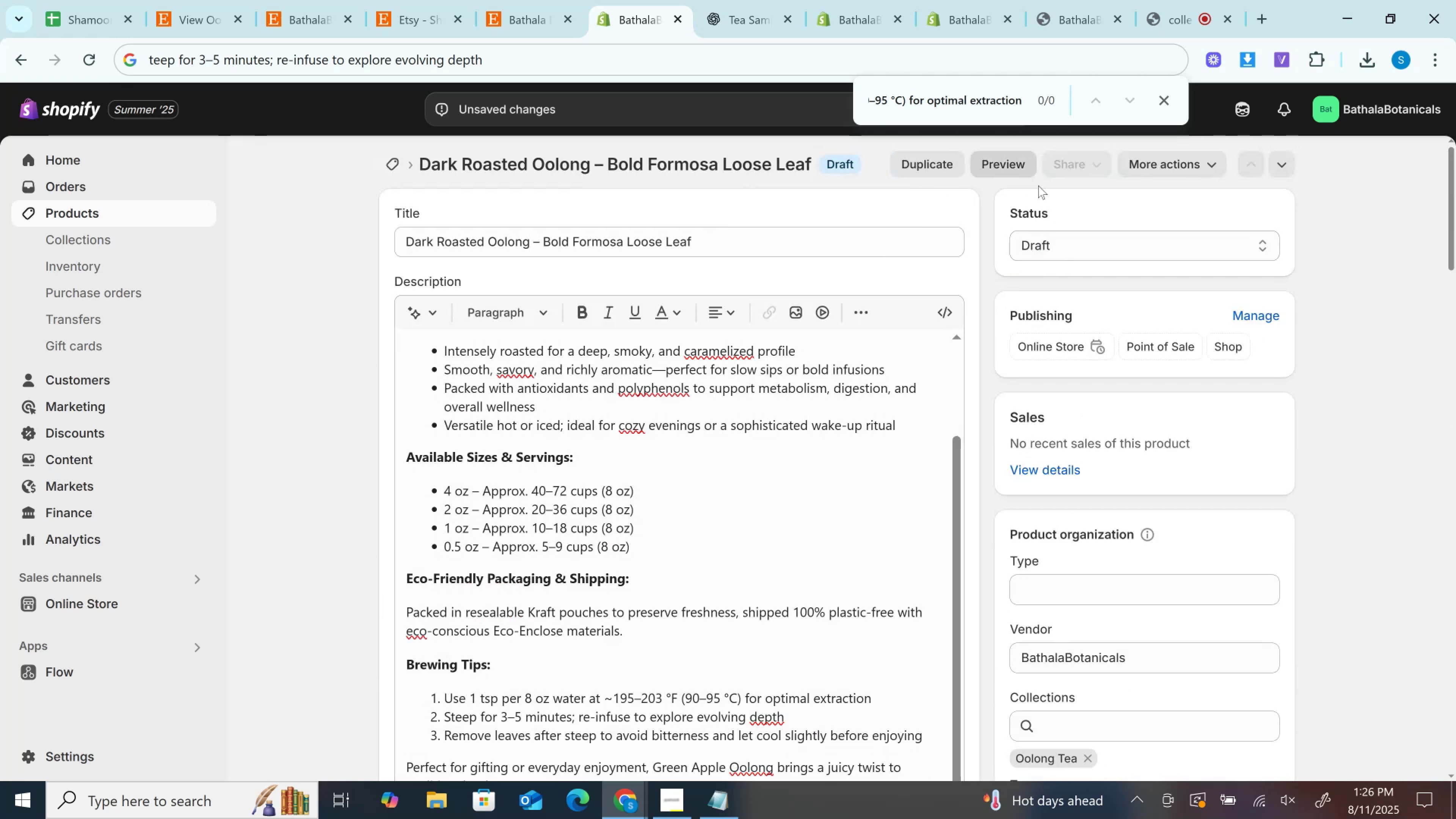 
left_click([1070, 240])
 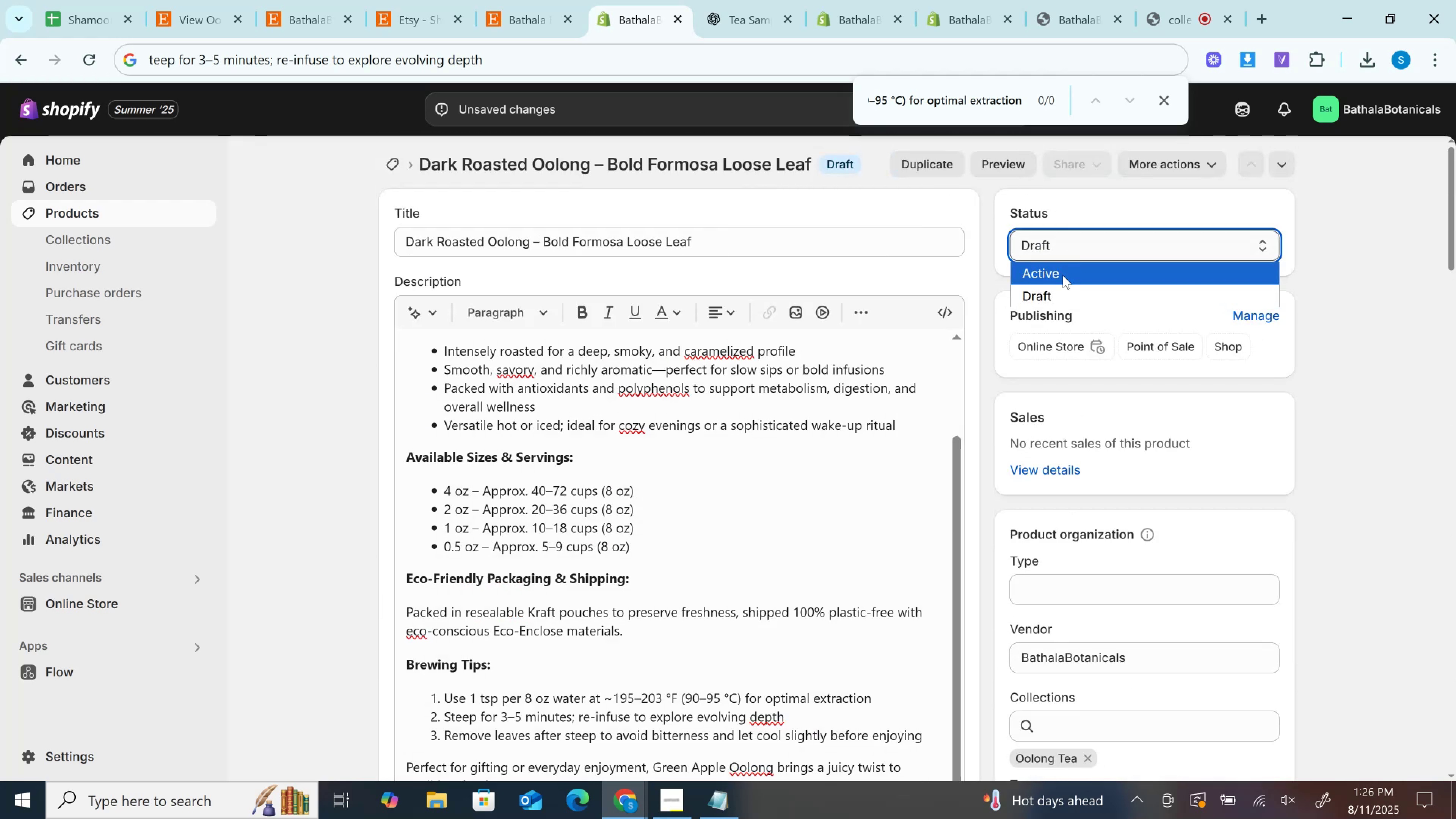 
left_click([1063, 275])
 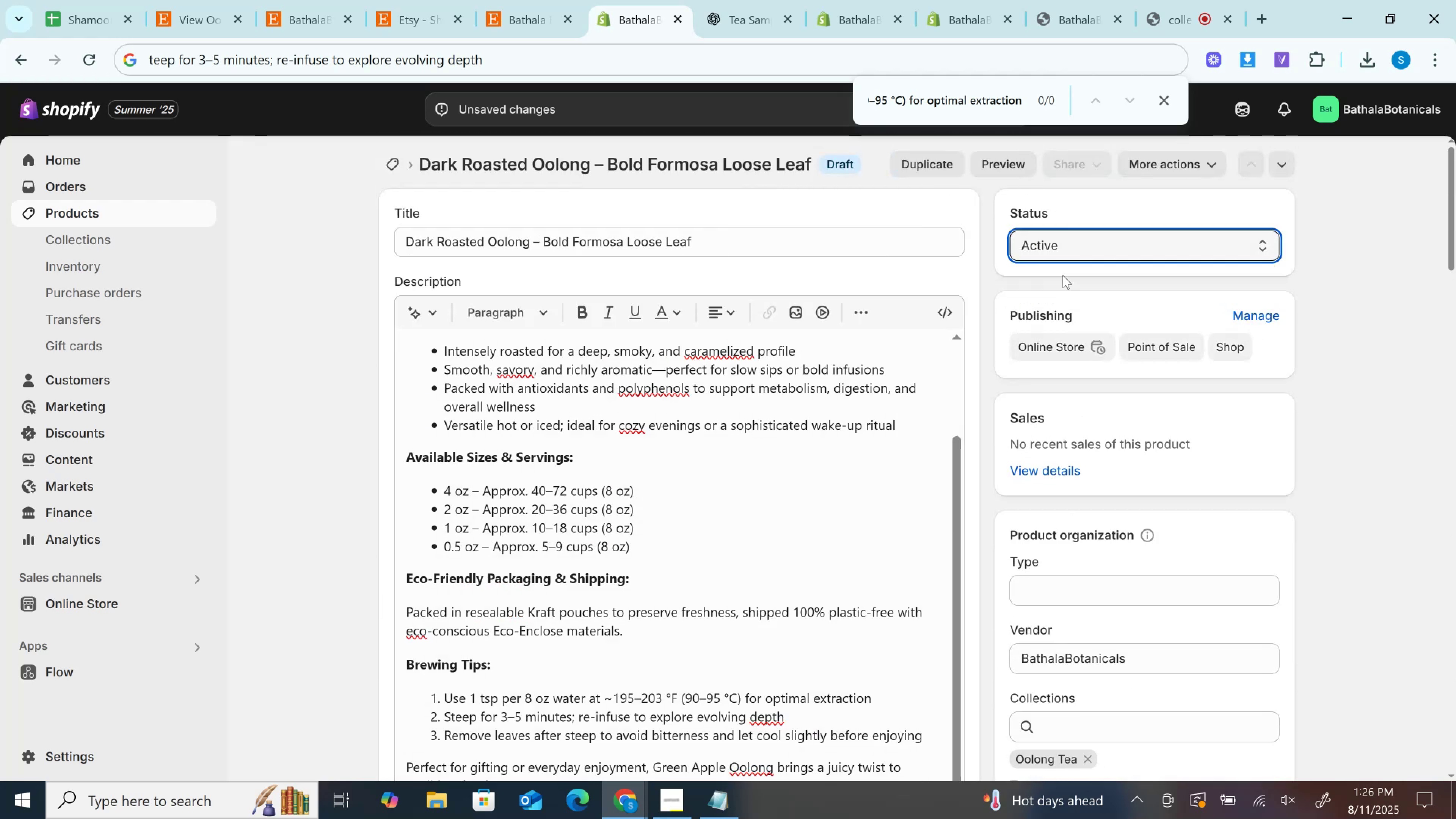 
scroll: coordinate [1063, 275], scroll_direction: down, amount: 4.0
 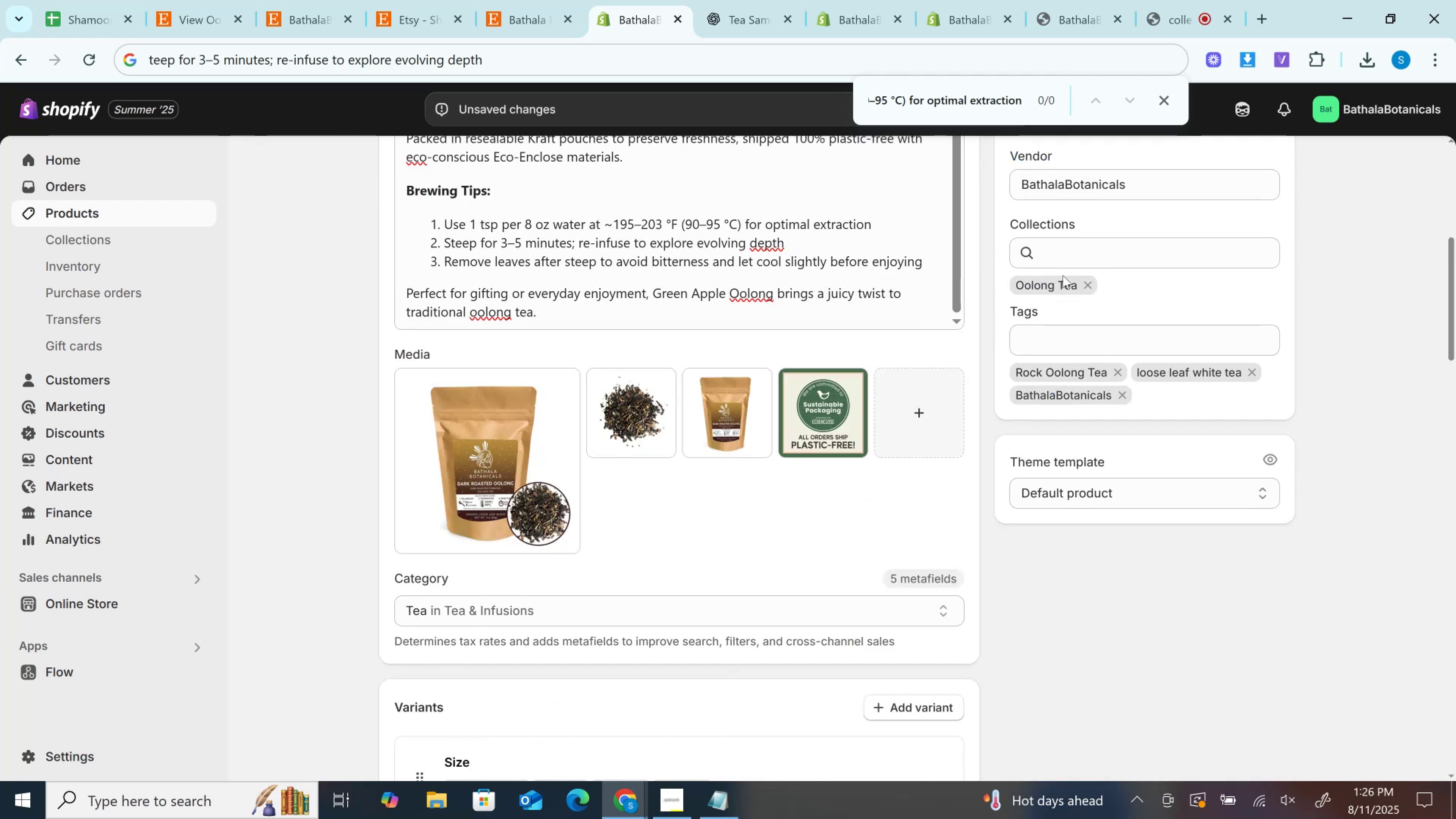 
scroll: coordinate [1063, 275], scroll_direction: up, amount: 3.0
 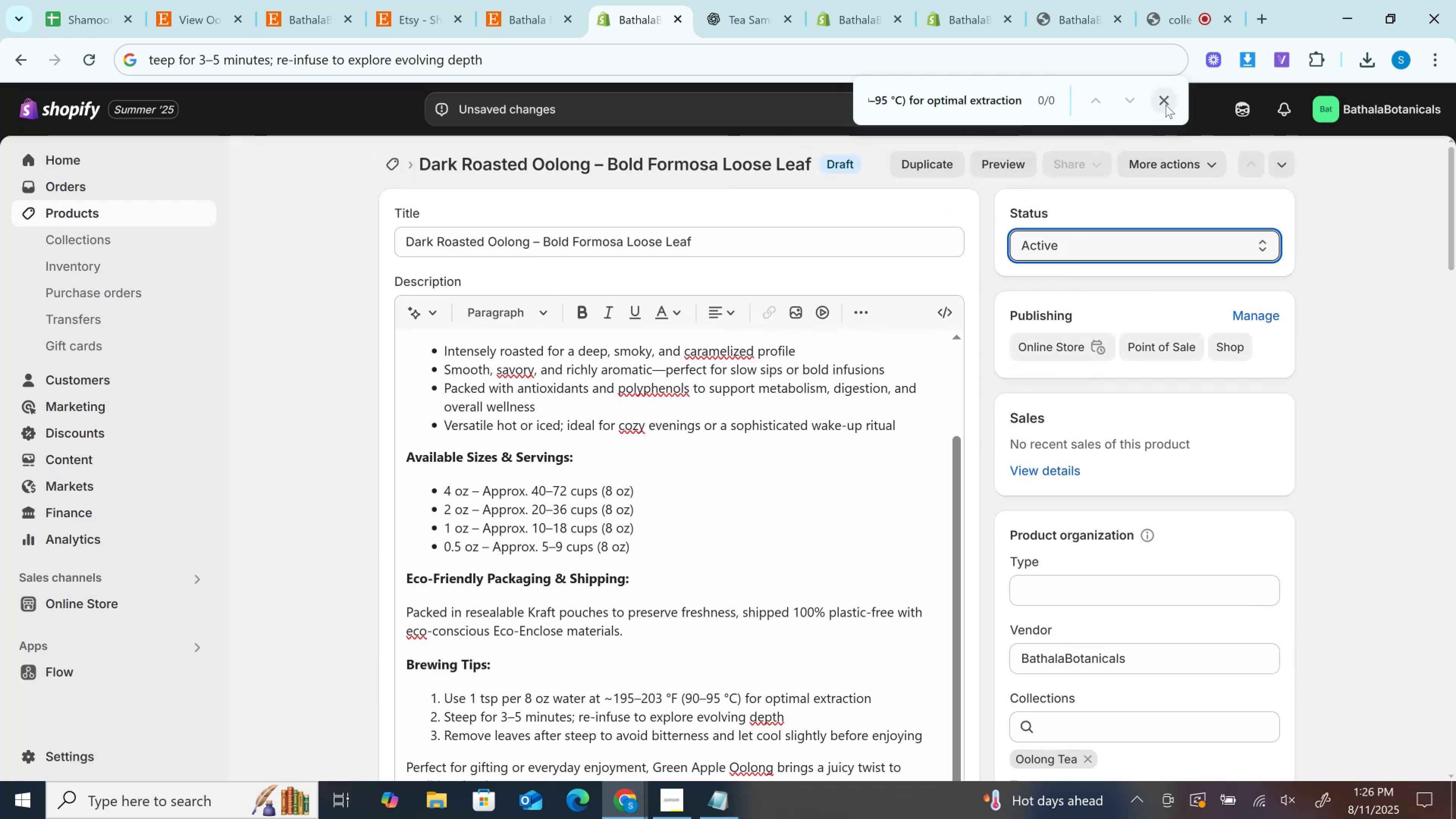 
left_click([1166, 97])
 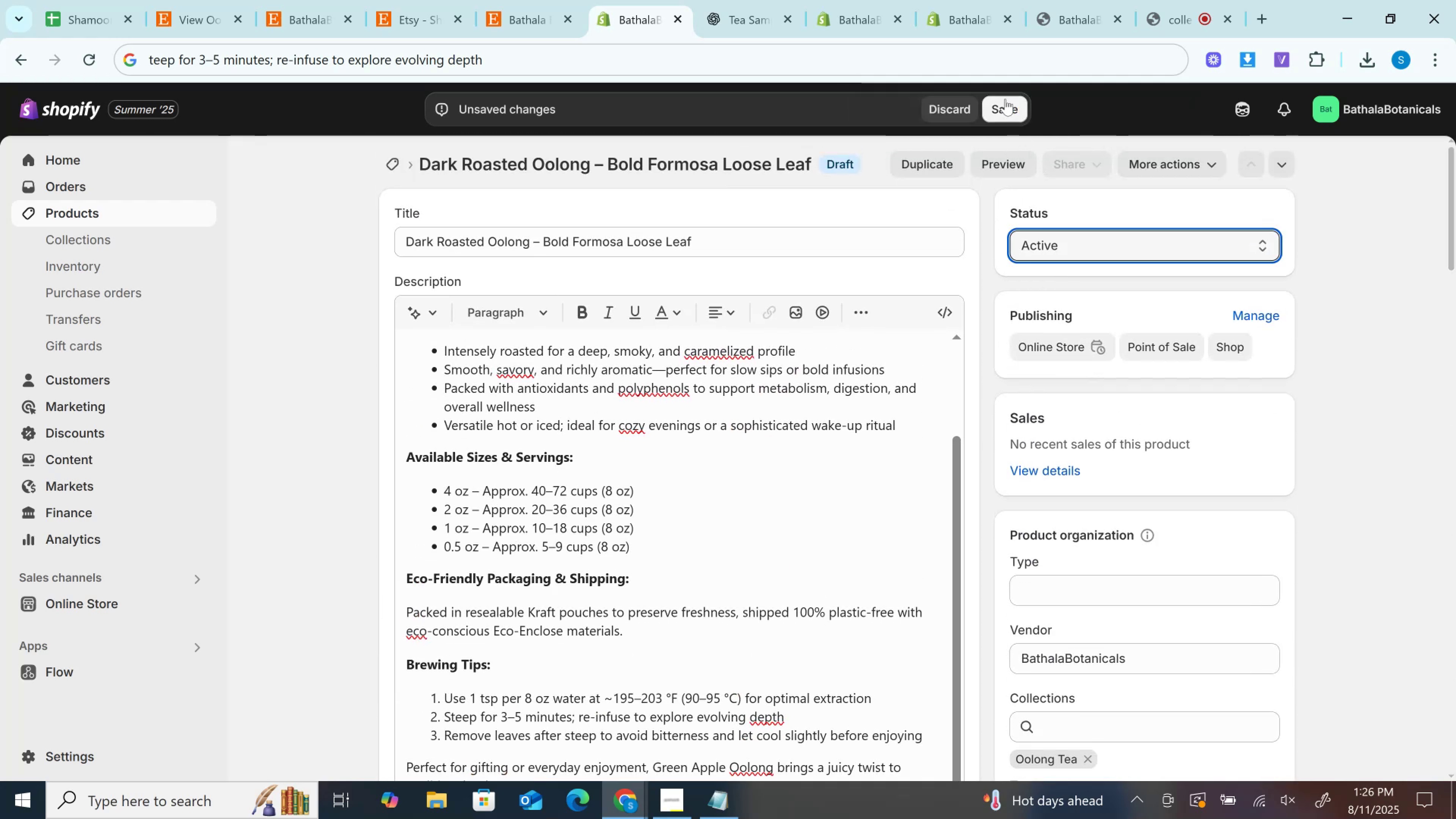 
left_click([1005, 99])
 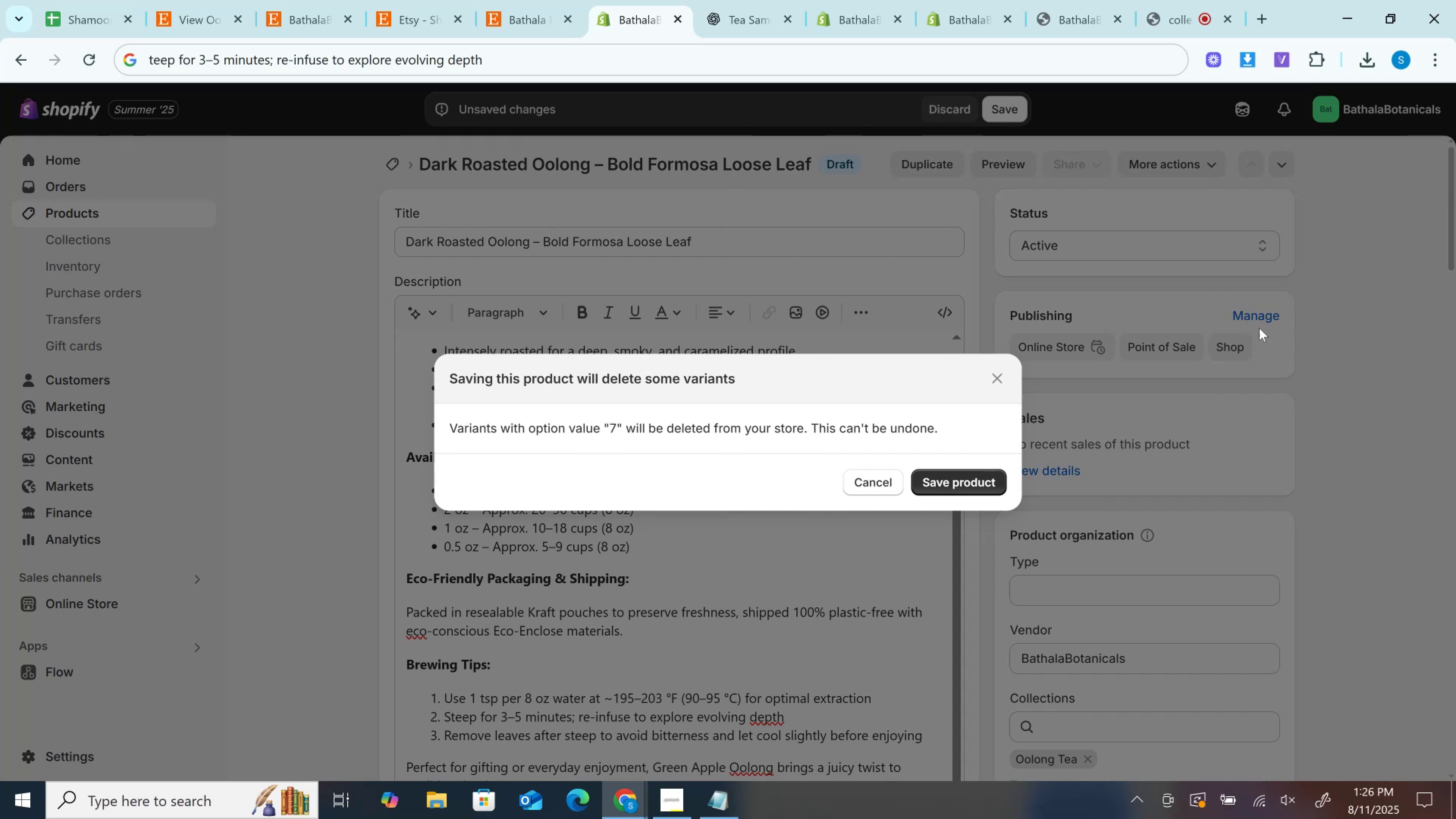 
wait(5.01)
 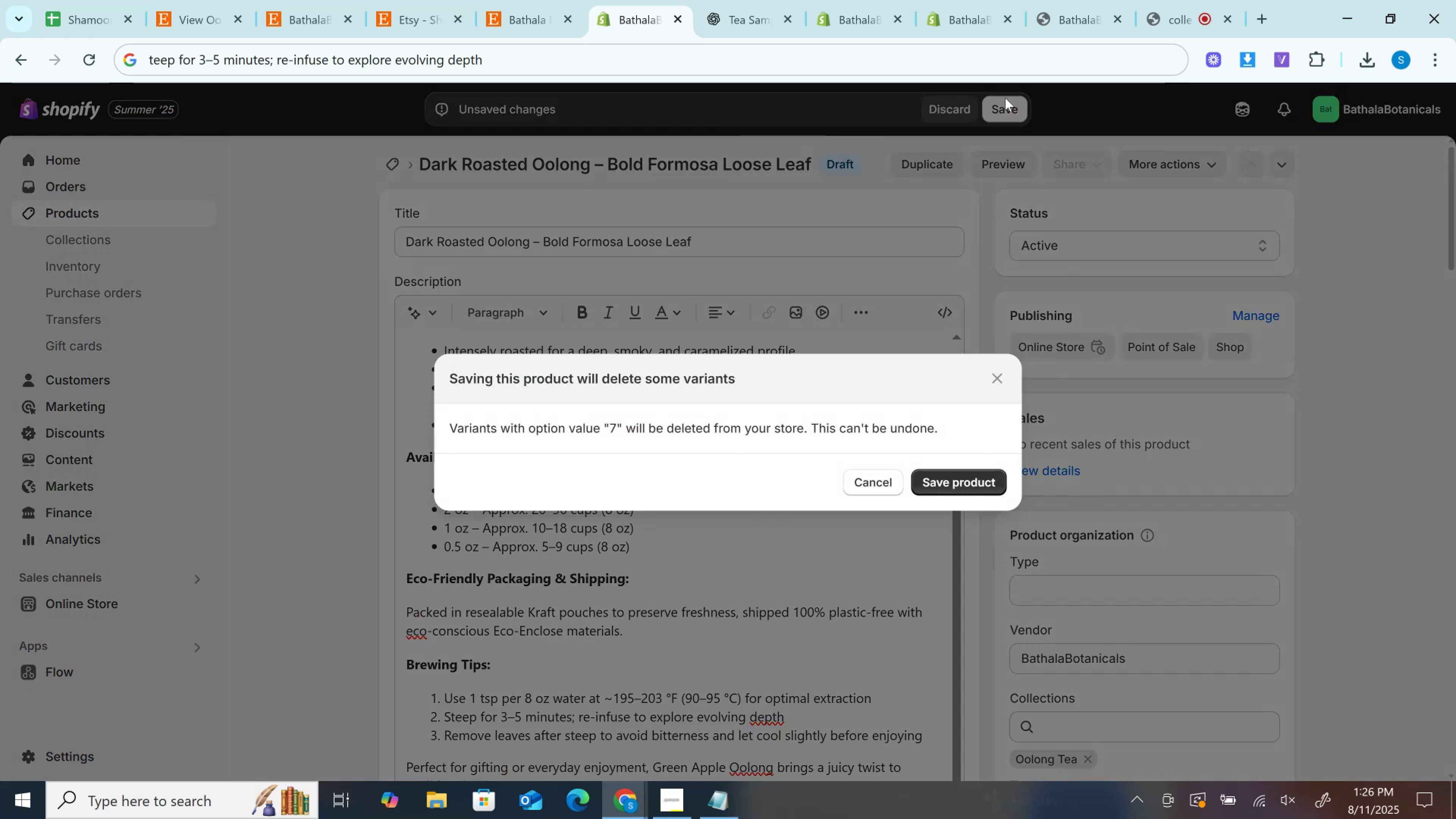 
left_click([989, 468])
 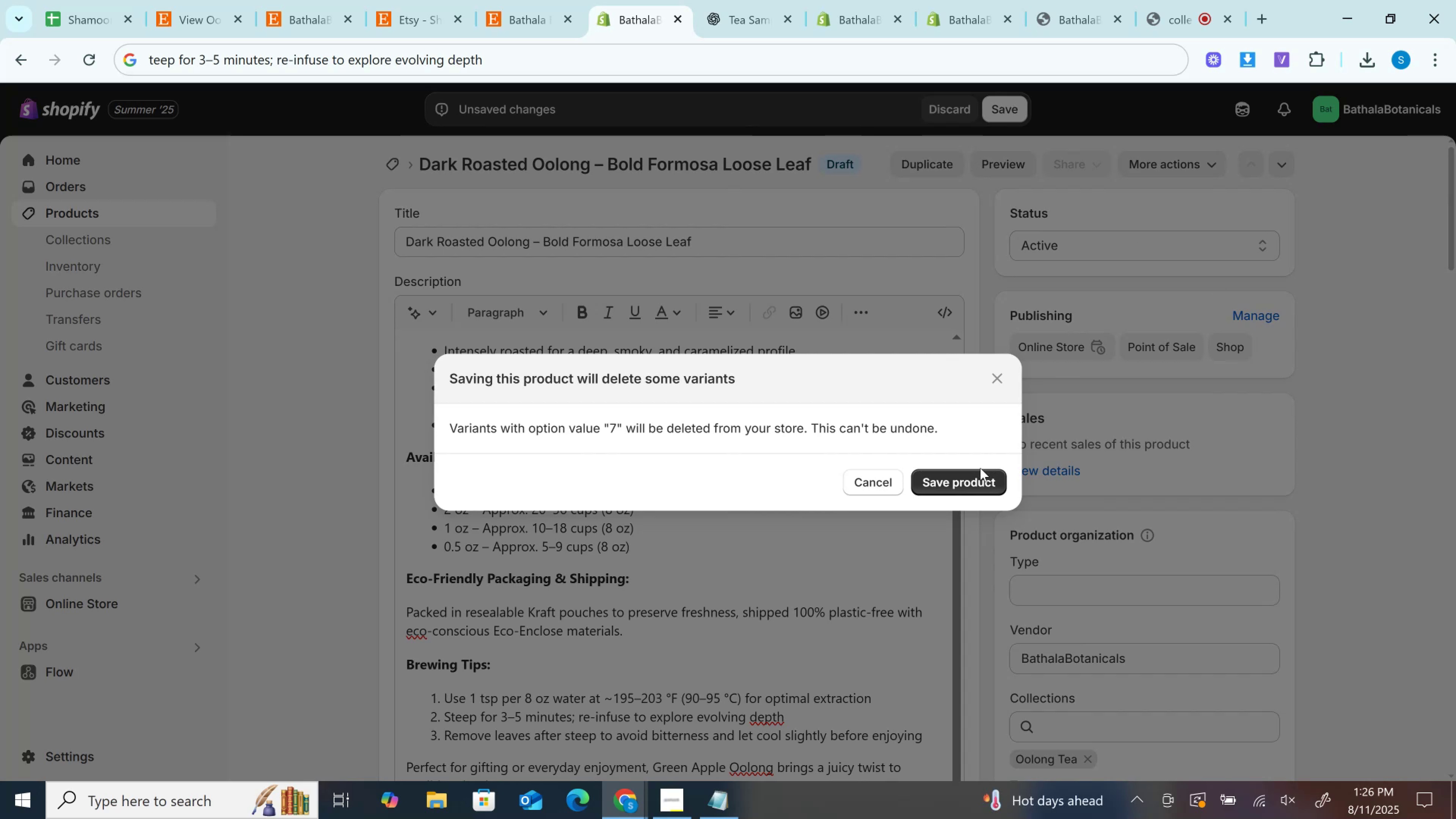 
left_click([974, 480])
 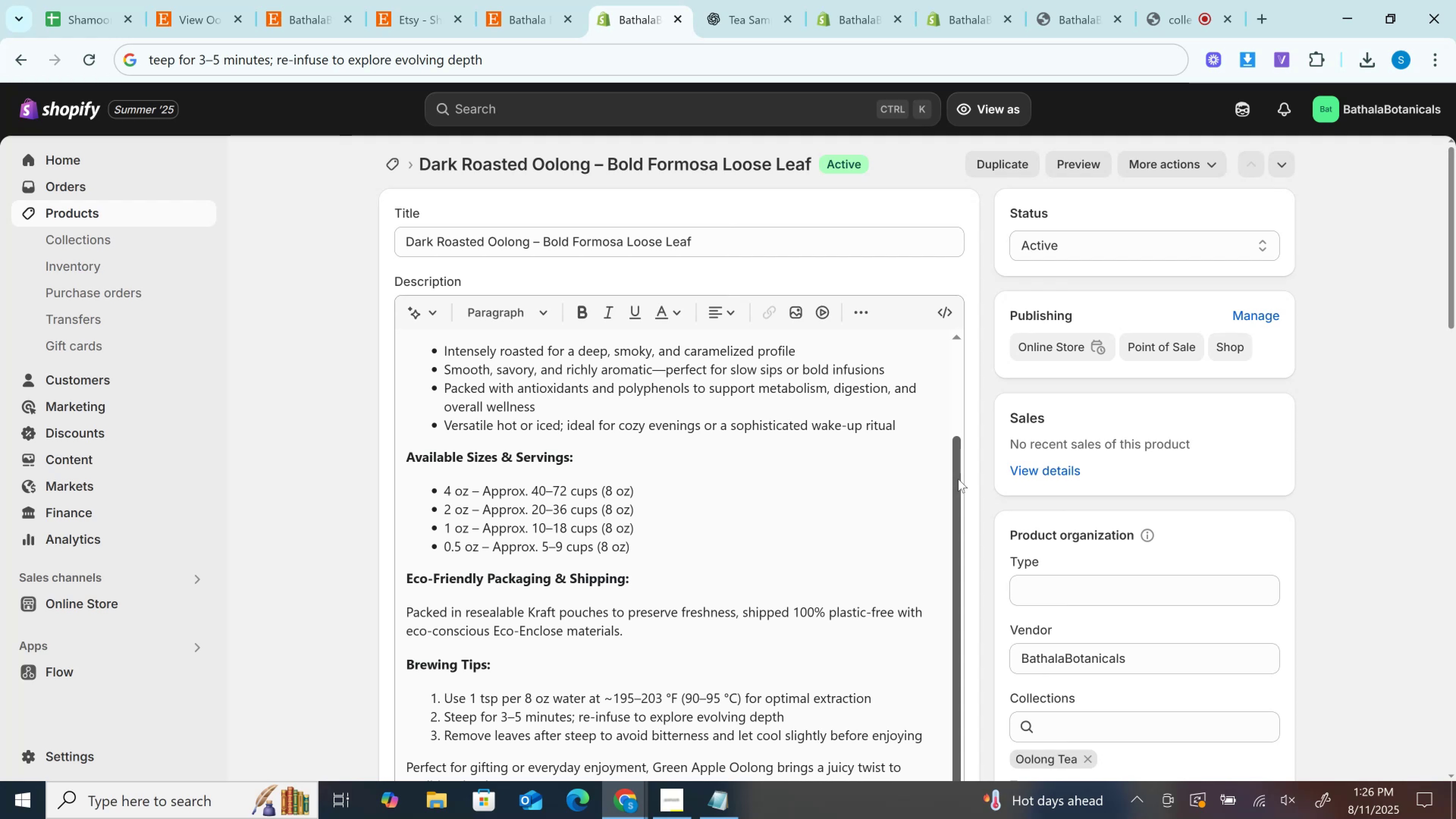 
wait(36.6)
 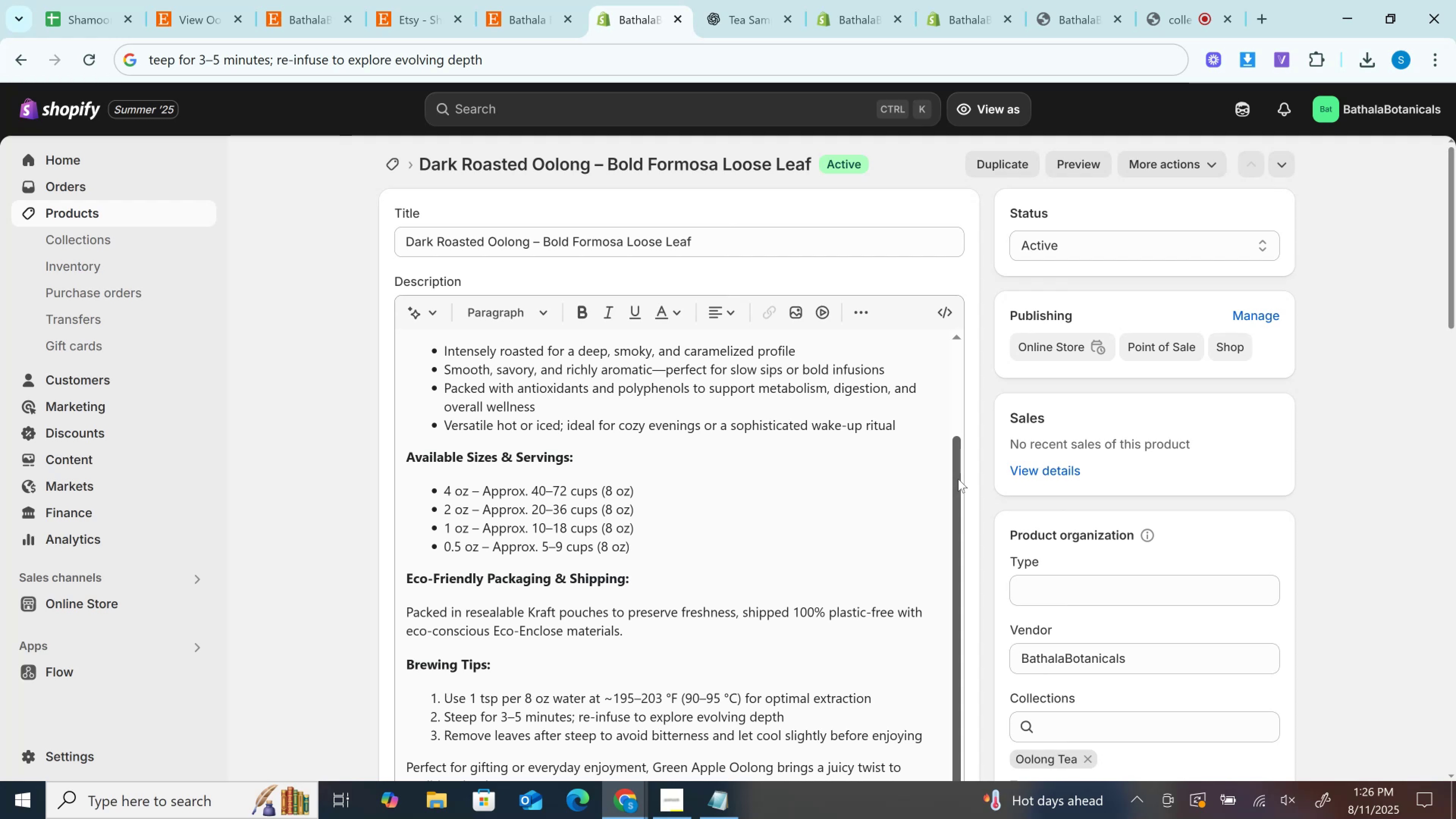 
left_click([869, 2])
 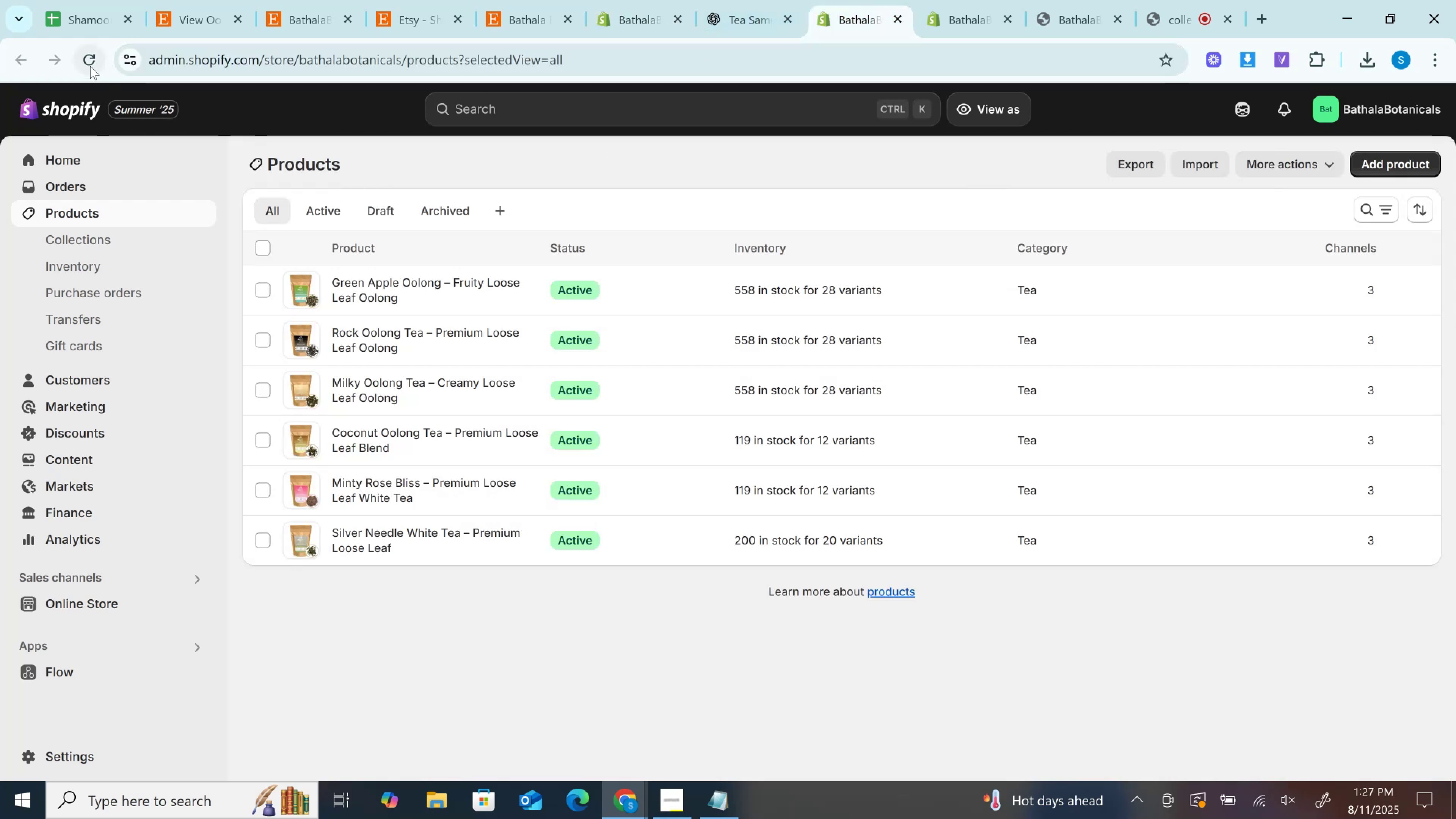 
left_click([90, 65])
 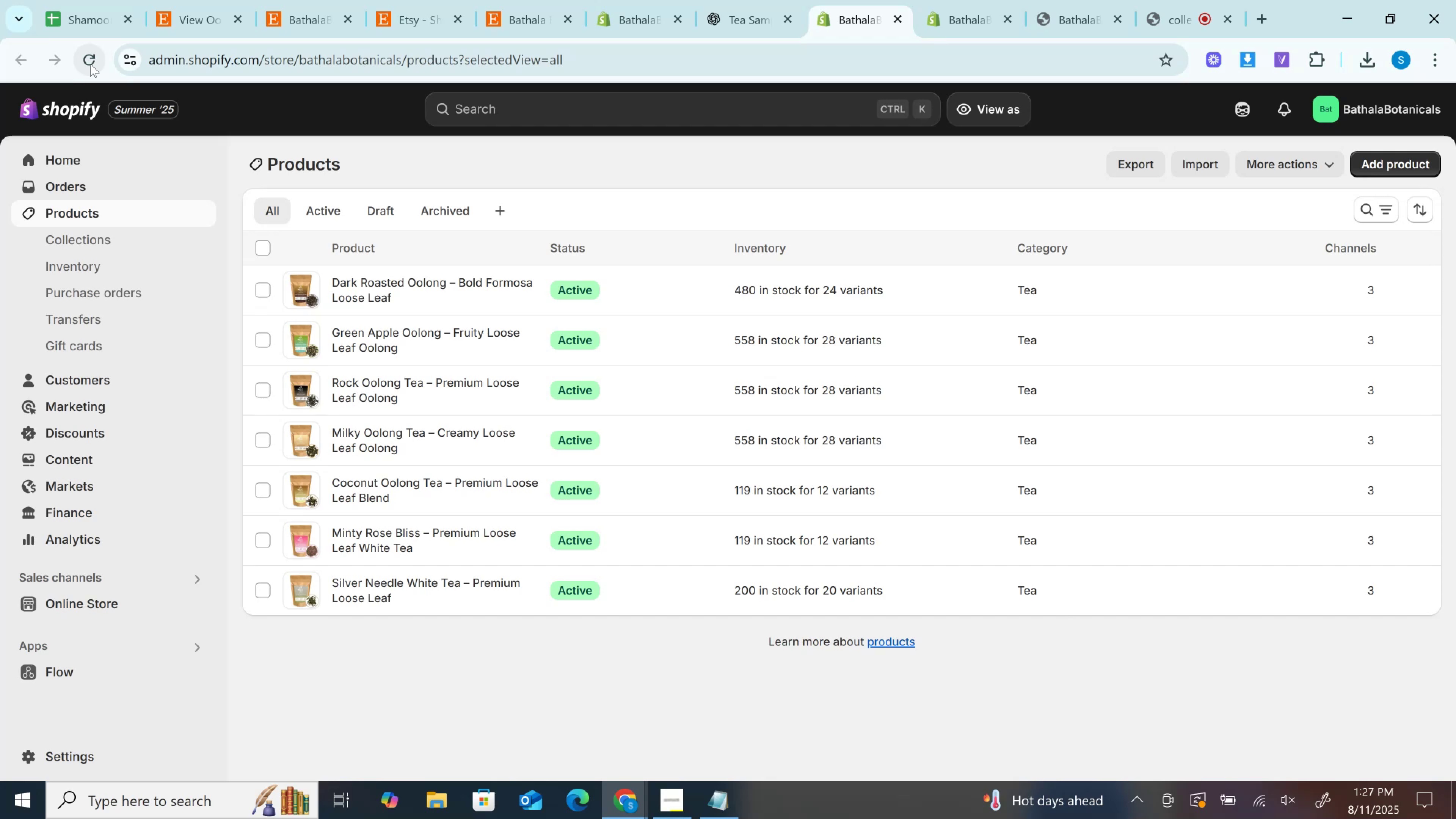 
wait(12.78)
 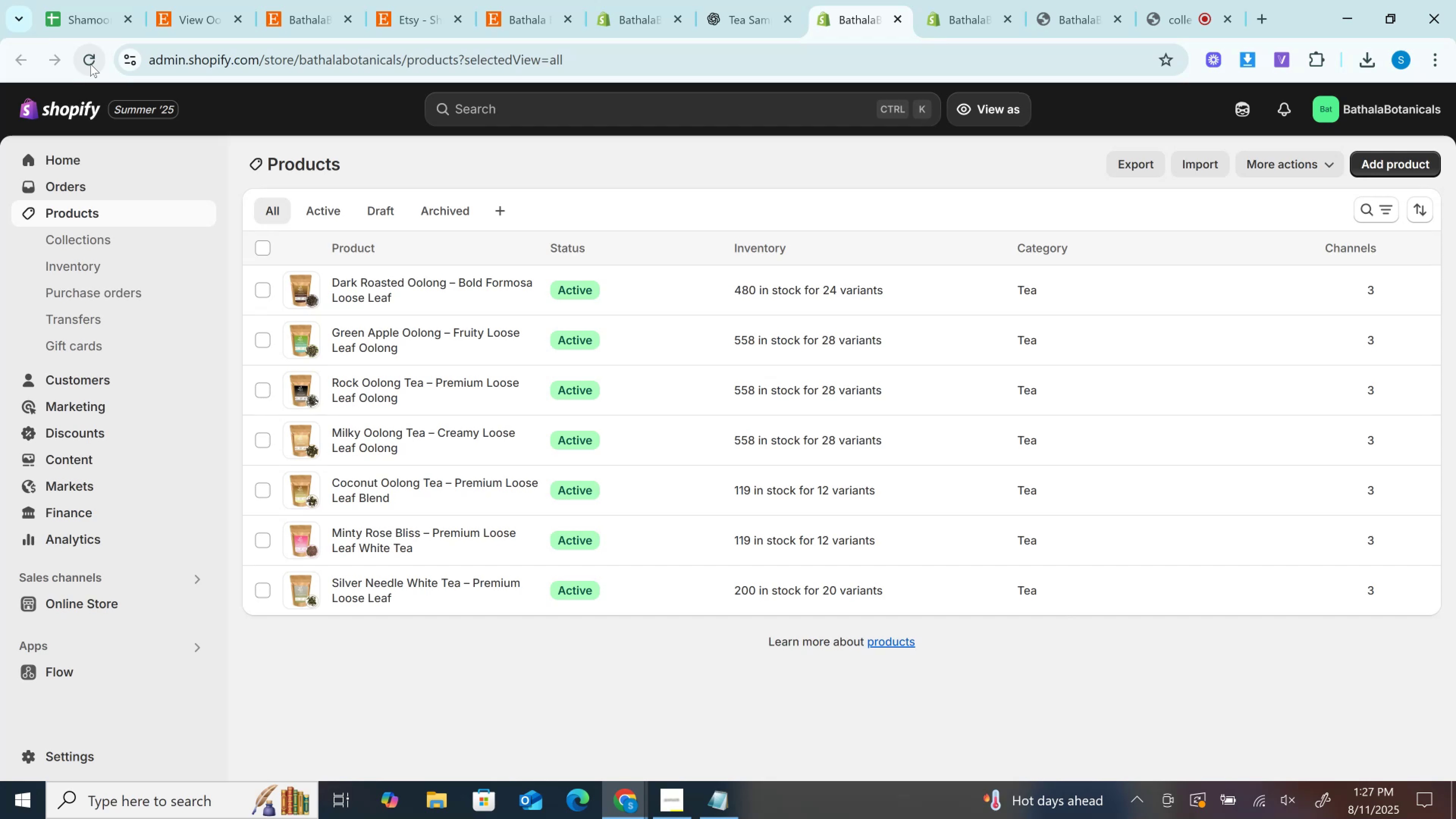 
left_click([62, 235])
 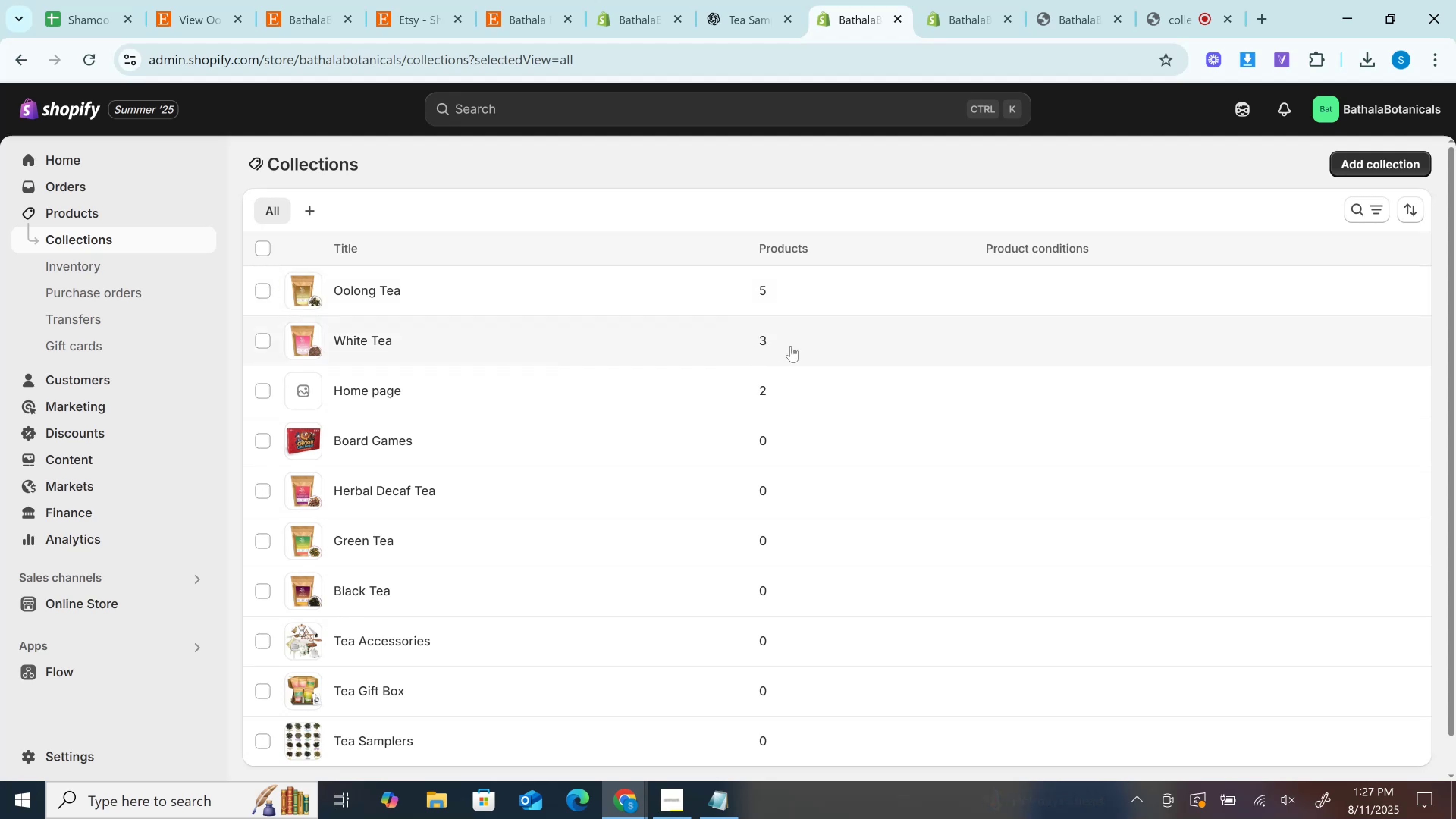 
wait(10.91)
 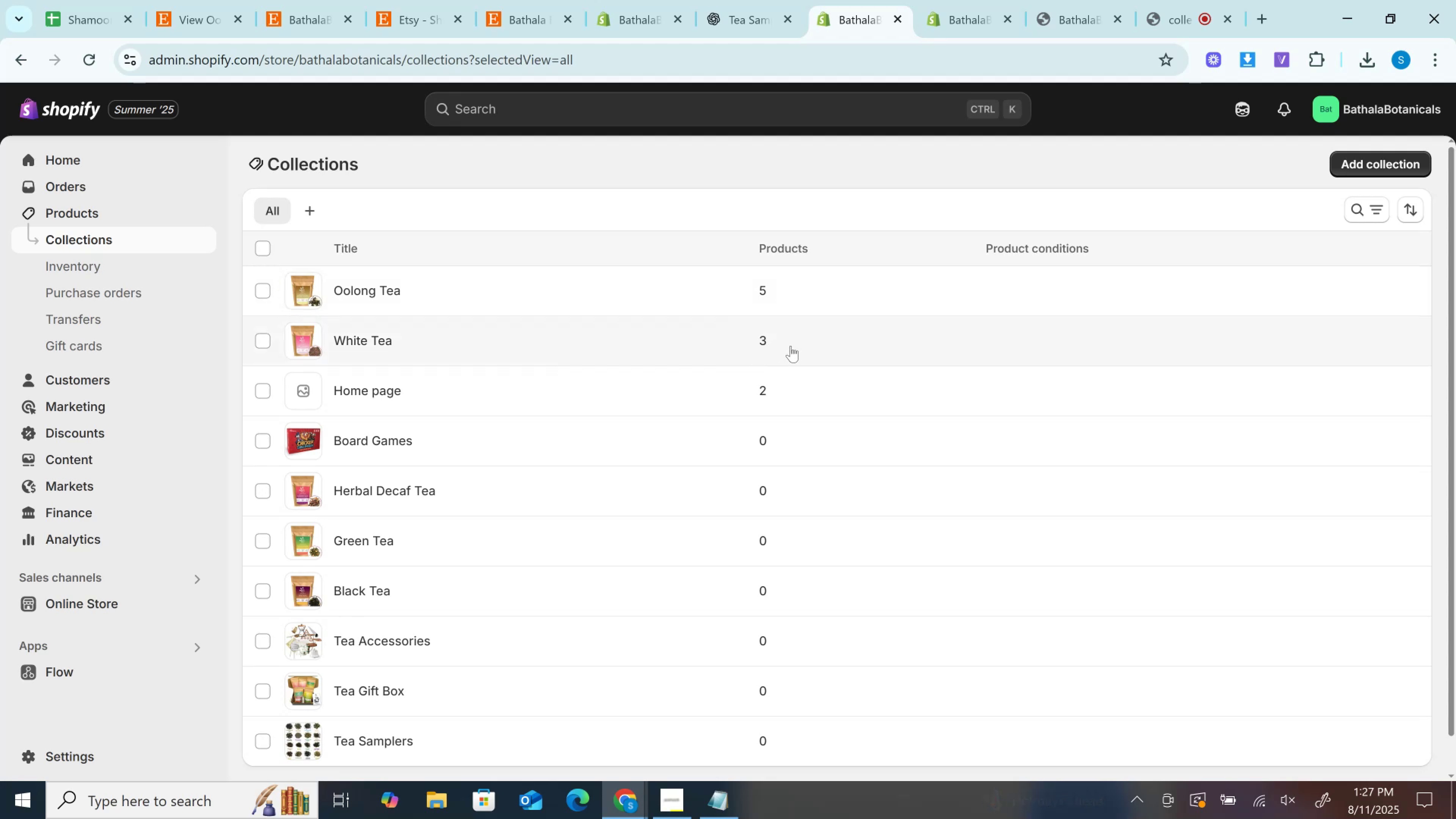 
left_click([767, 350])
 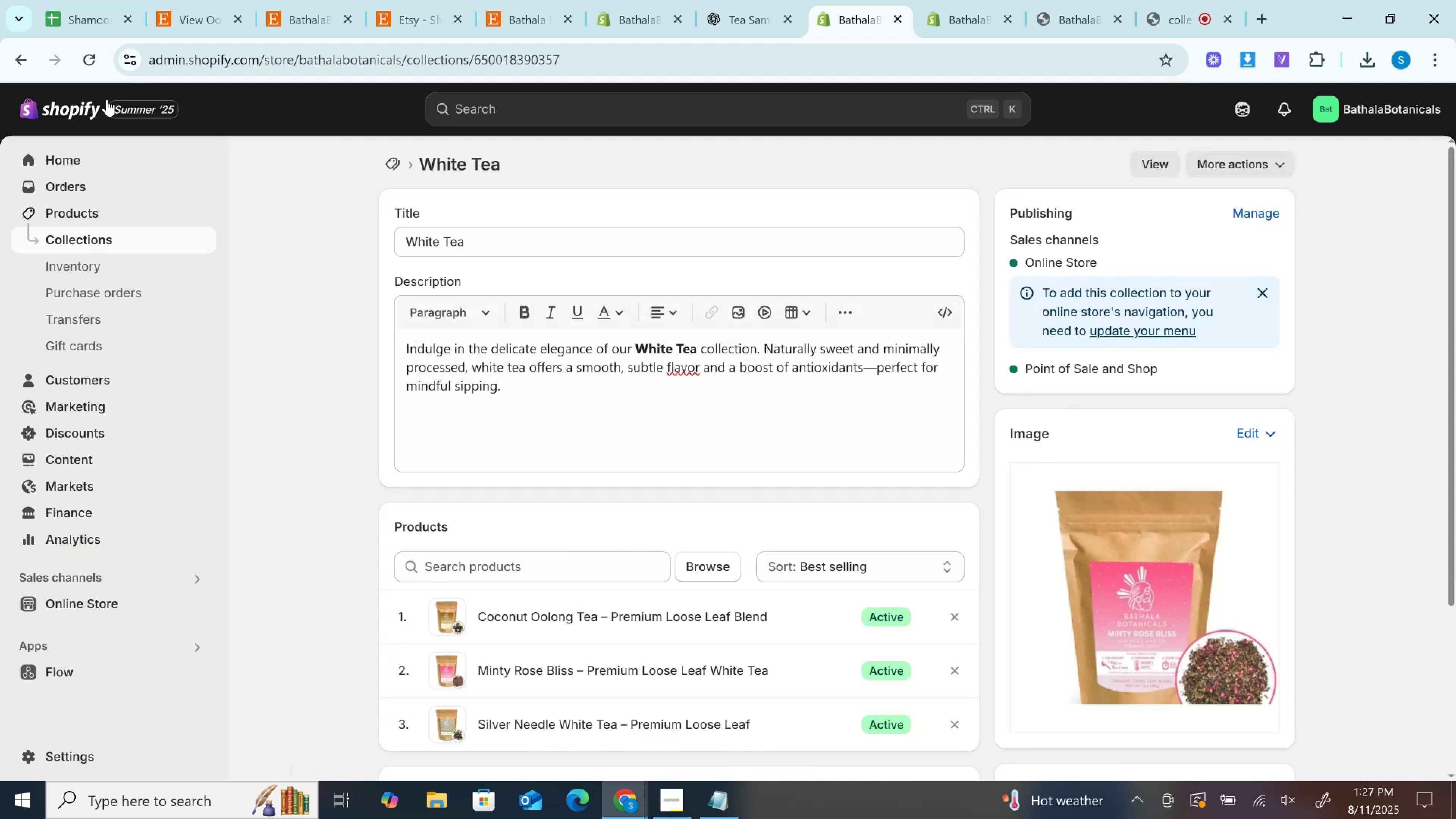 
left_click([29, 59])
 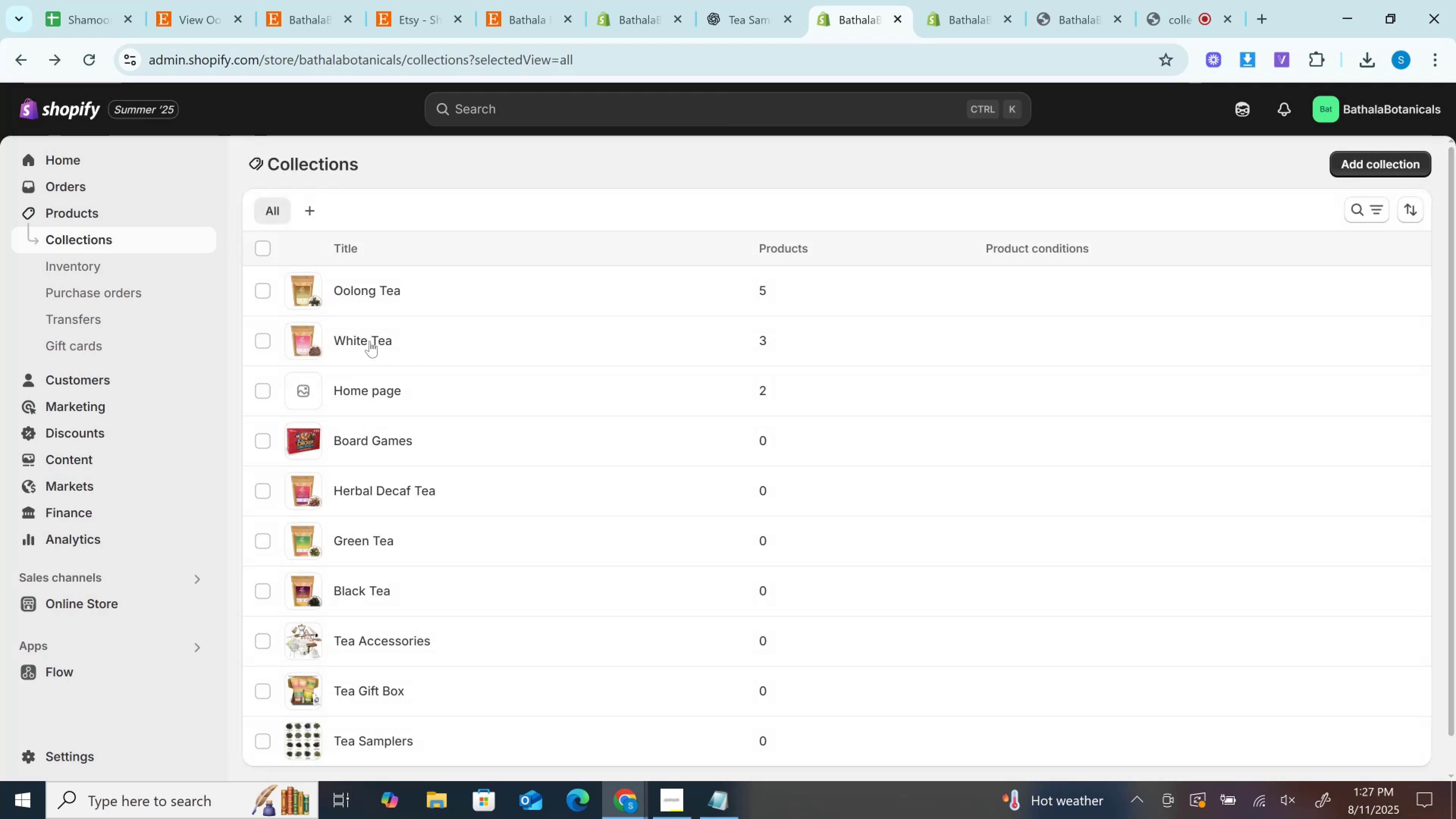 
left_click([358, 338])
 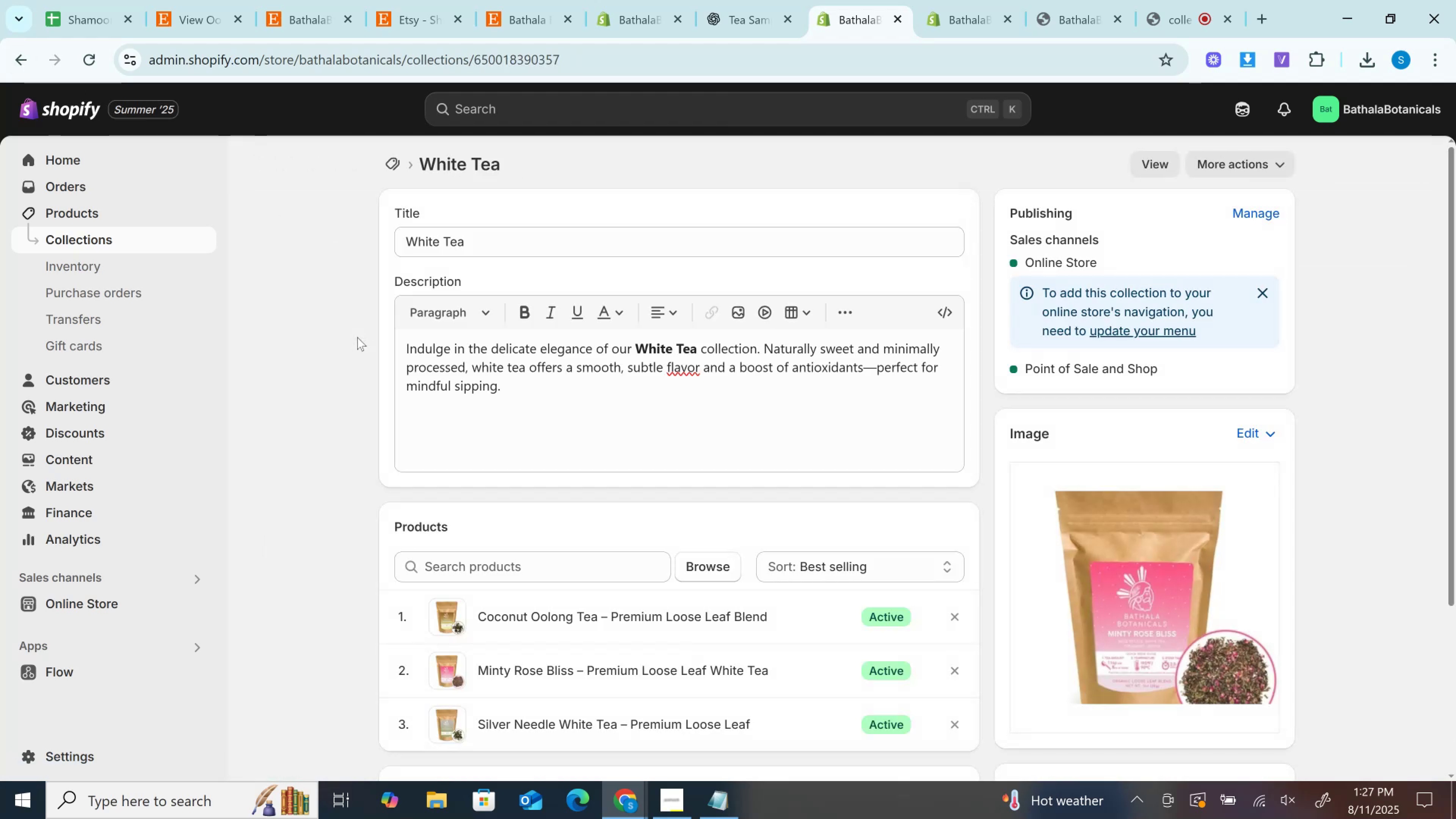 
scroll: coordinate [357, 337], scroll_direction: down, amount: 1.0
 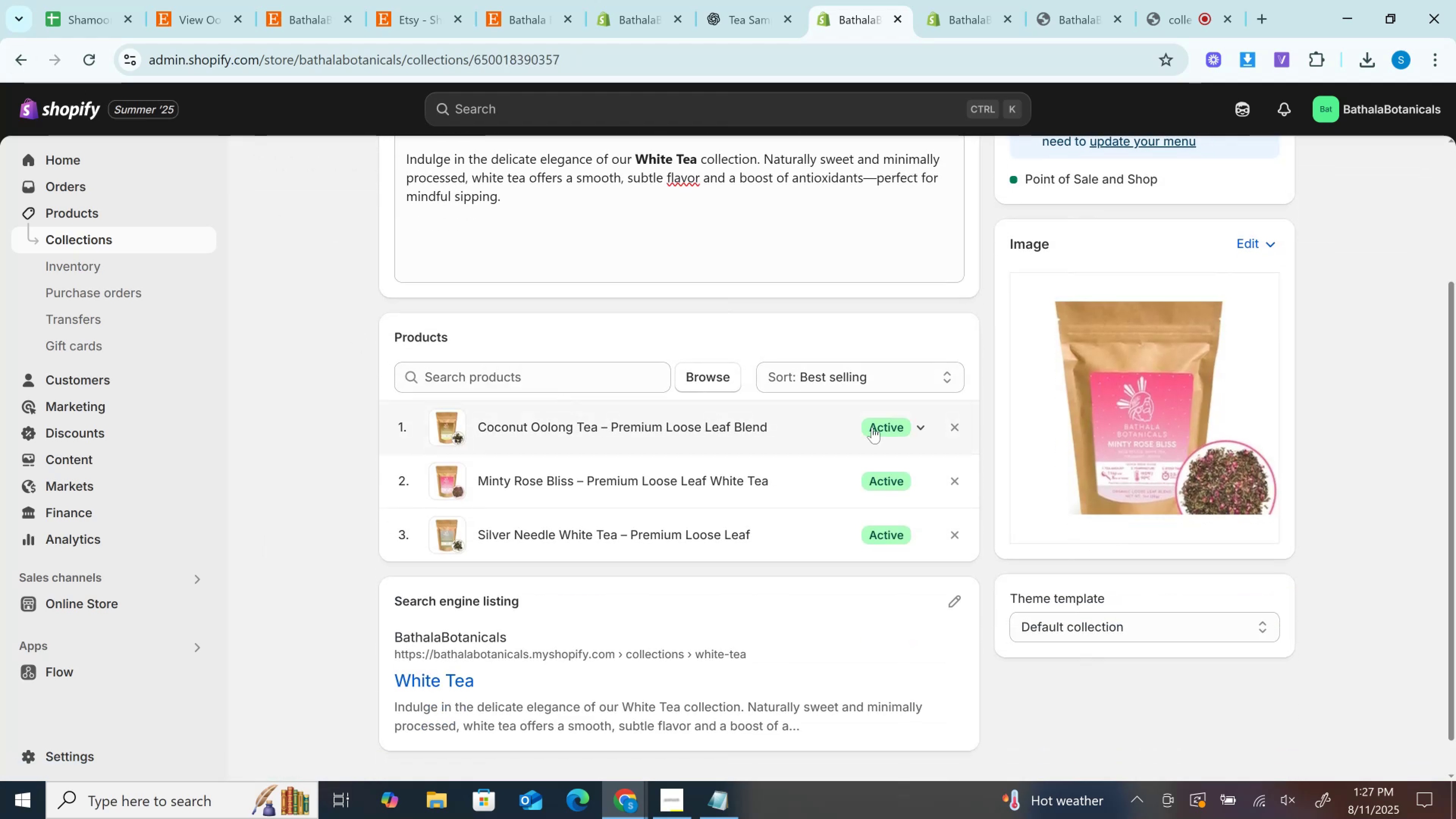 
left_click([923, 430])
 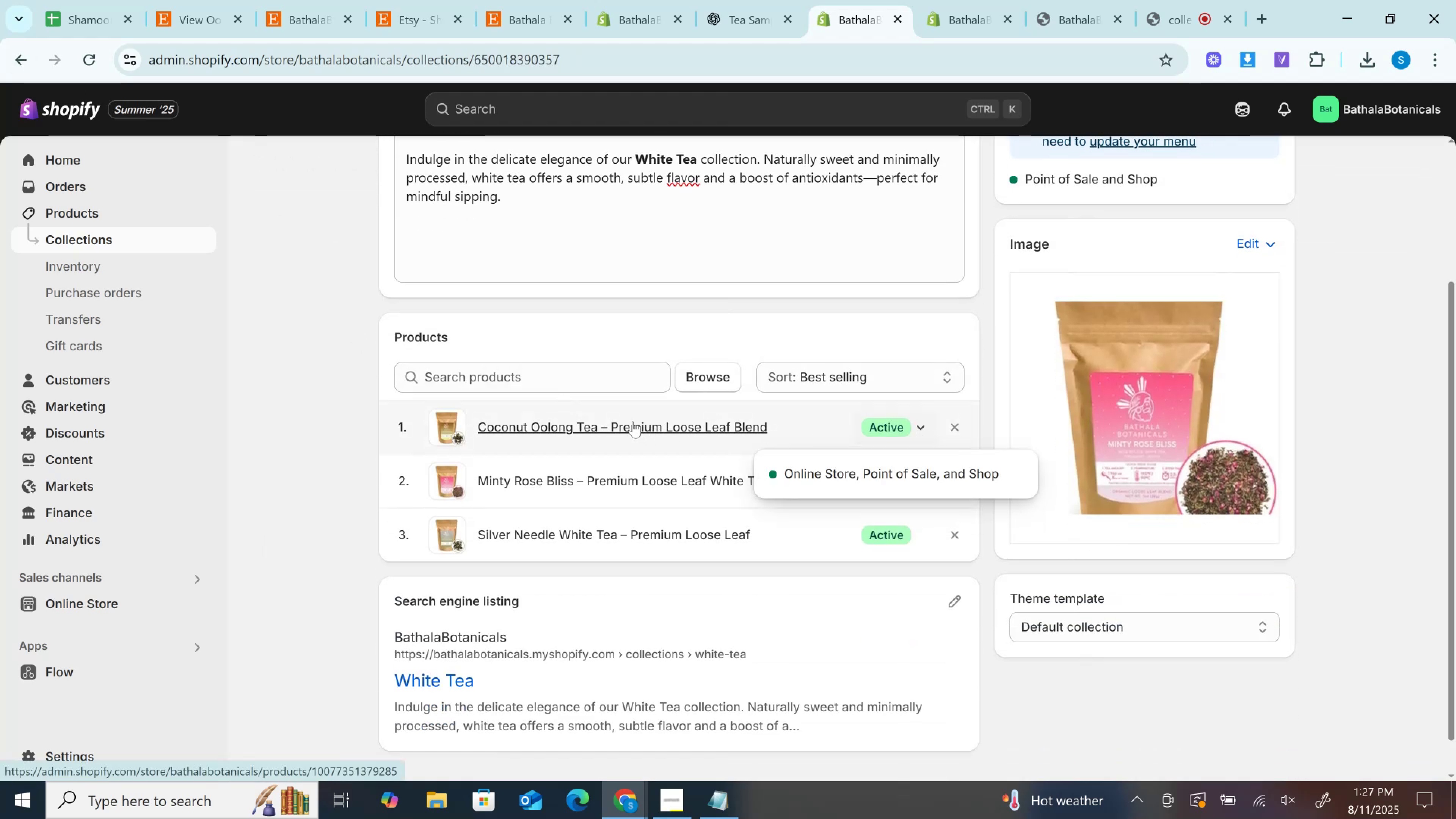 
left_click([633, 421])
 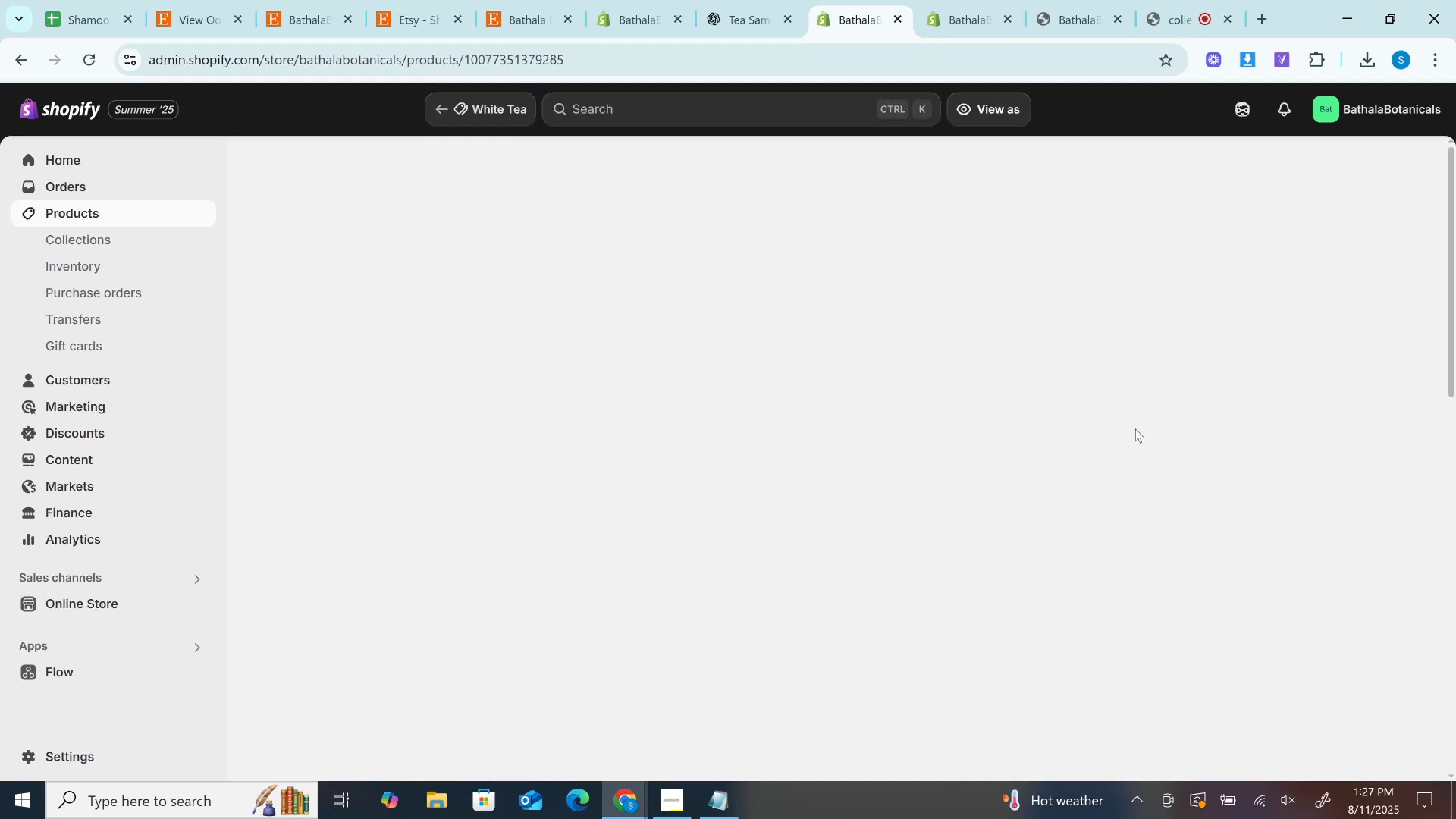 
scroll: coordinate [1135, 429], scroll_direction: down, amount: 3.0
 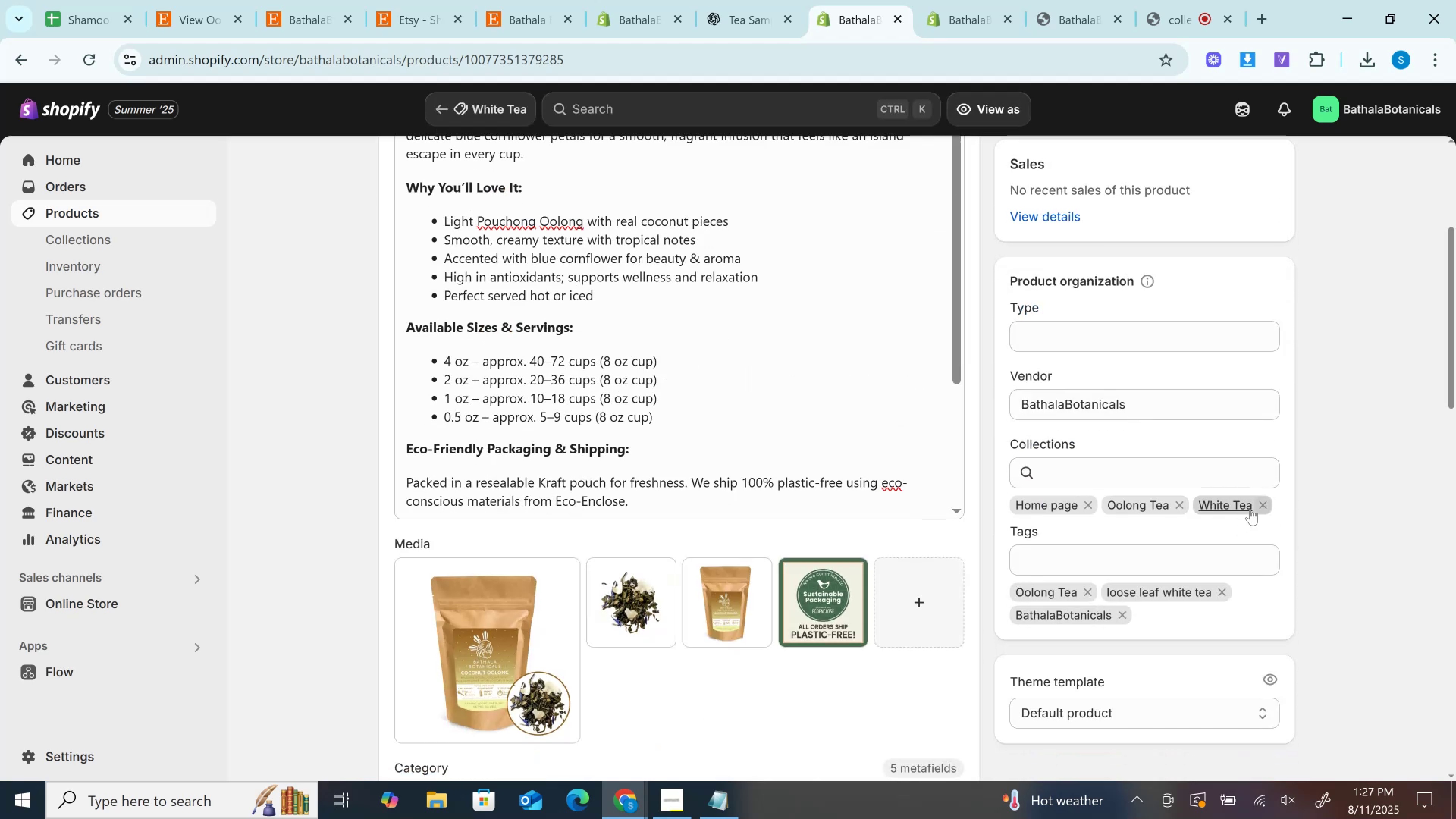 
left_click([1264, 505])
 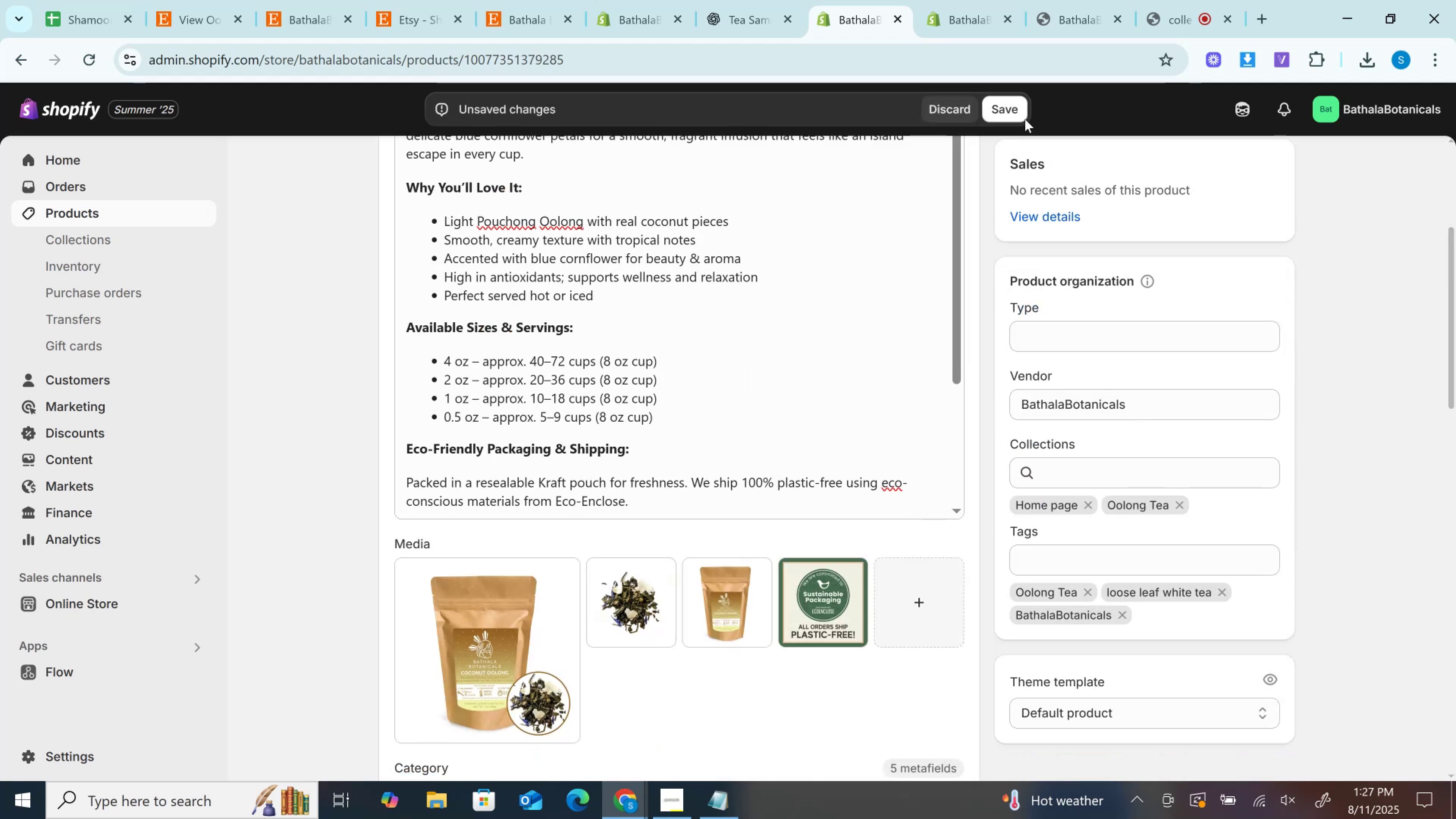 
left_click([1010, 117])
 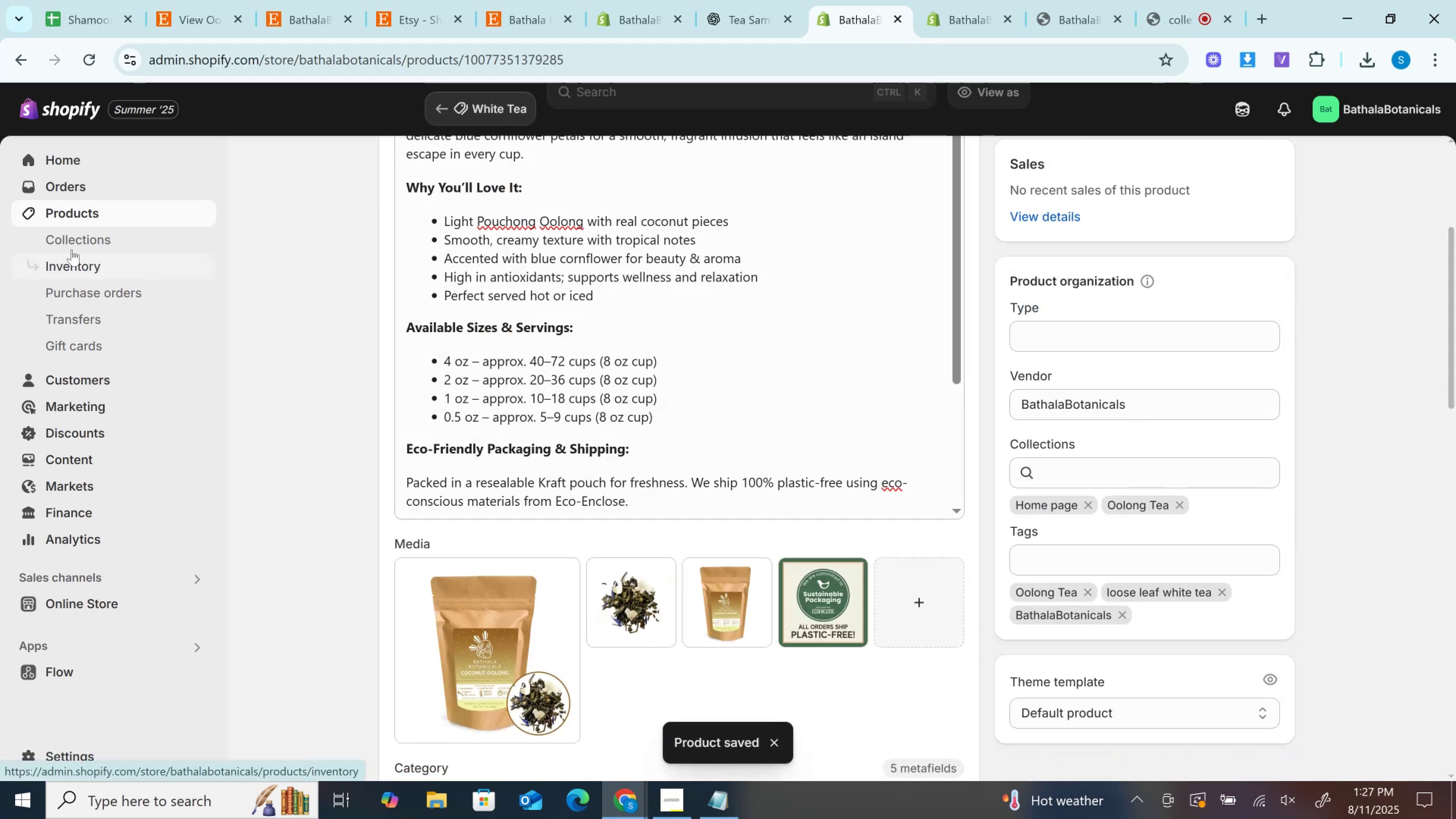 
left_click([72, 241])
 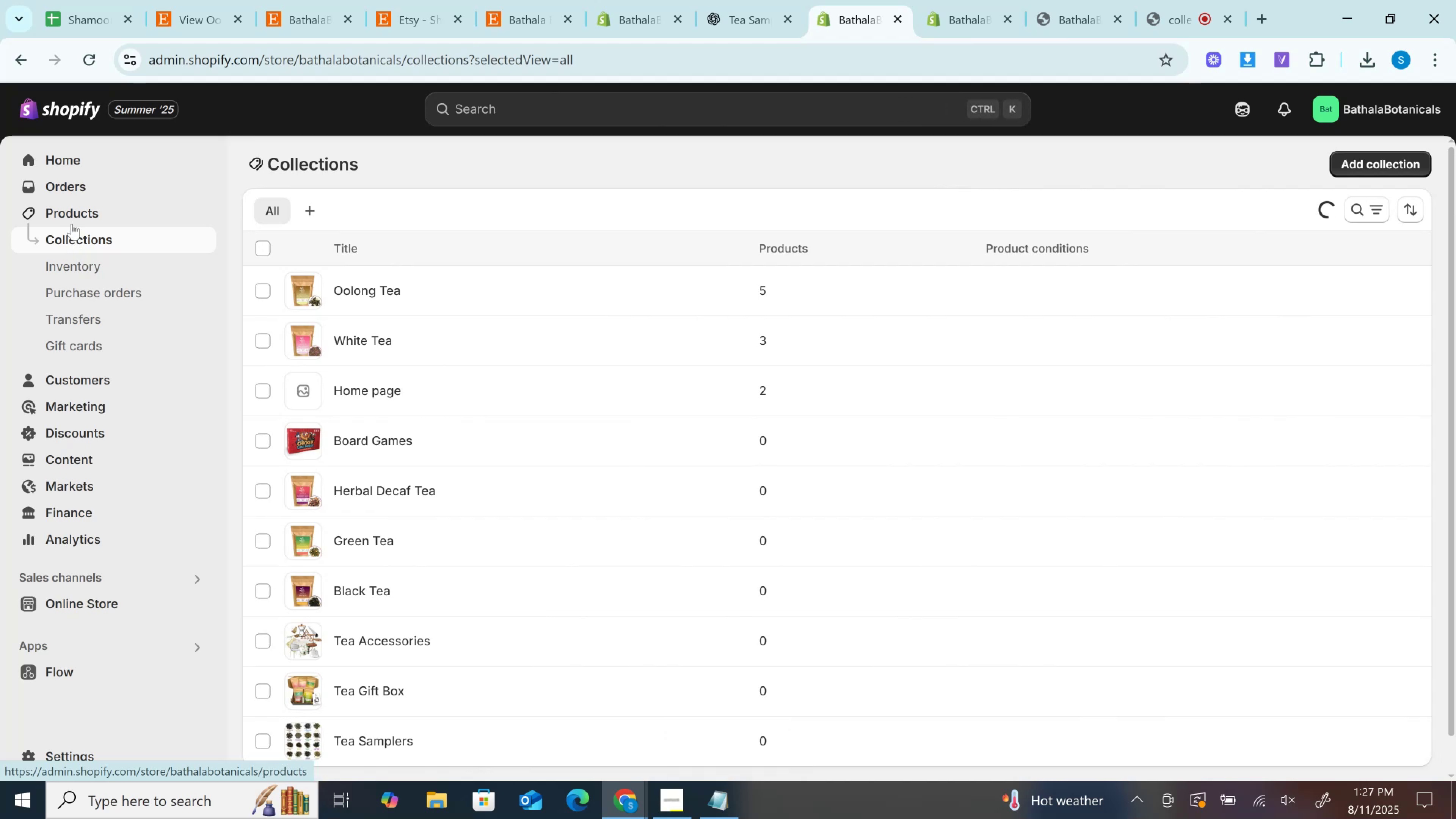 
wait(12.46)
 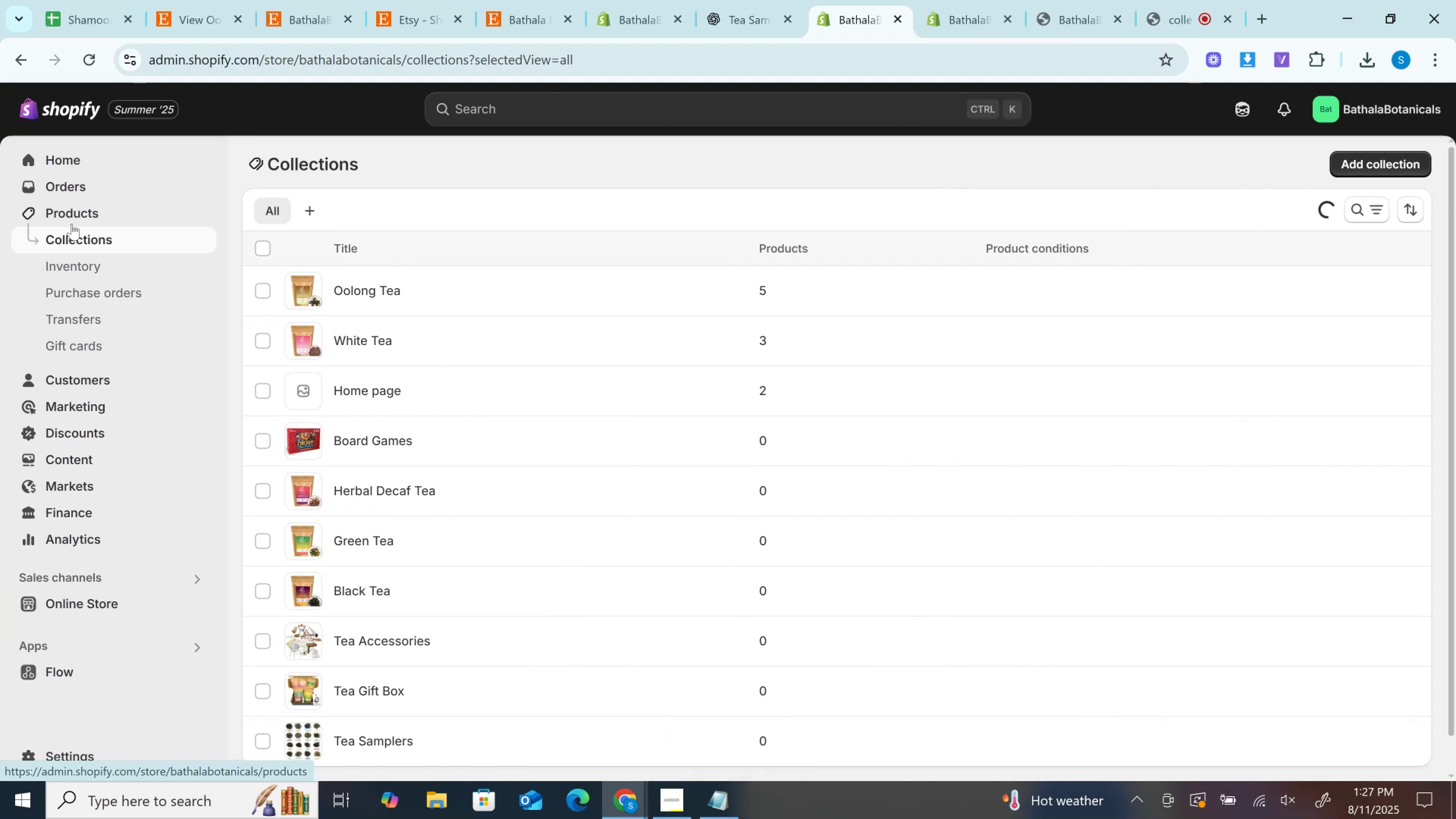 
left_click([554, 0])
 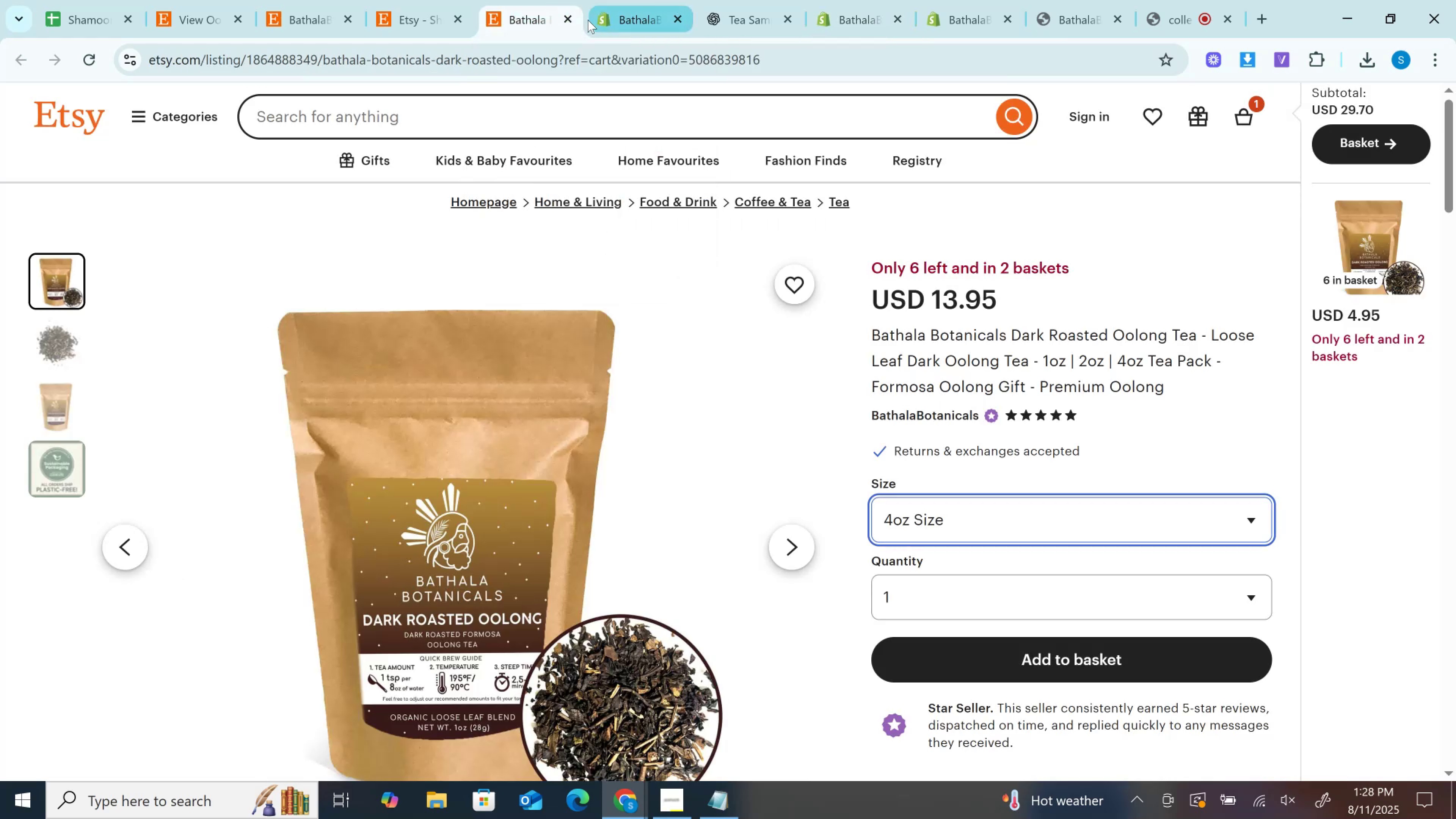 
left_click([568, 19])
 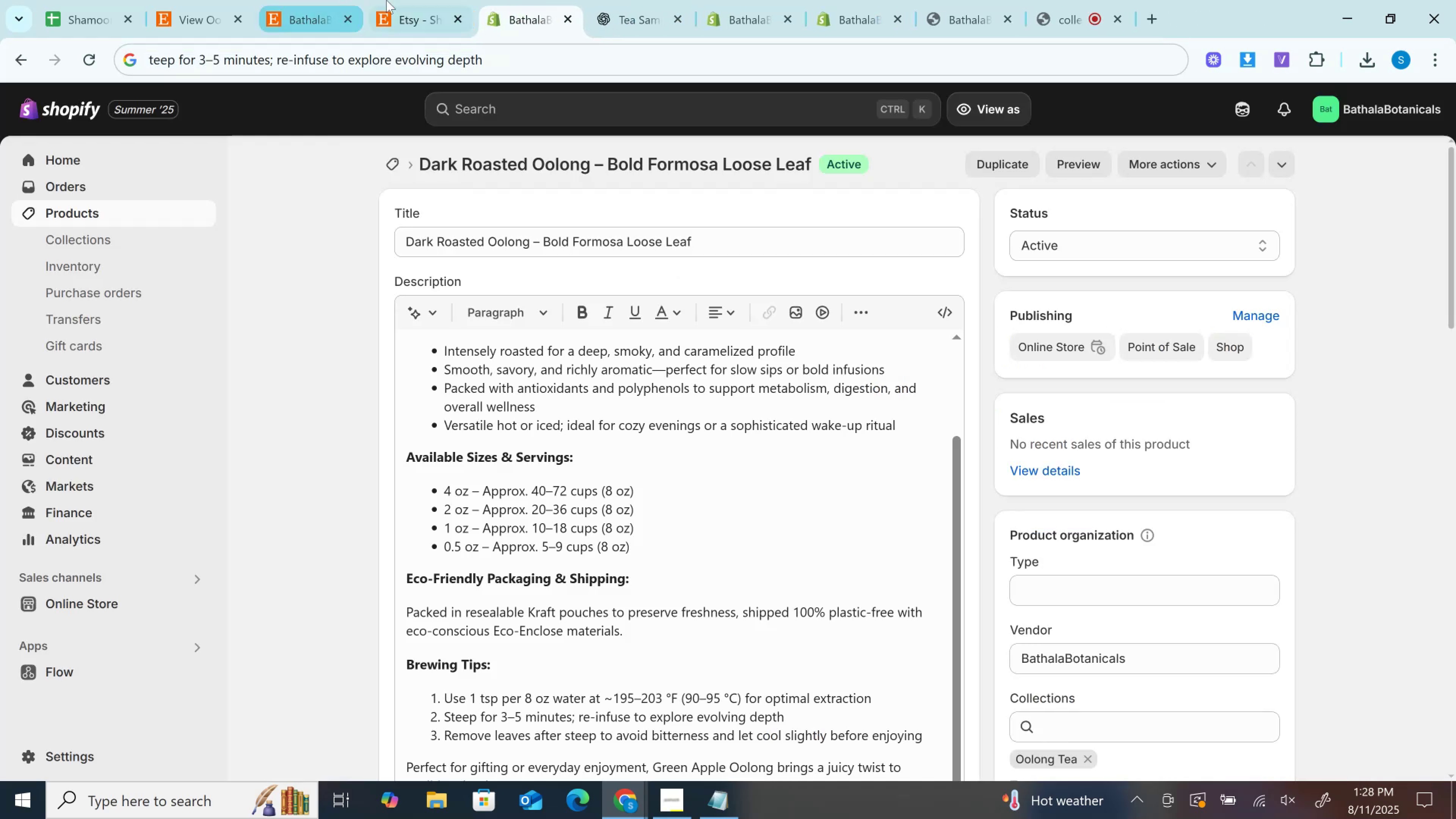 
left_click_drag(start_coordinate=[394, 0], to_coordinate=[396, 1])
 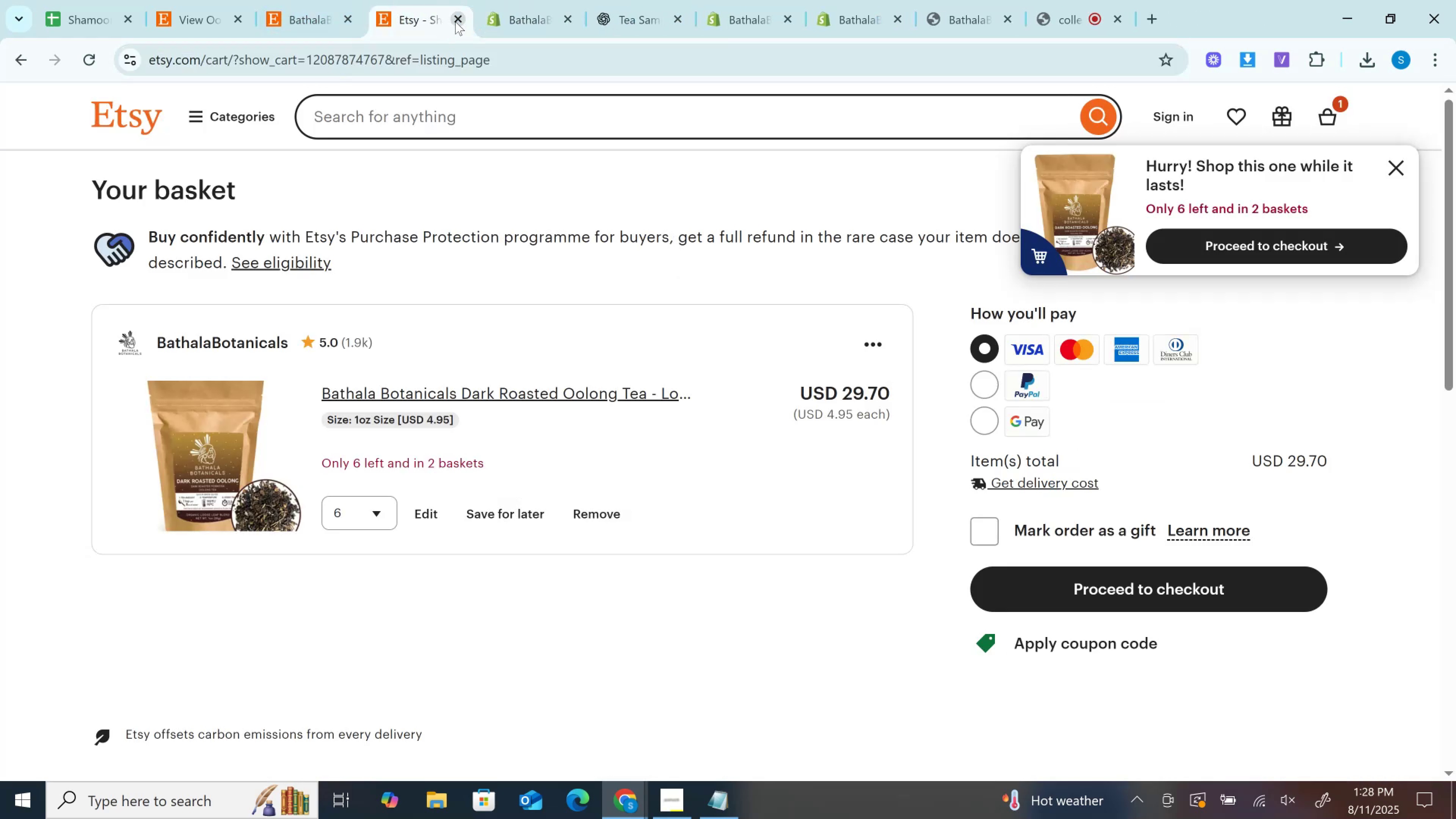 
left_click([455, 22])
 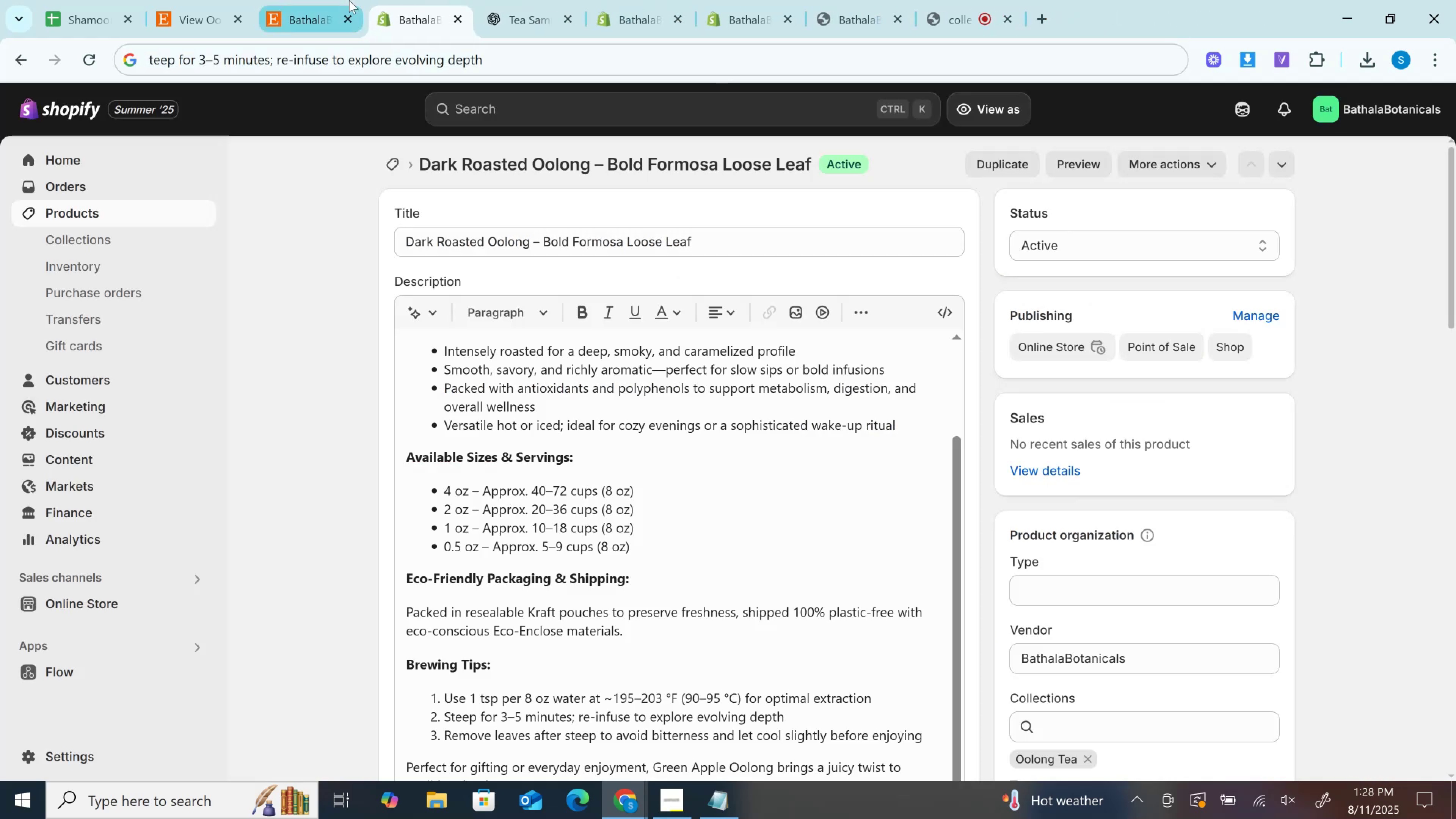 
left_click([349, 0])
 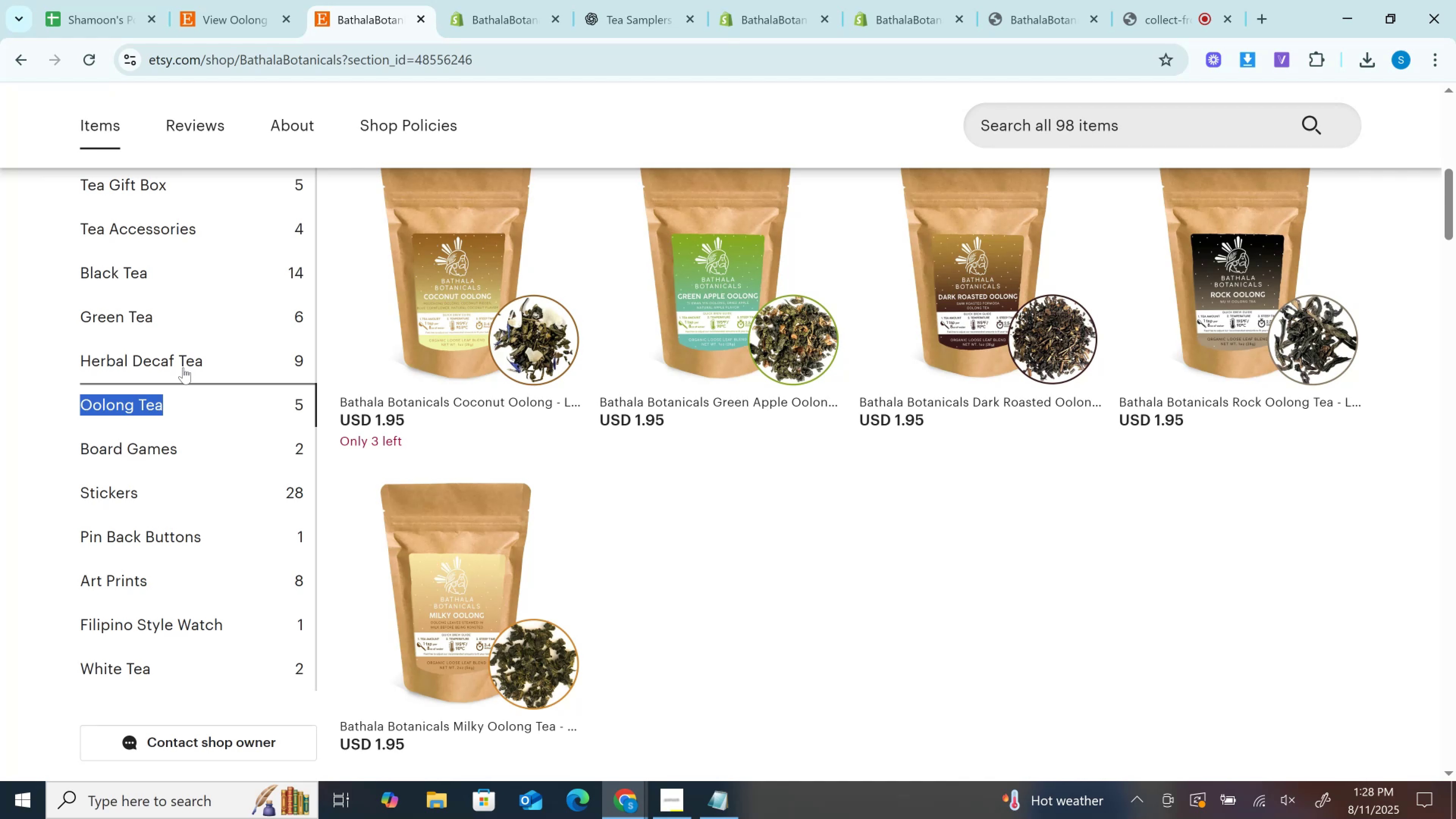 
wait(5.84)
 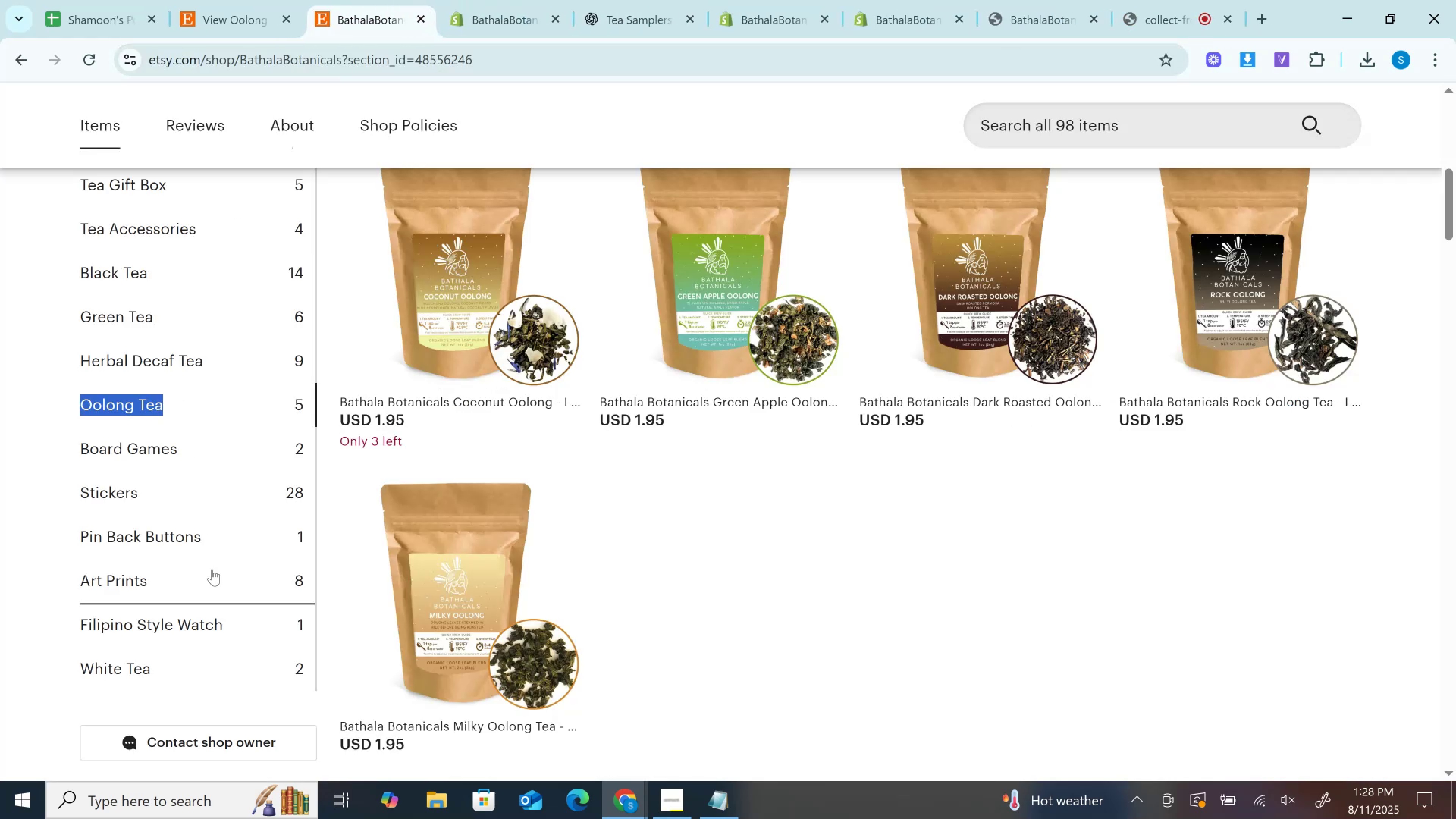 
left_click([183, 367])
 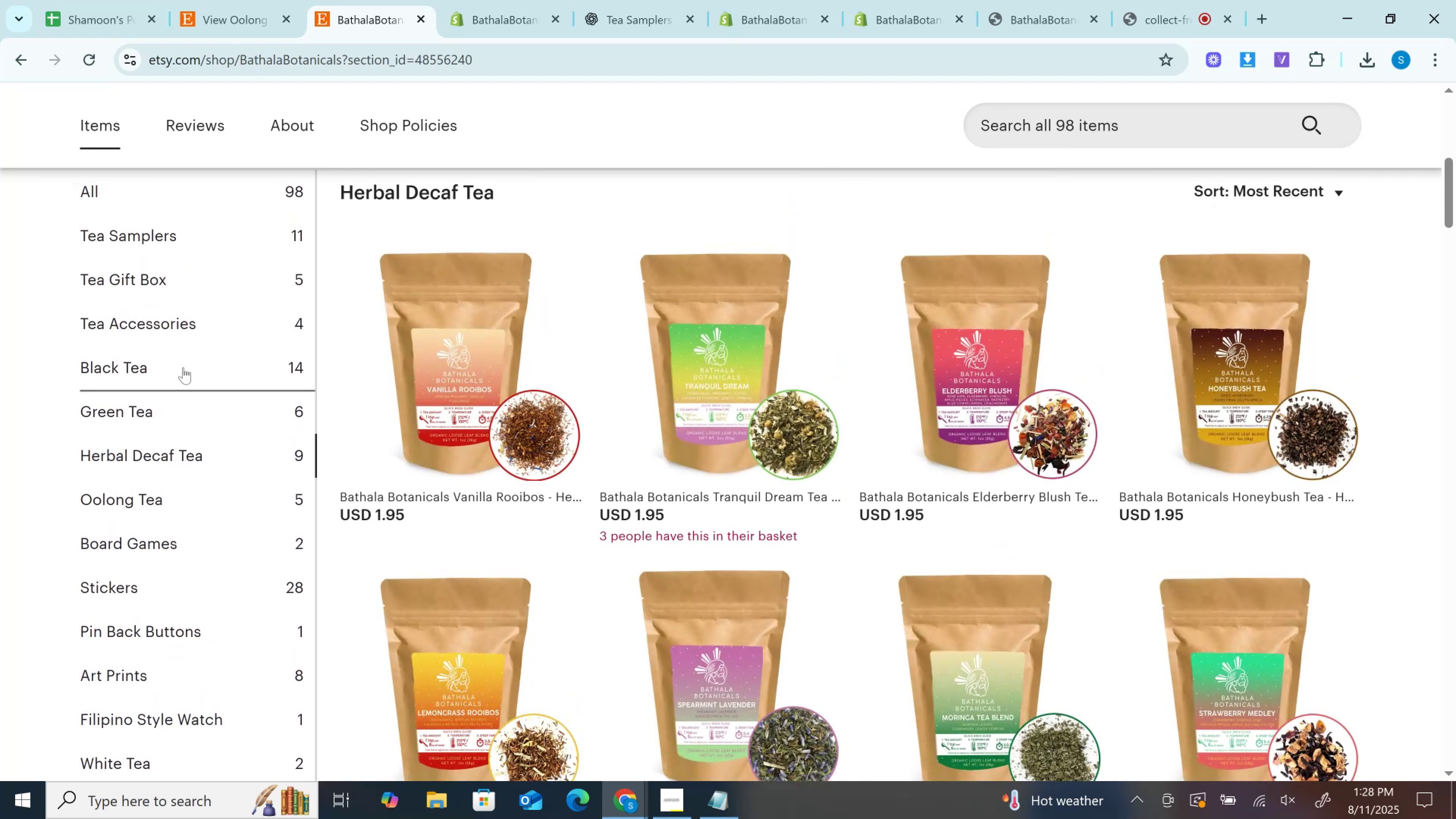 
wait(8.03)
 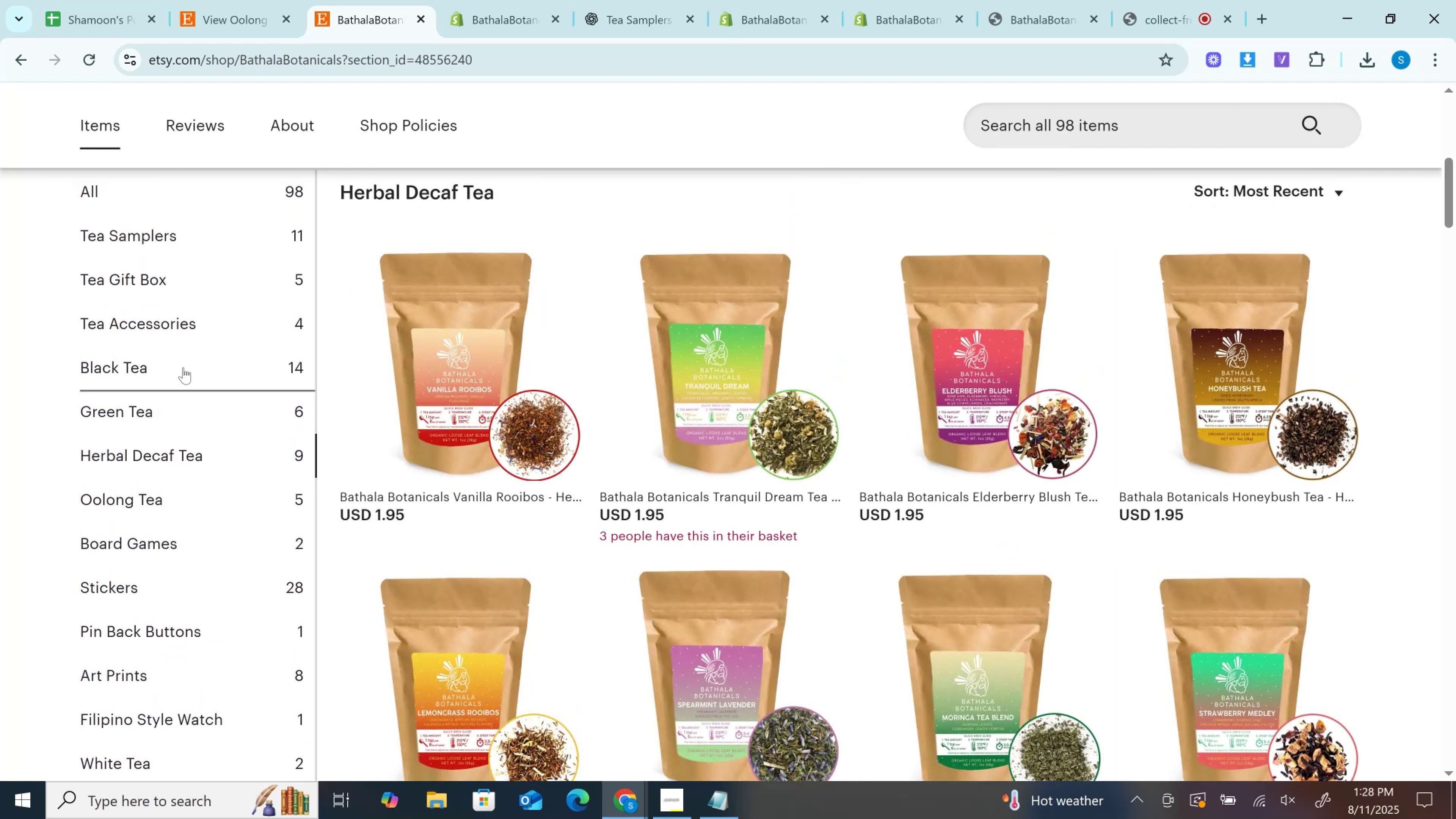 
scroll: coordinate [730, 568], scroll_direction: down, amount: 5.0
 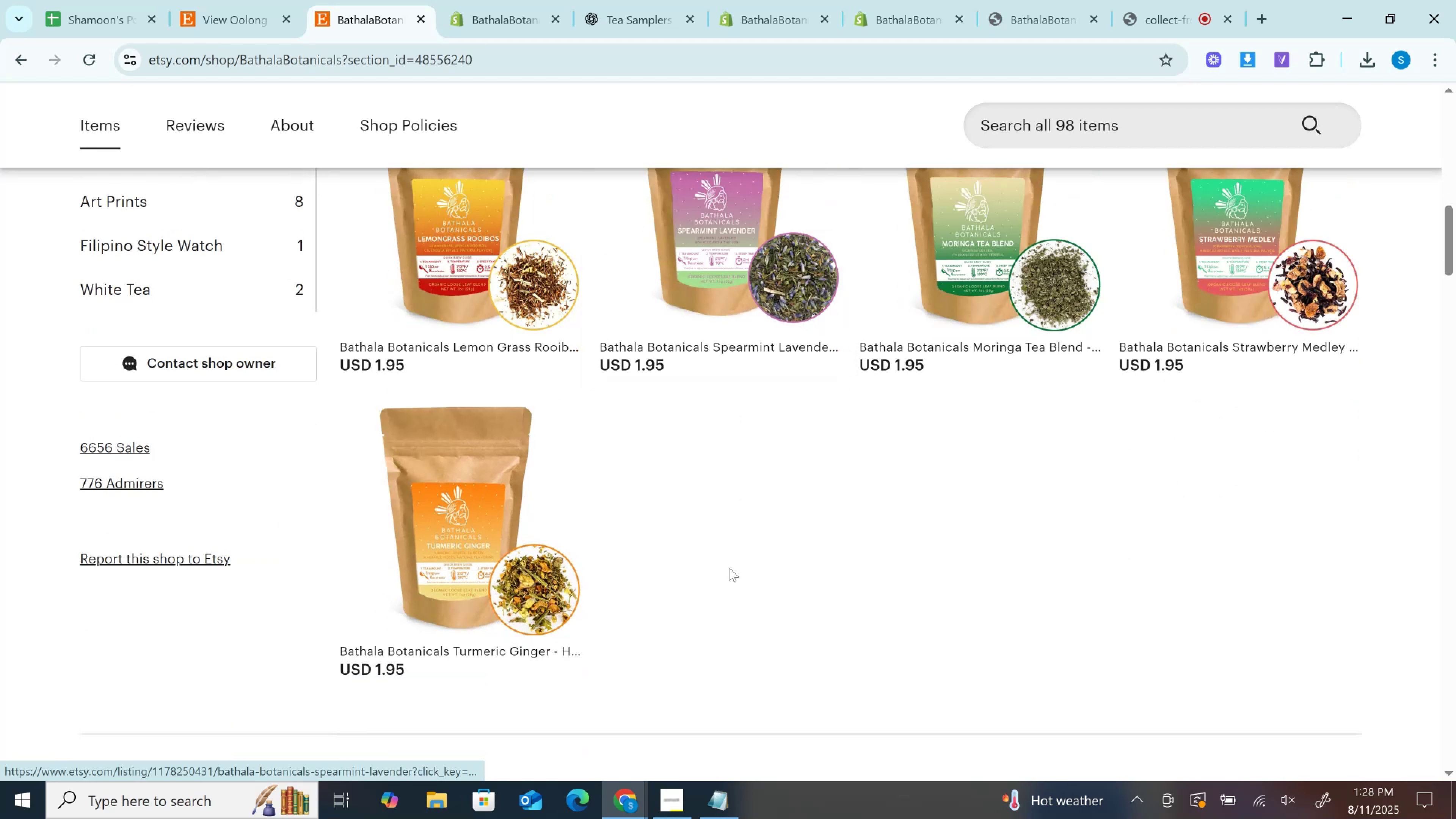 
scroll: coordinate [730, 568], scroll_direction: up, amount: 4.0
 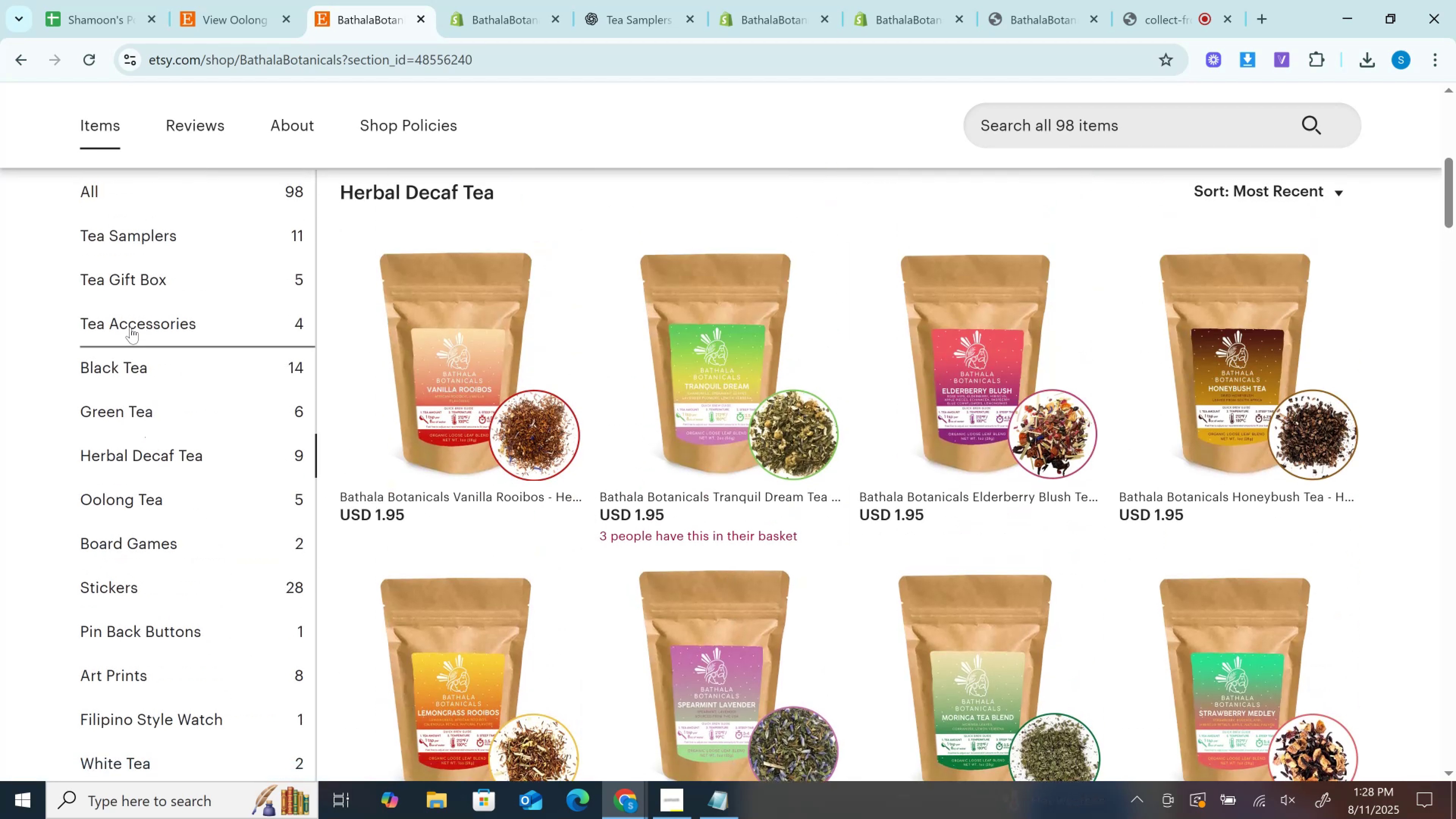 
wait(5.11)
 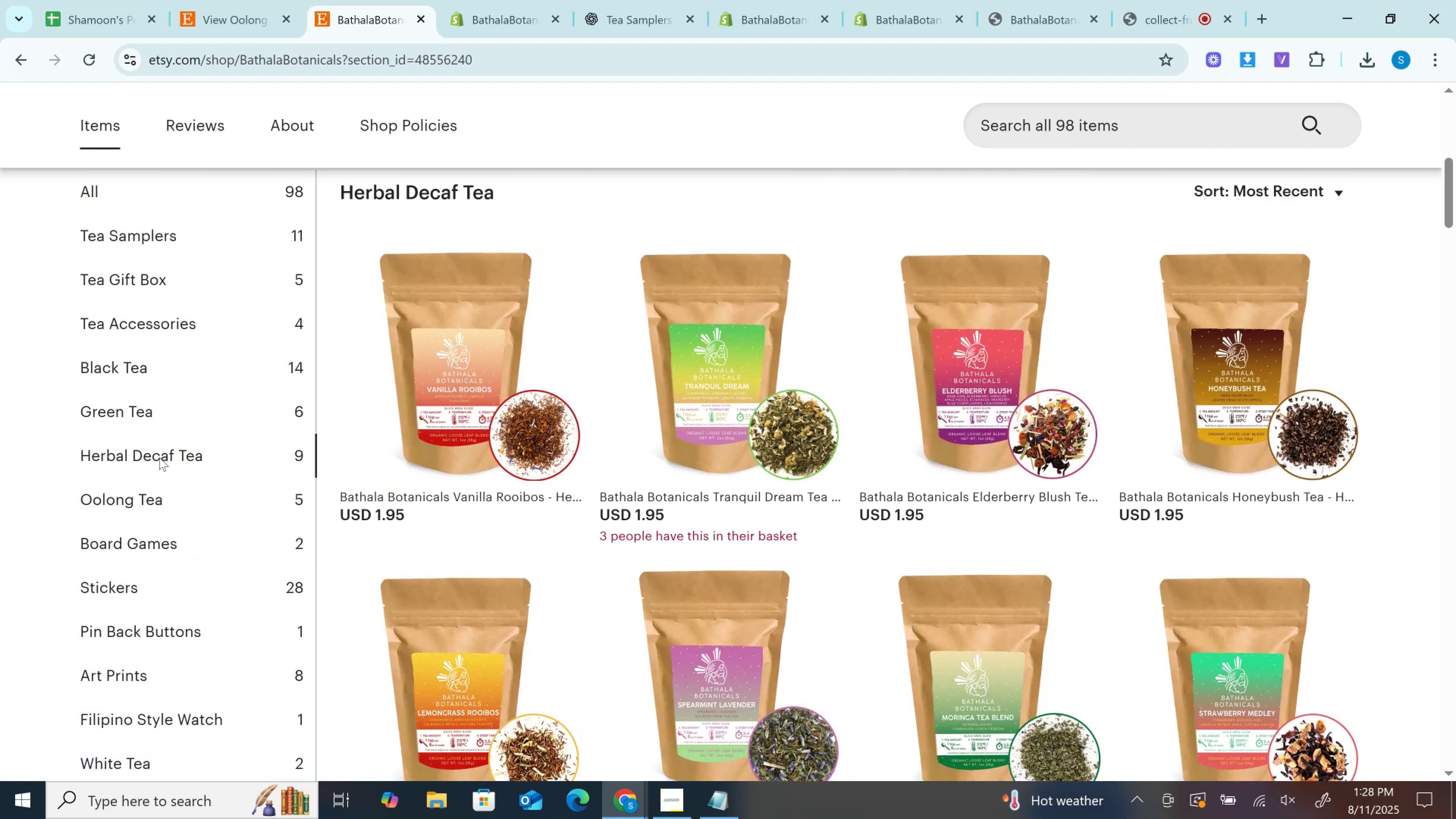 
left_click([130, 327])
 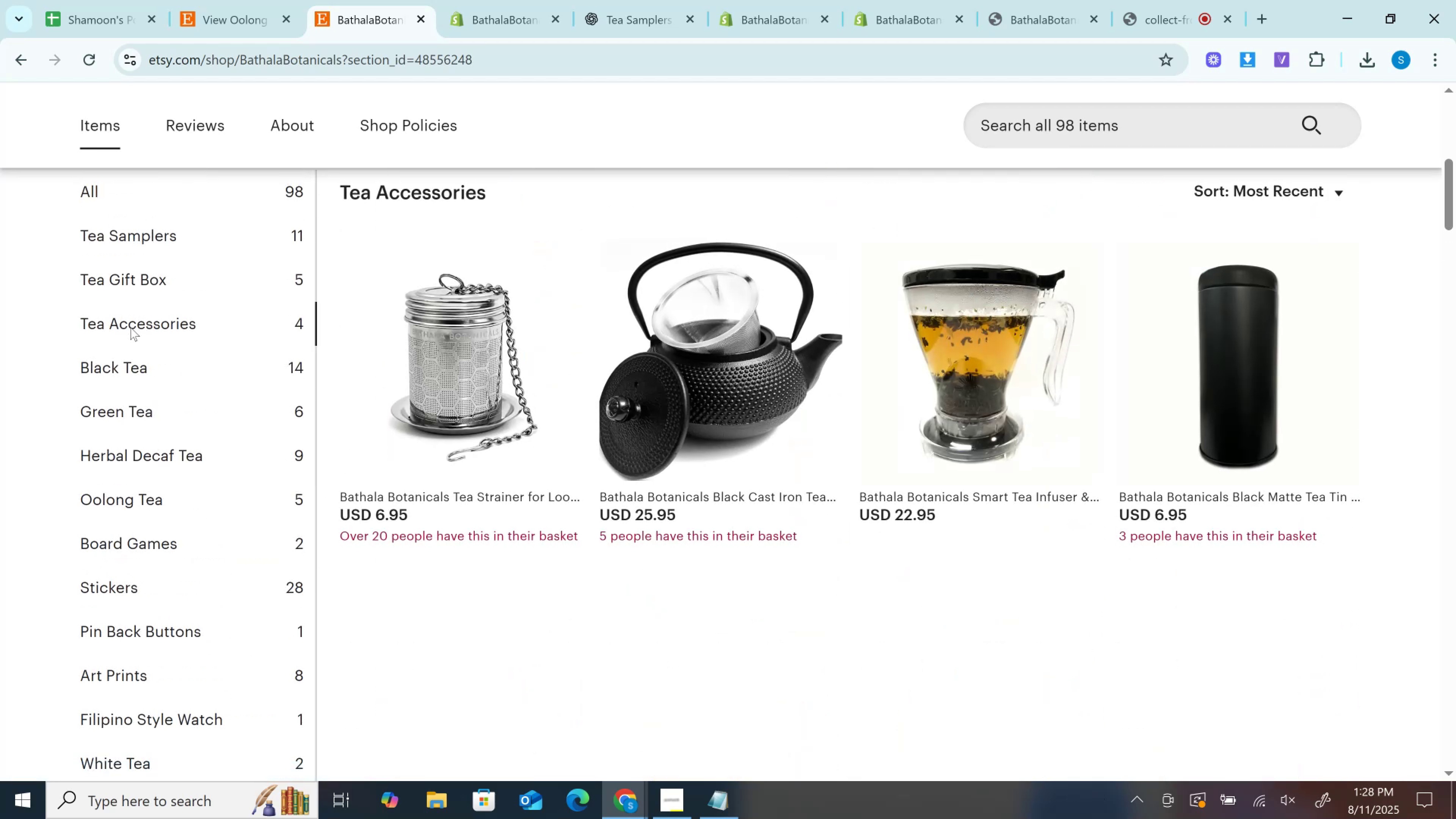 
scroll: coordinate [143, 414], scroll_direction: down, amount: 1.0
 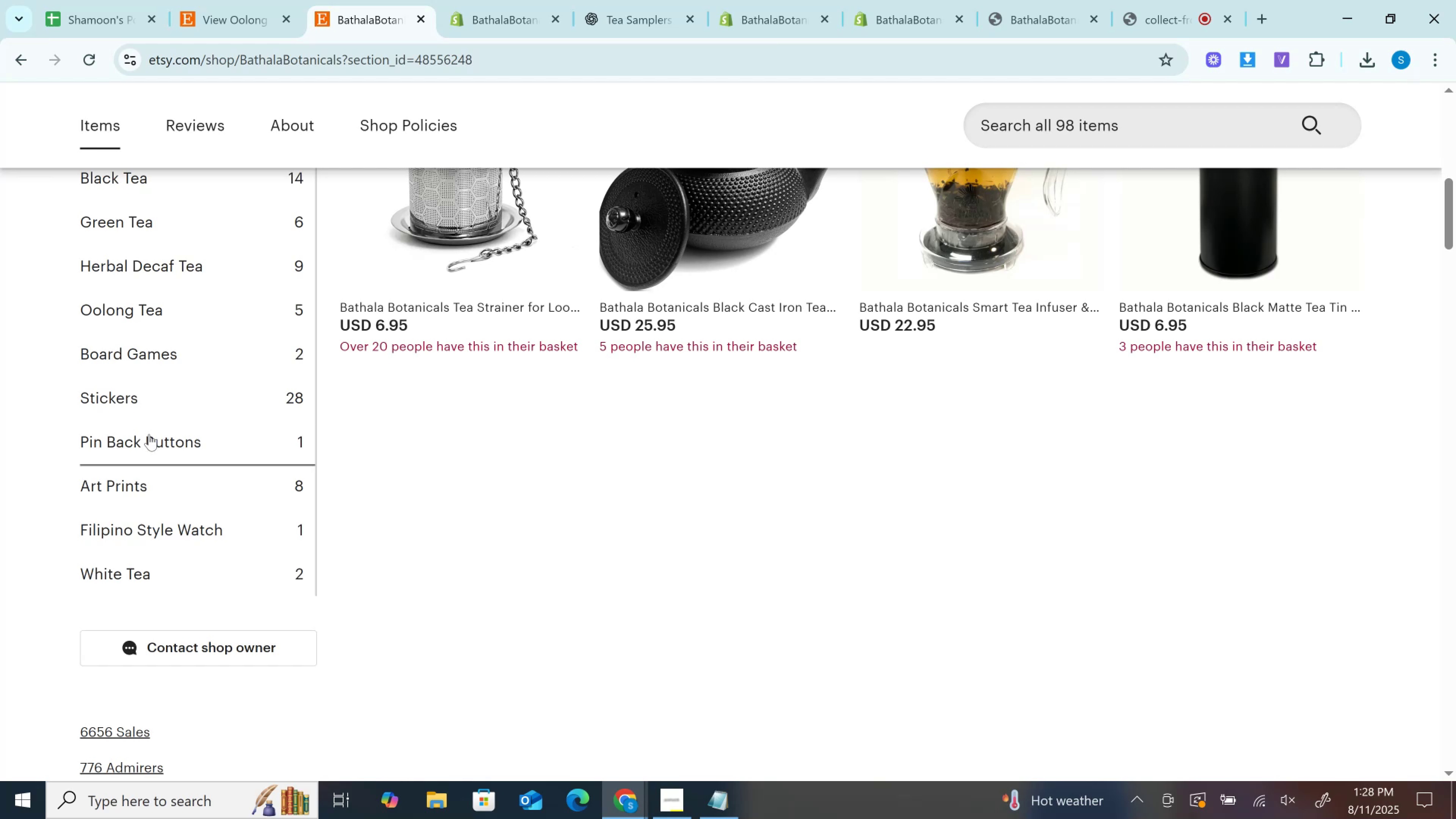 
scroll: coordinate [149, 434], scroll_direction: up, amount: 1.0
 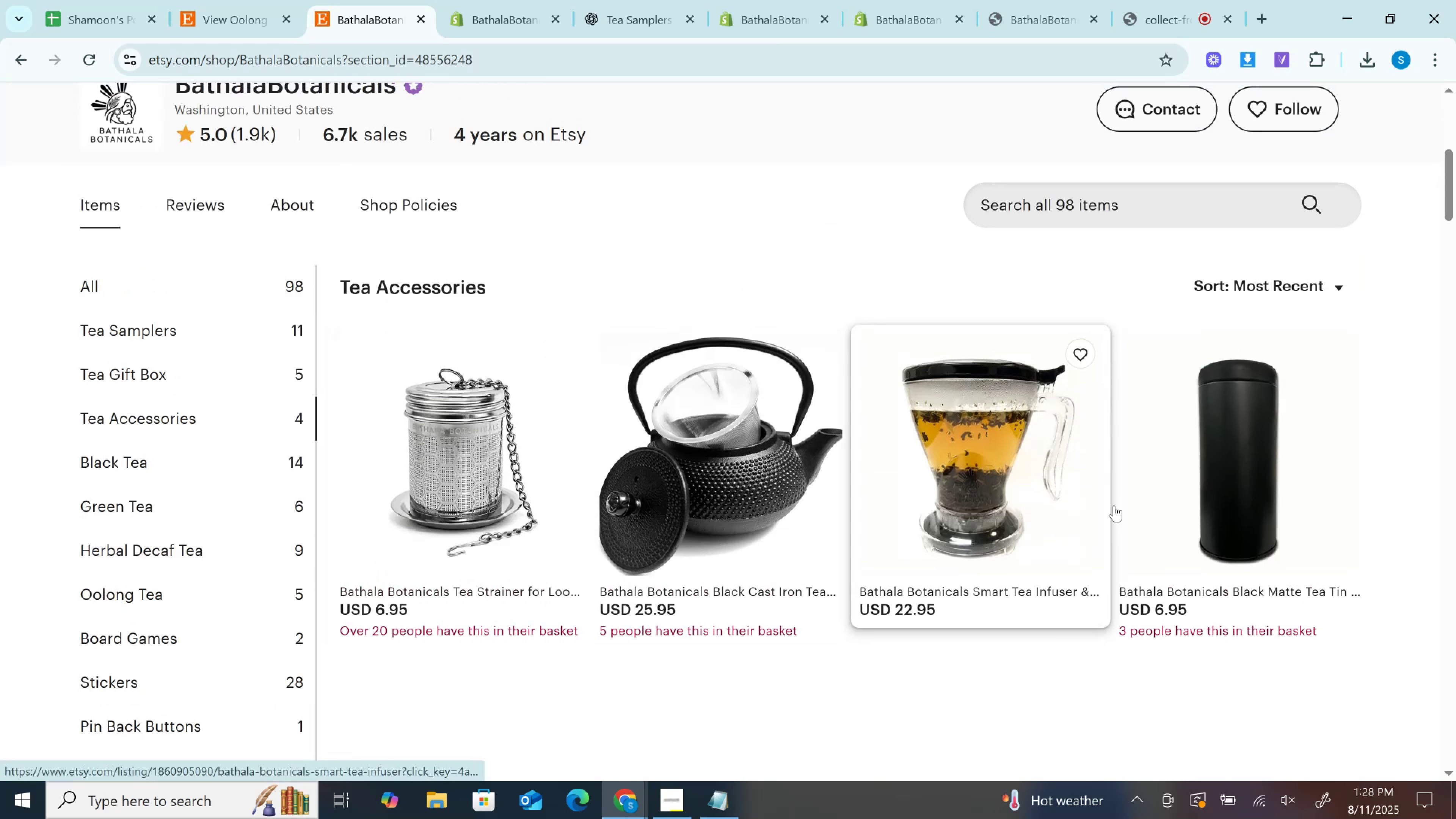 
right_click([1214, 469])
 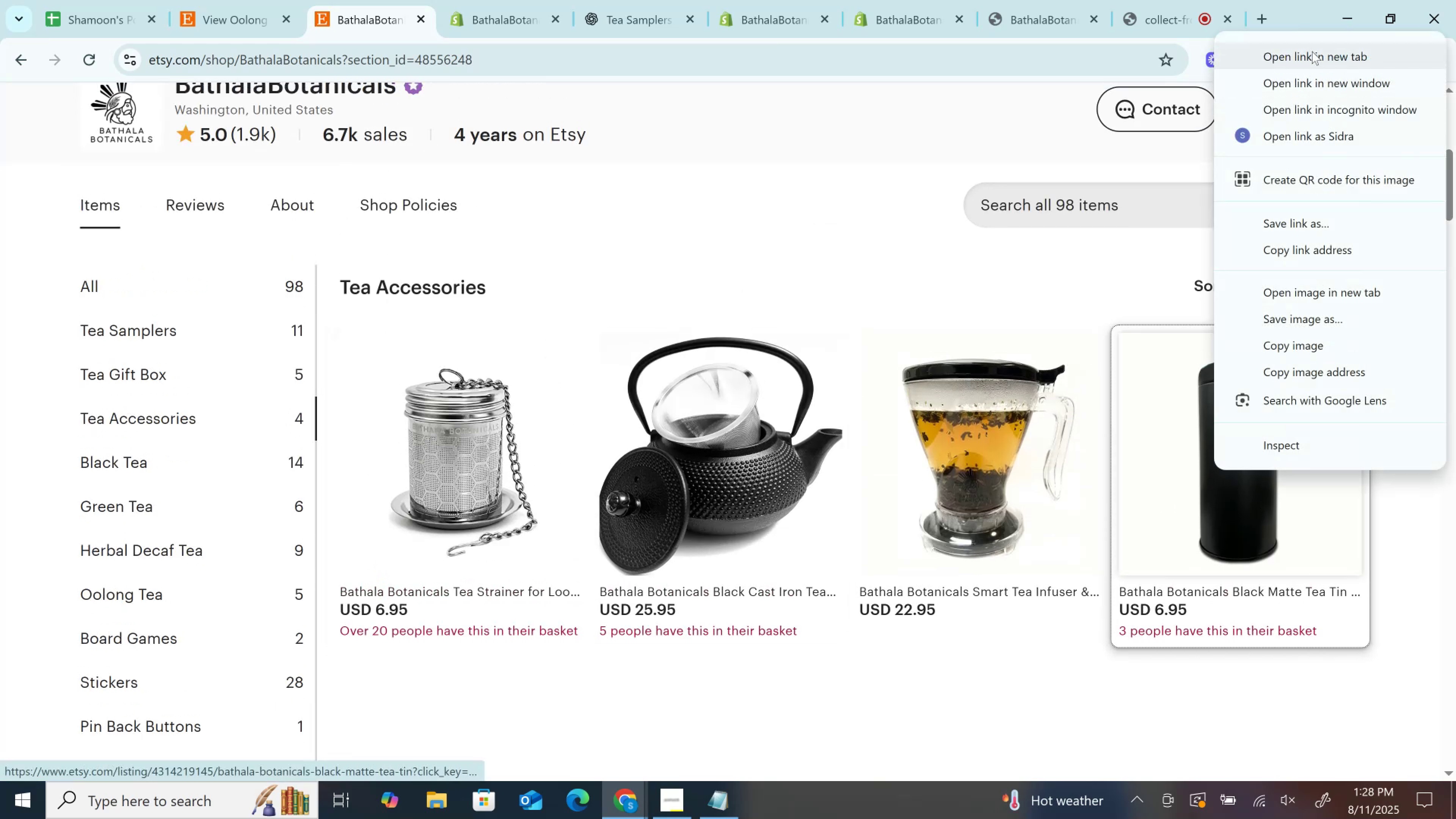 
left_click([1312, 51])
 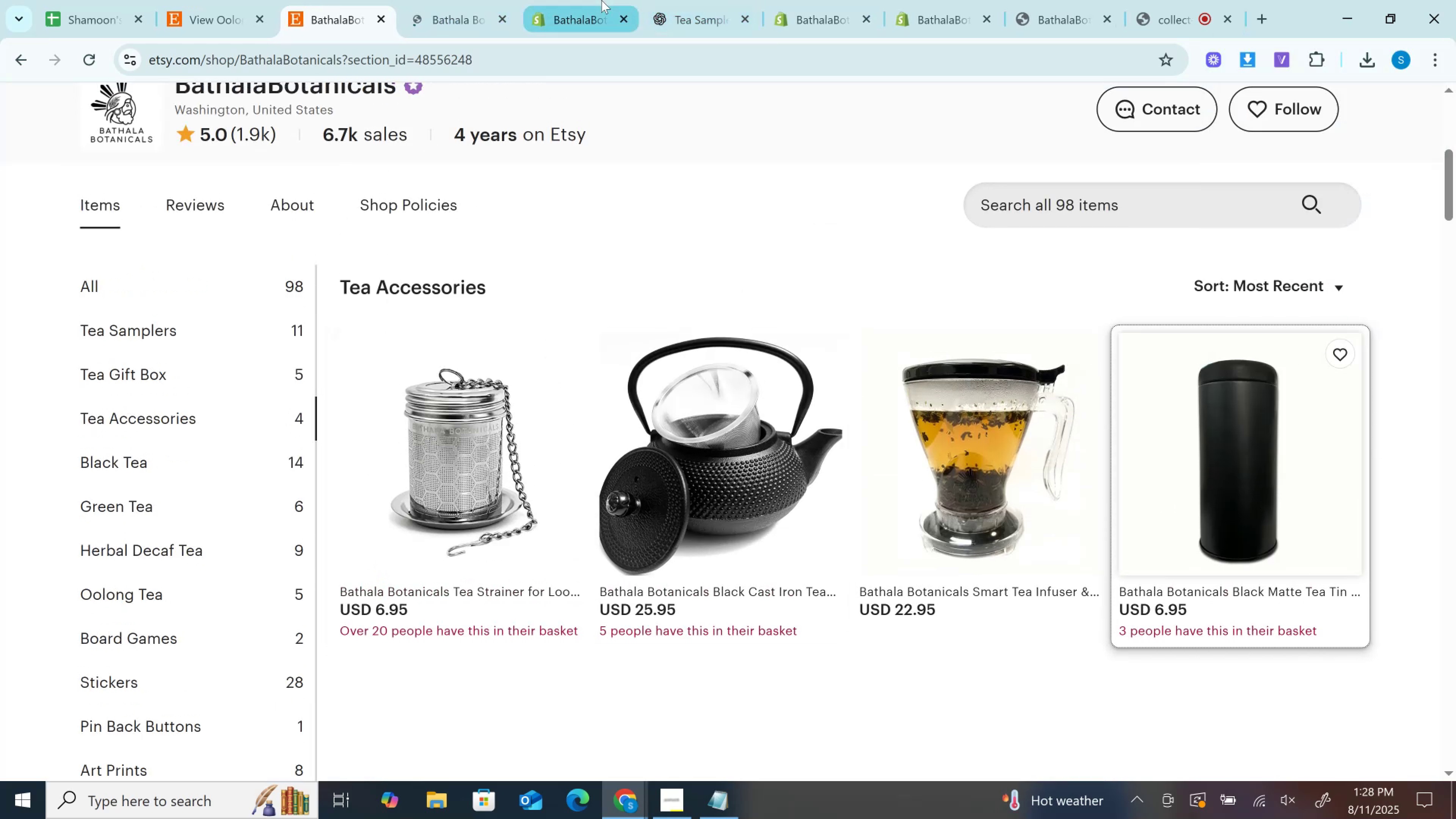 
double_click([817, 0])
 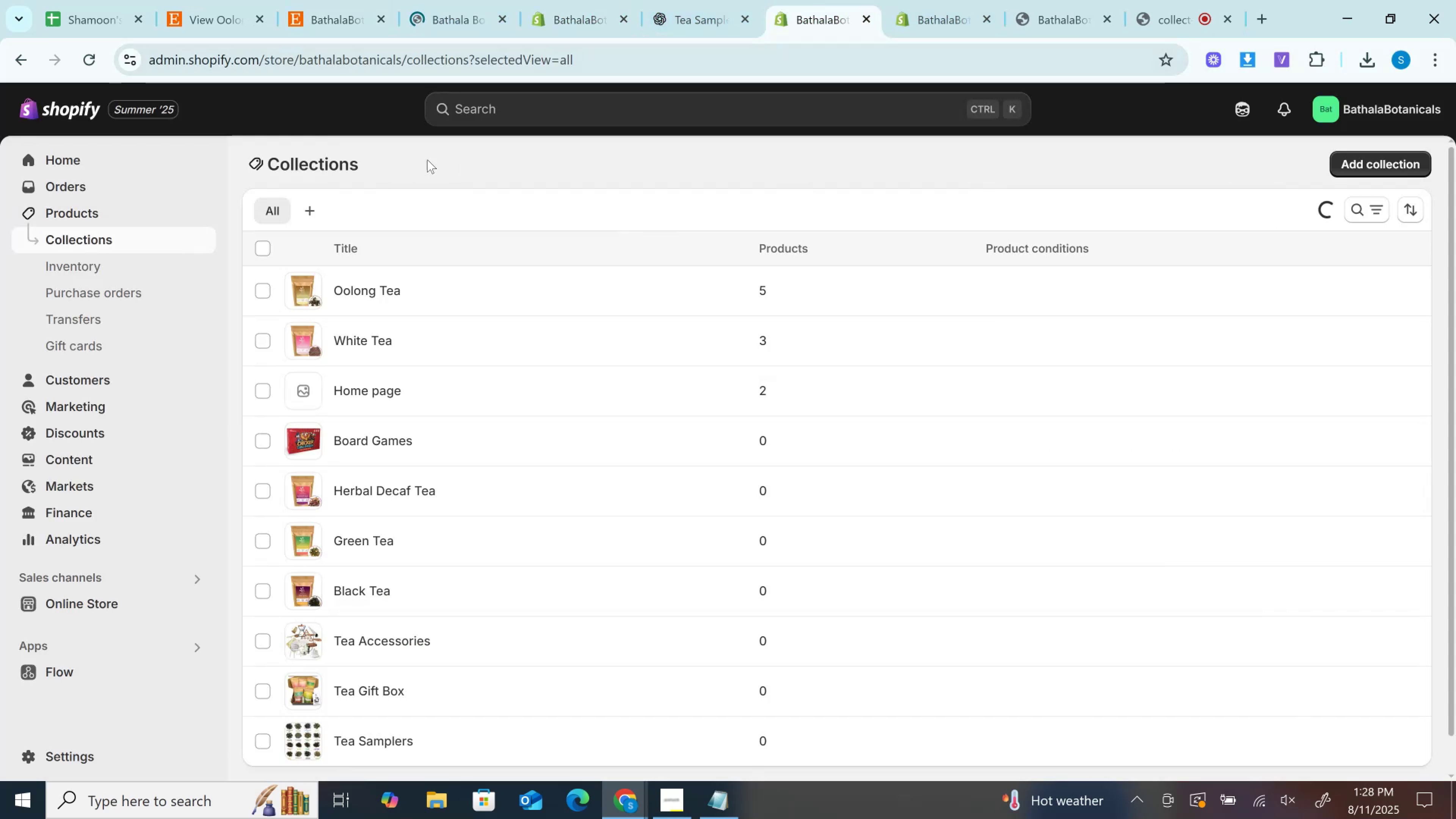 
left_click([422, 0])
 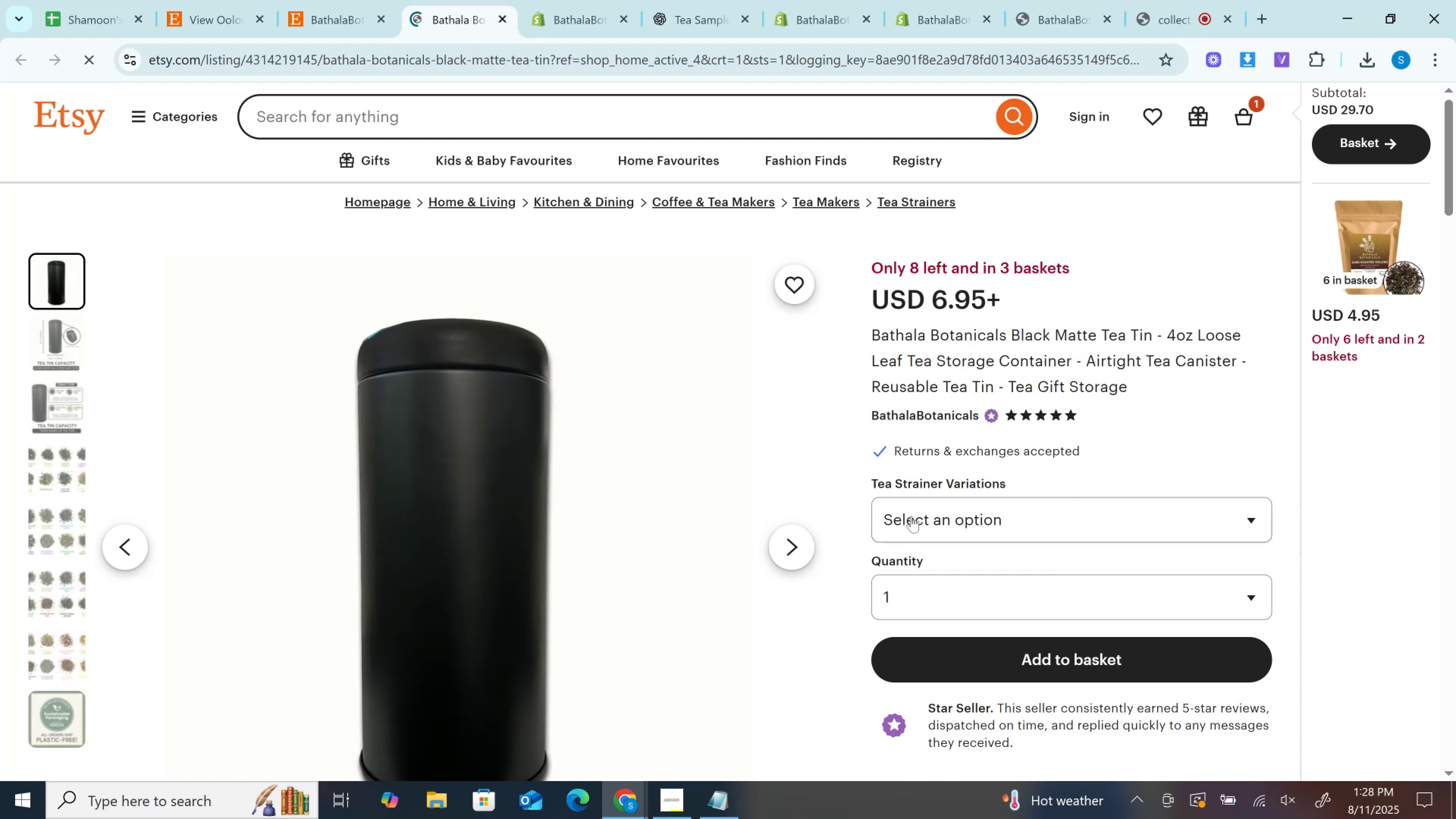 
left_click([950, 519])
 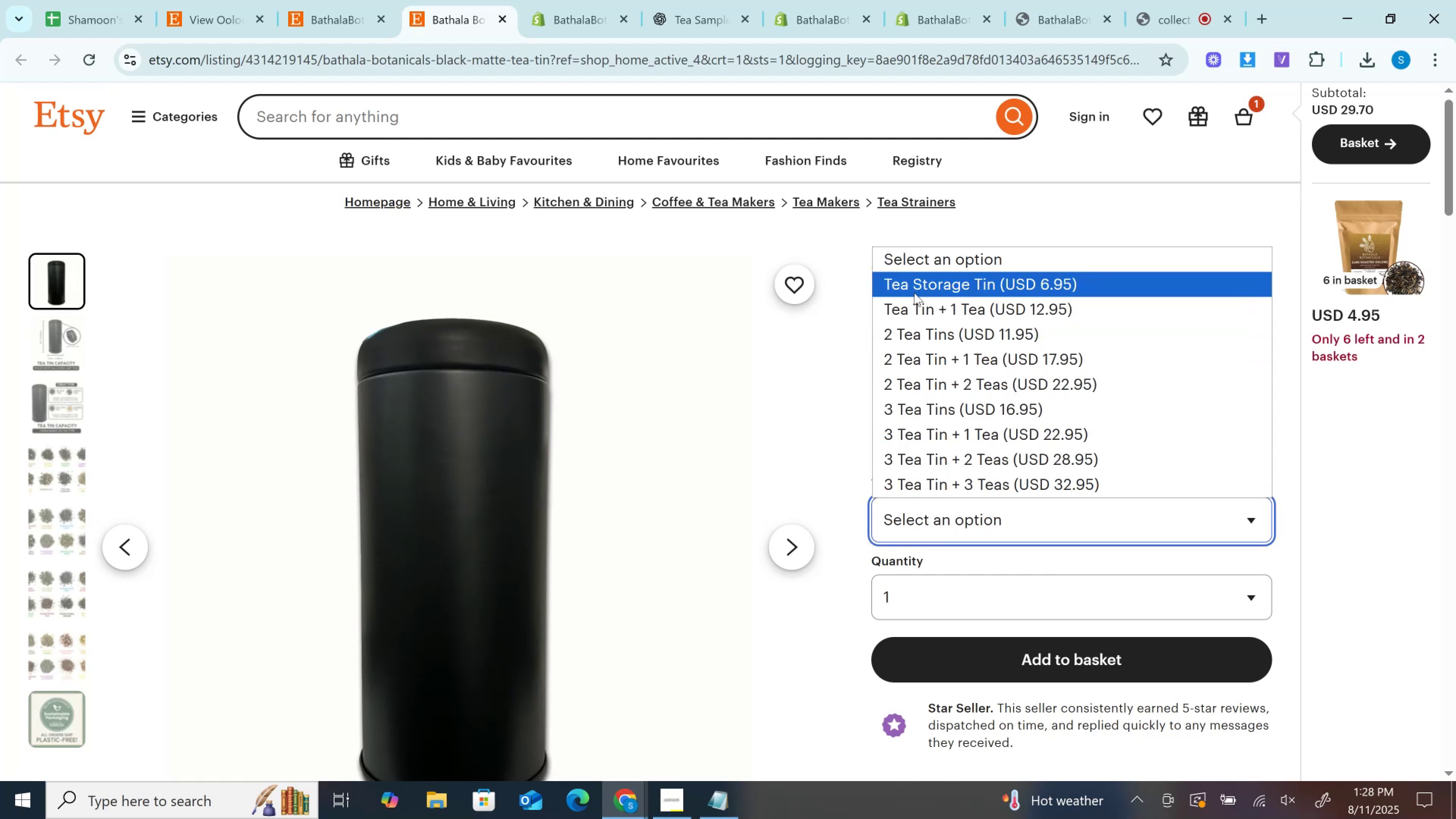 
left_click([913, 288])
 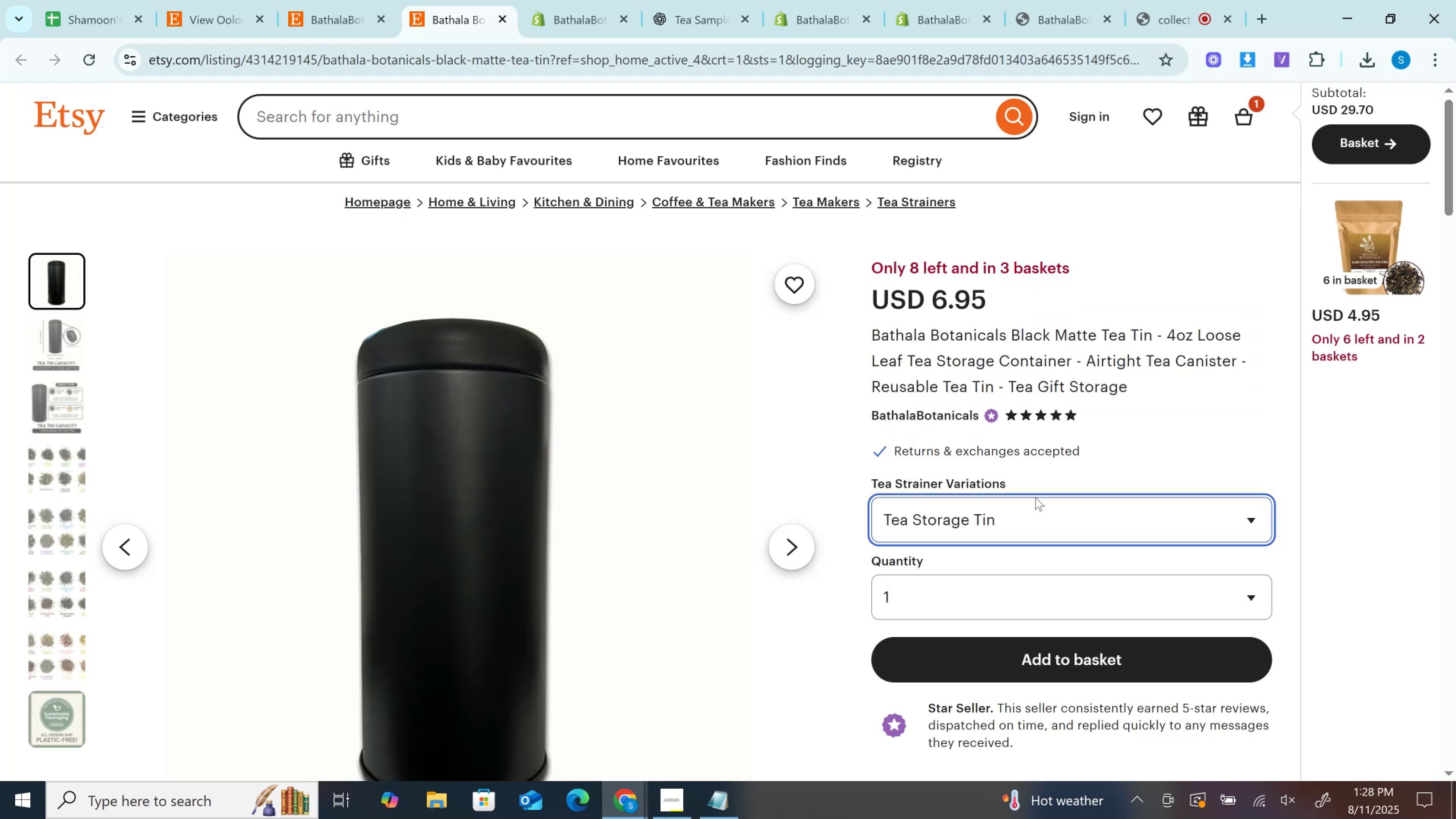 
left_click([1035, 515])
 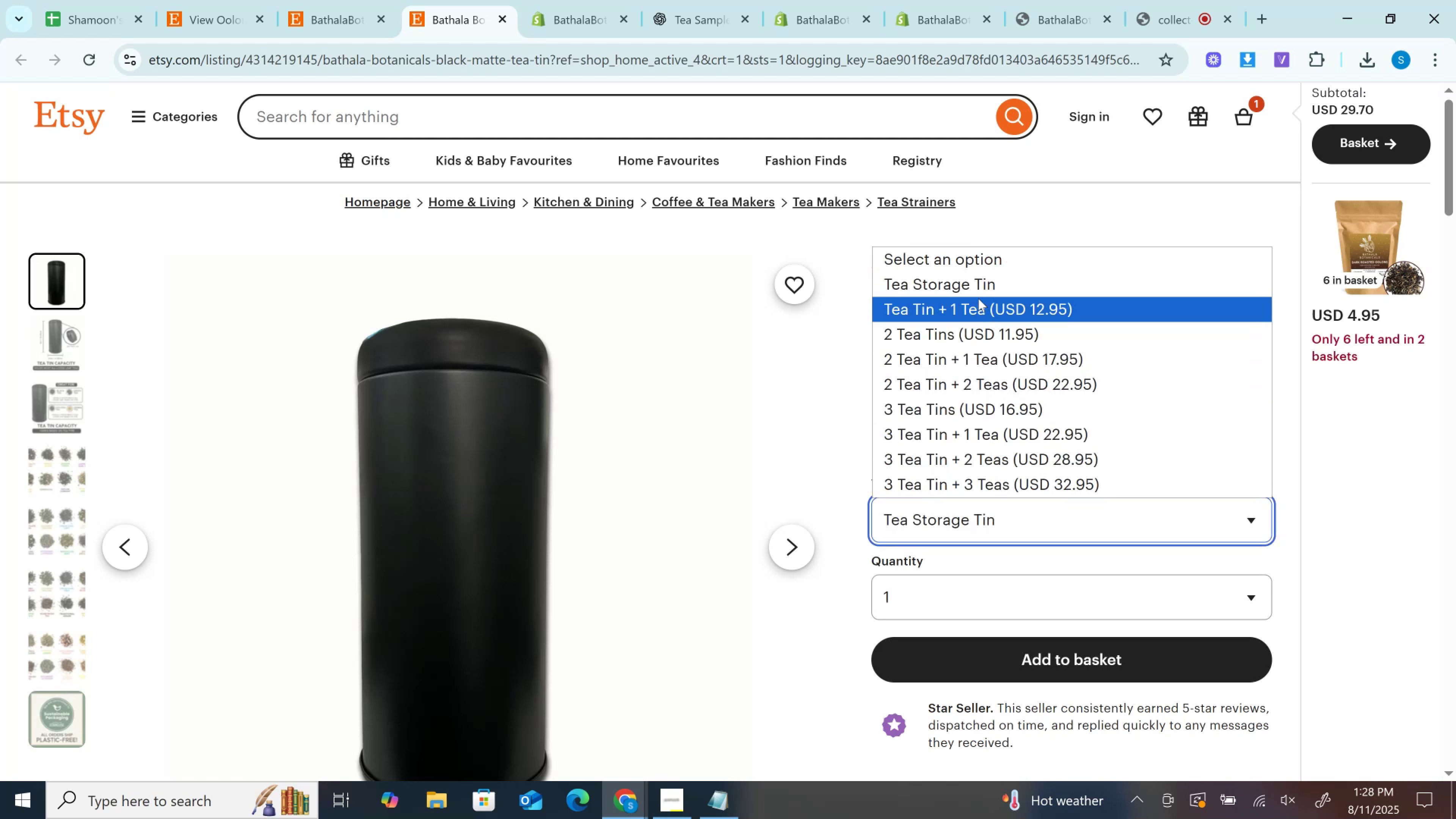 
left_click([978, 298])
 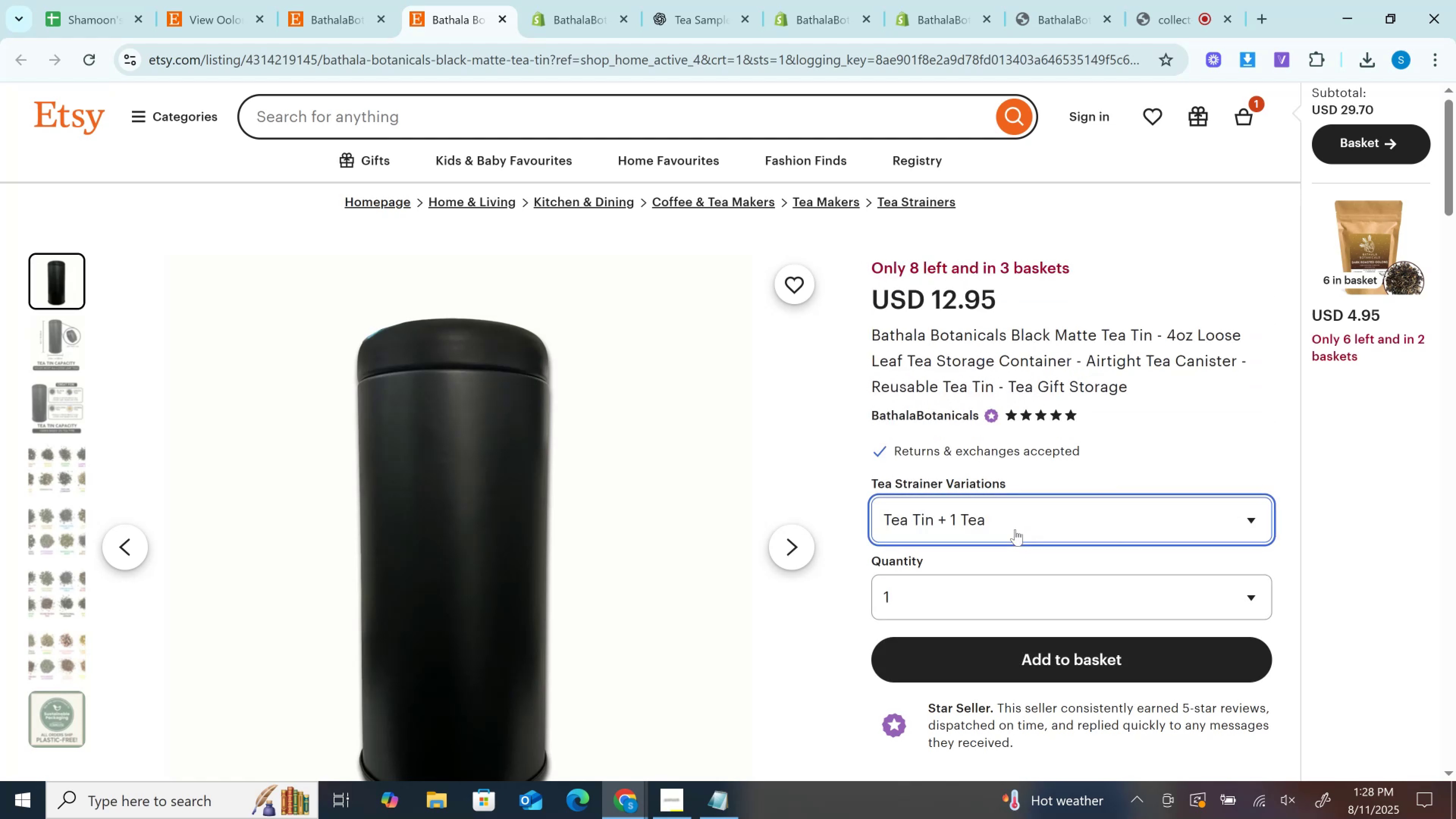 
scroll: coordinate [538, 424], scroll_direction: down, amount: 1.0
 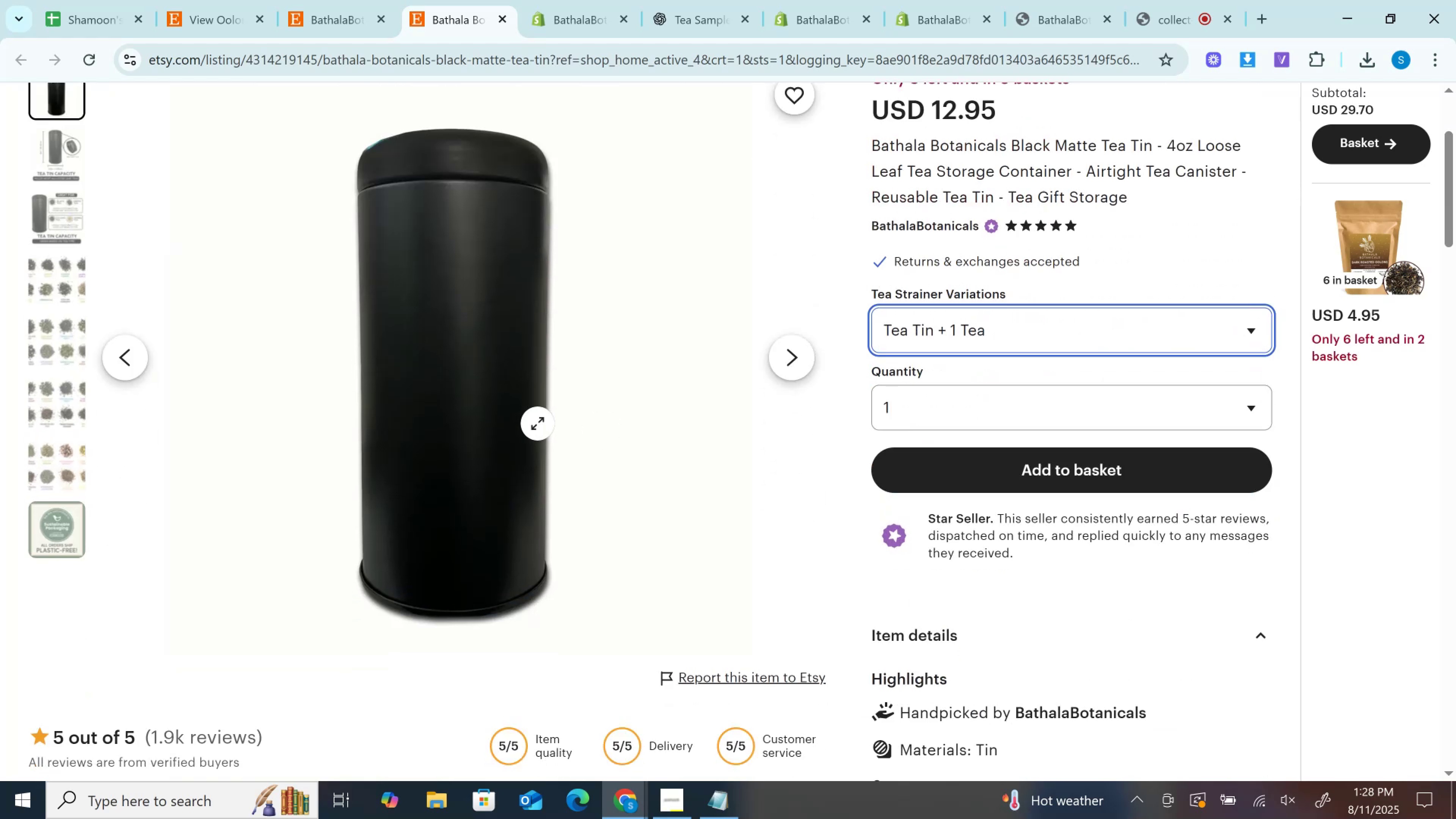 
scroll: coordinate [538, 424], scroll_direction: none, amount: 0.0
 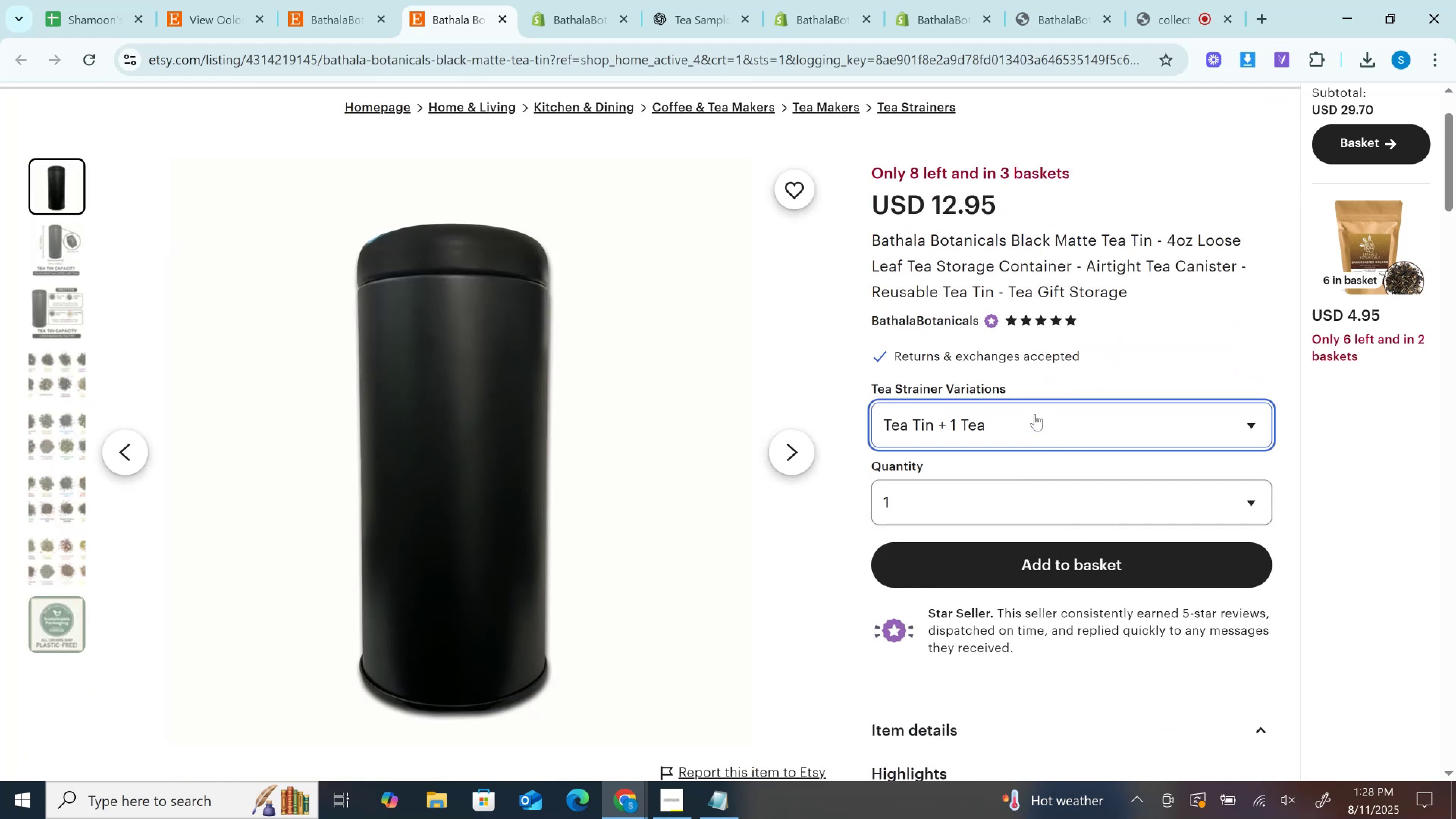 
left_click([1035, 414])
 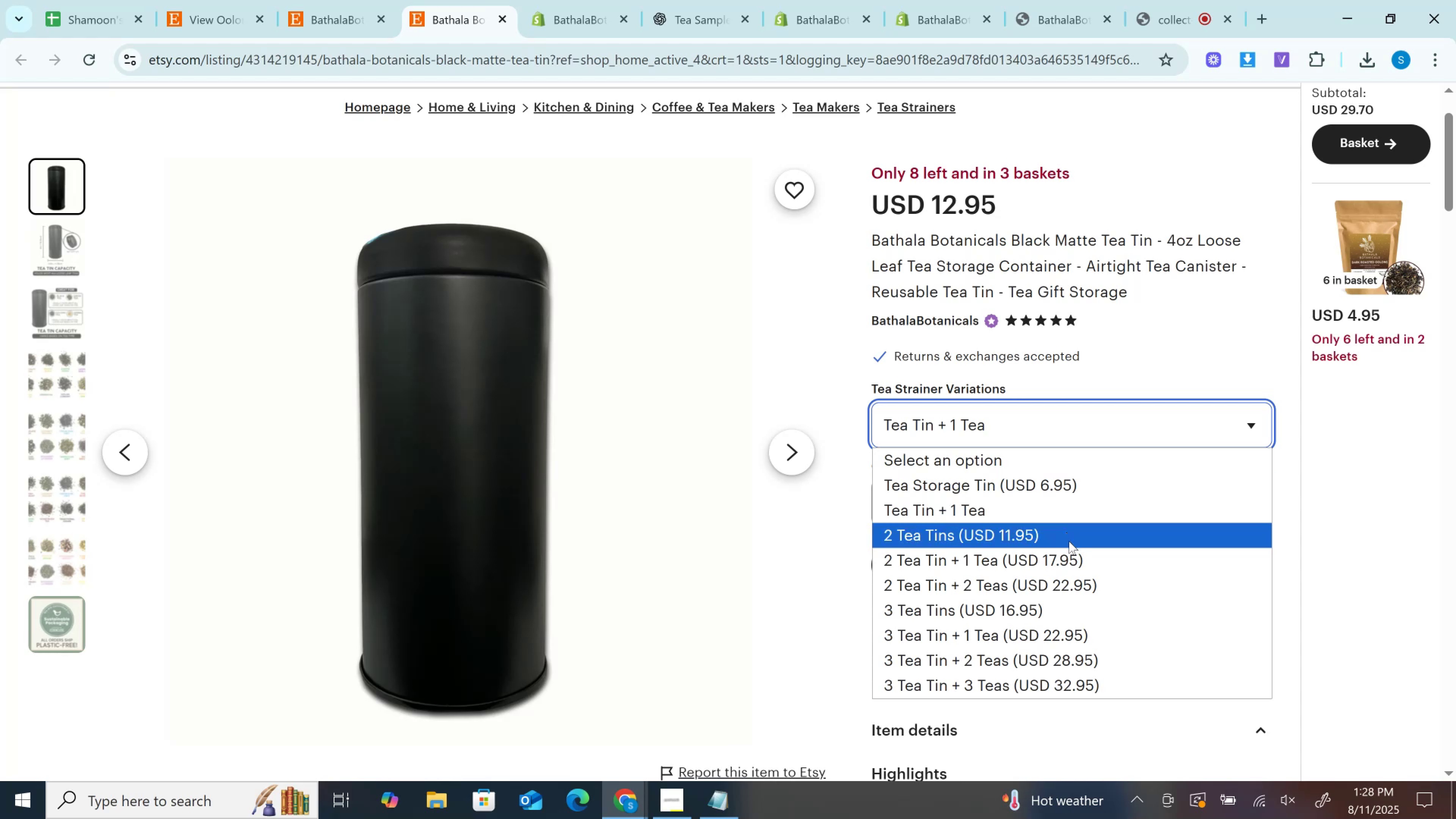 
left_click([1069, 541])
 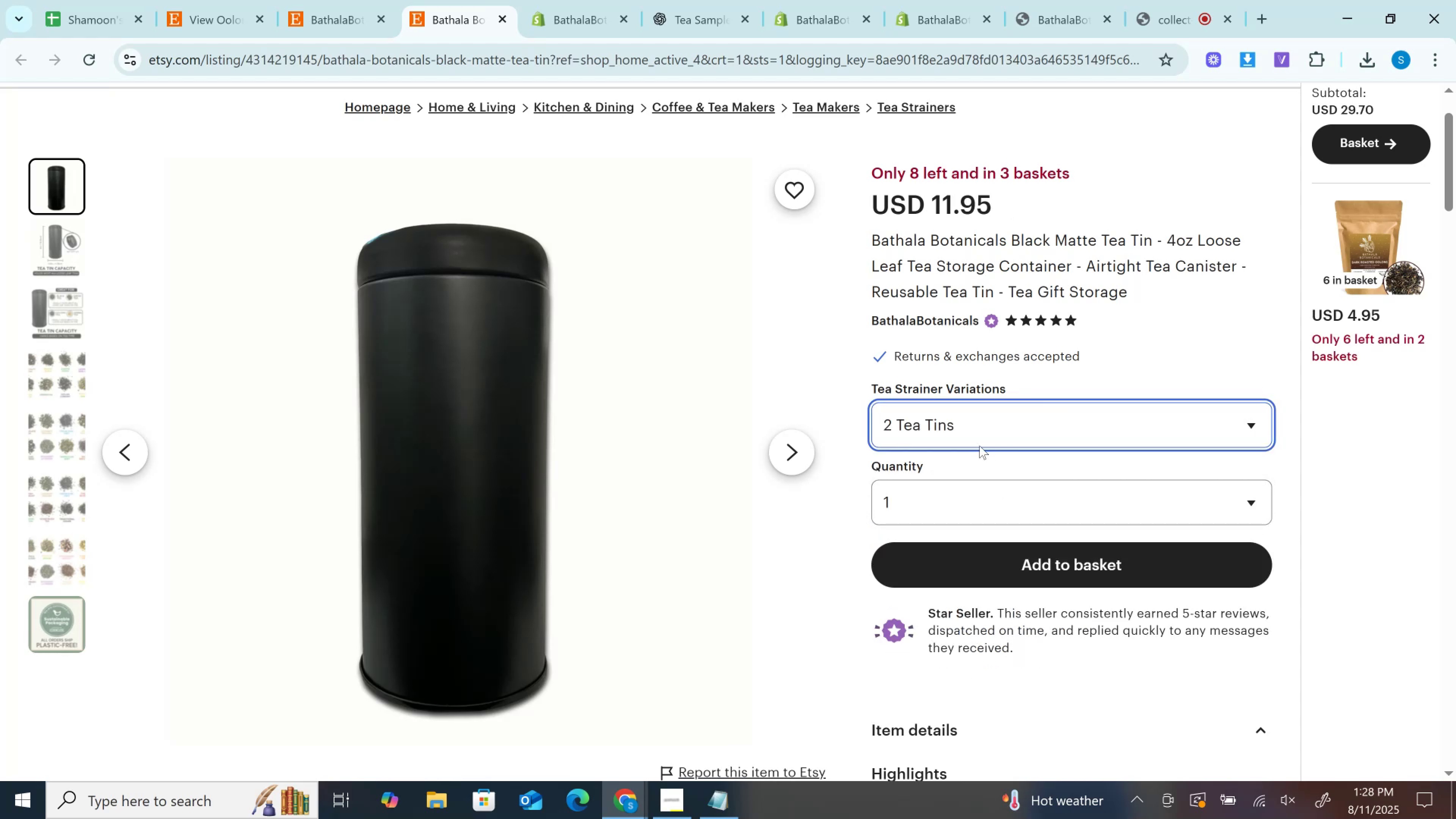 
left_click([966, 428])
 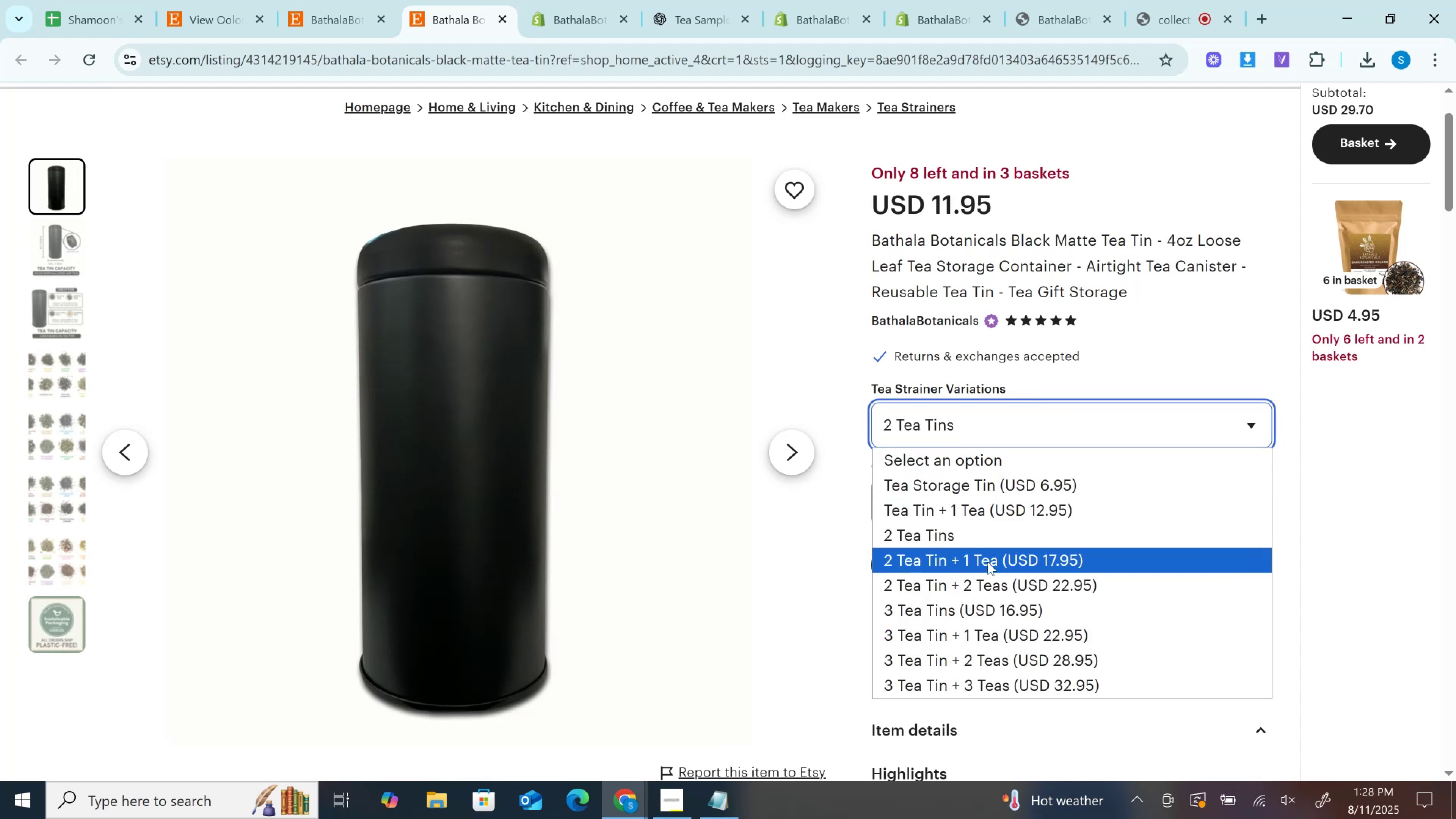 
left_click([988, 562])
 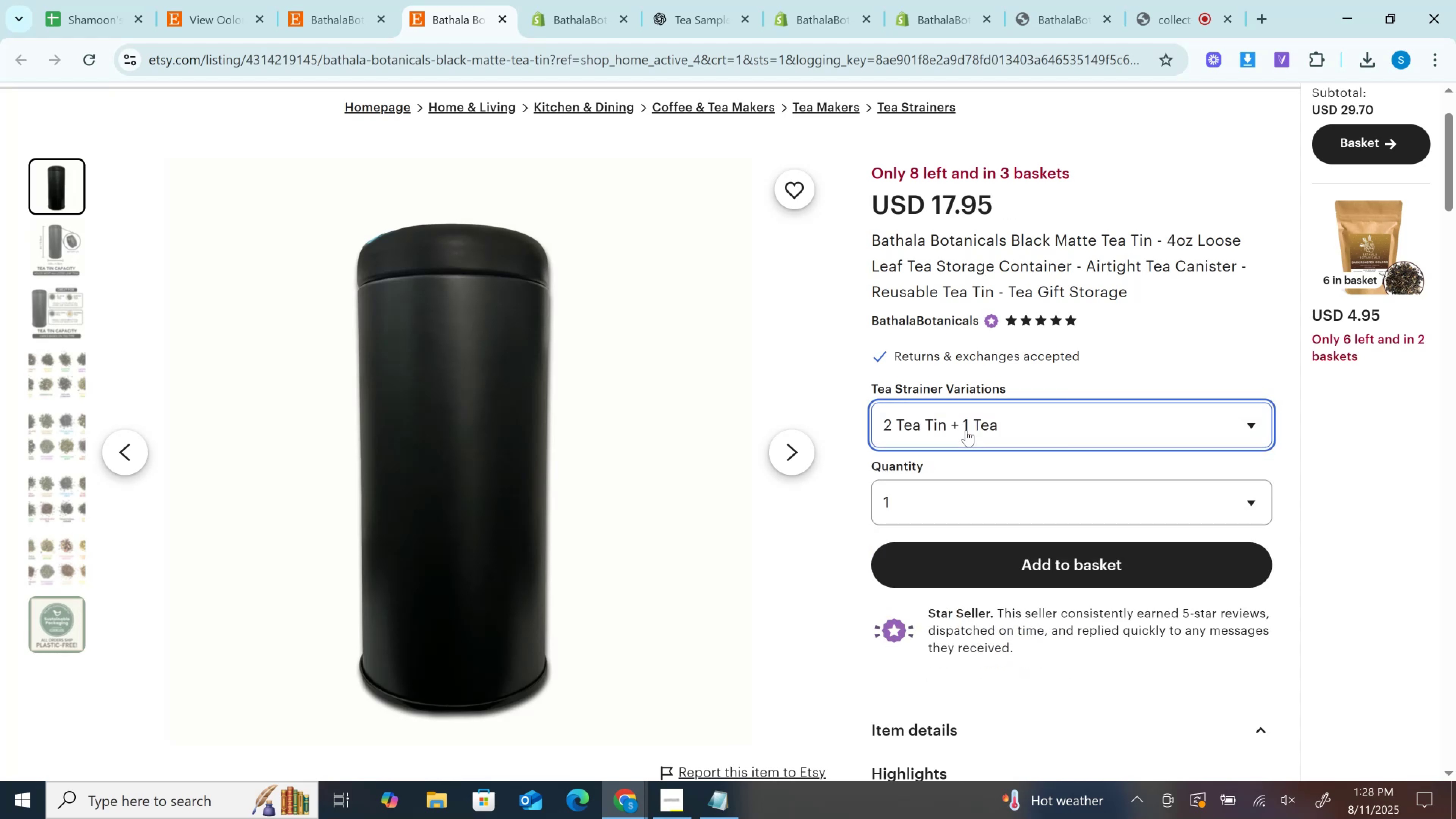 
left_click([966, 430])
 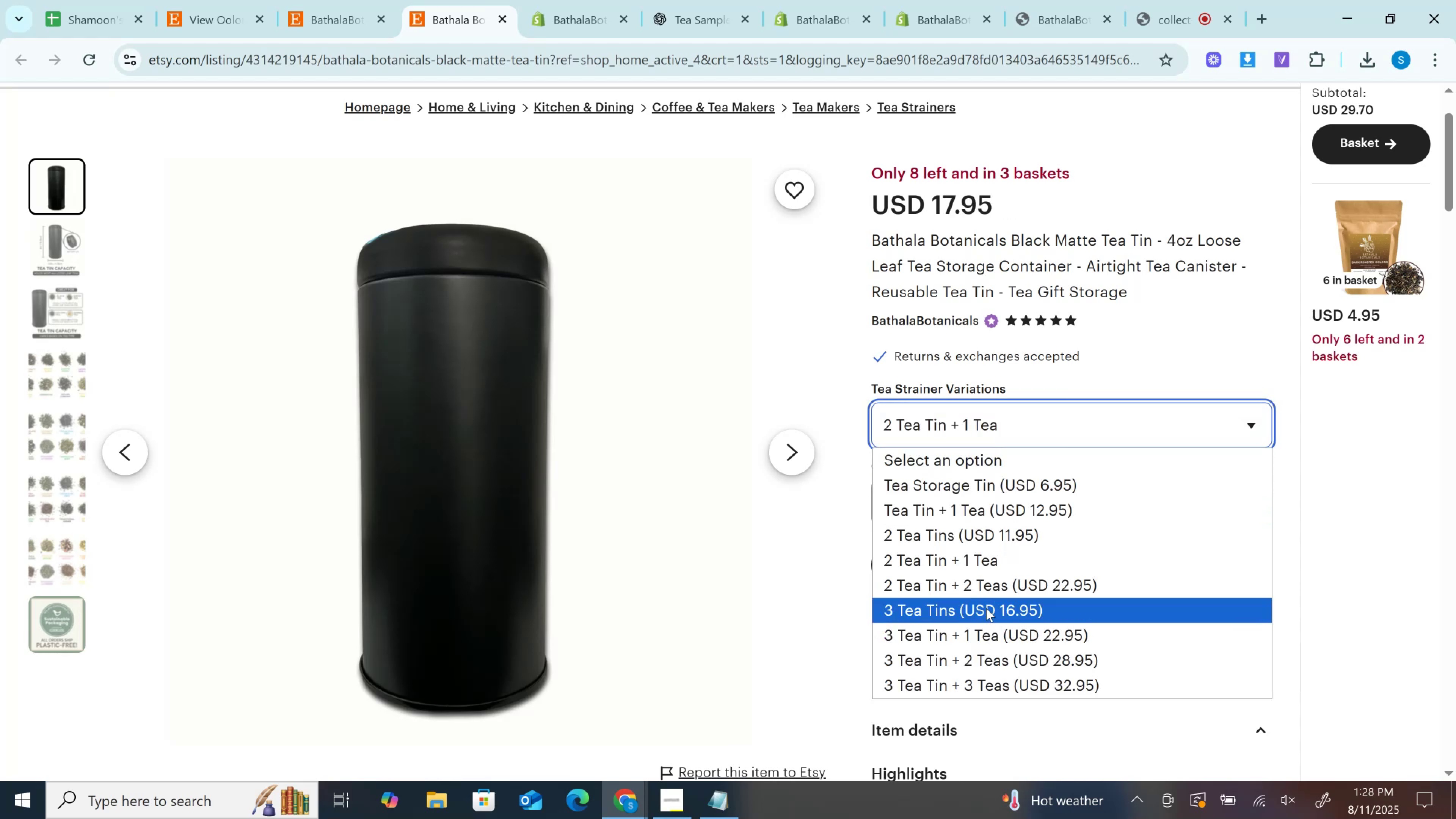 
left_click([986, 608])
 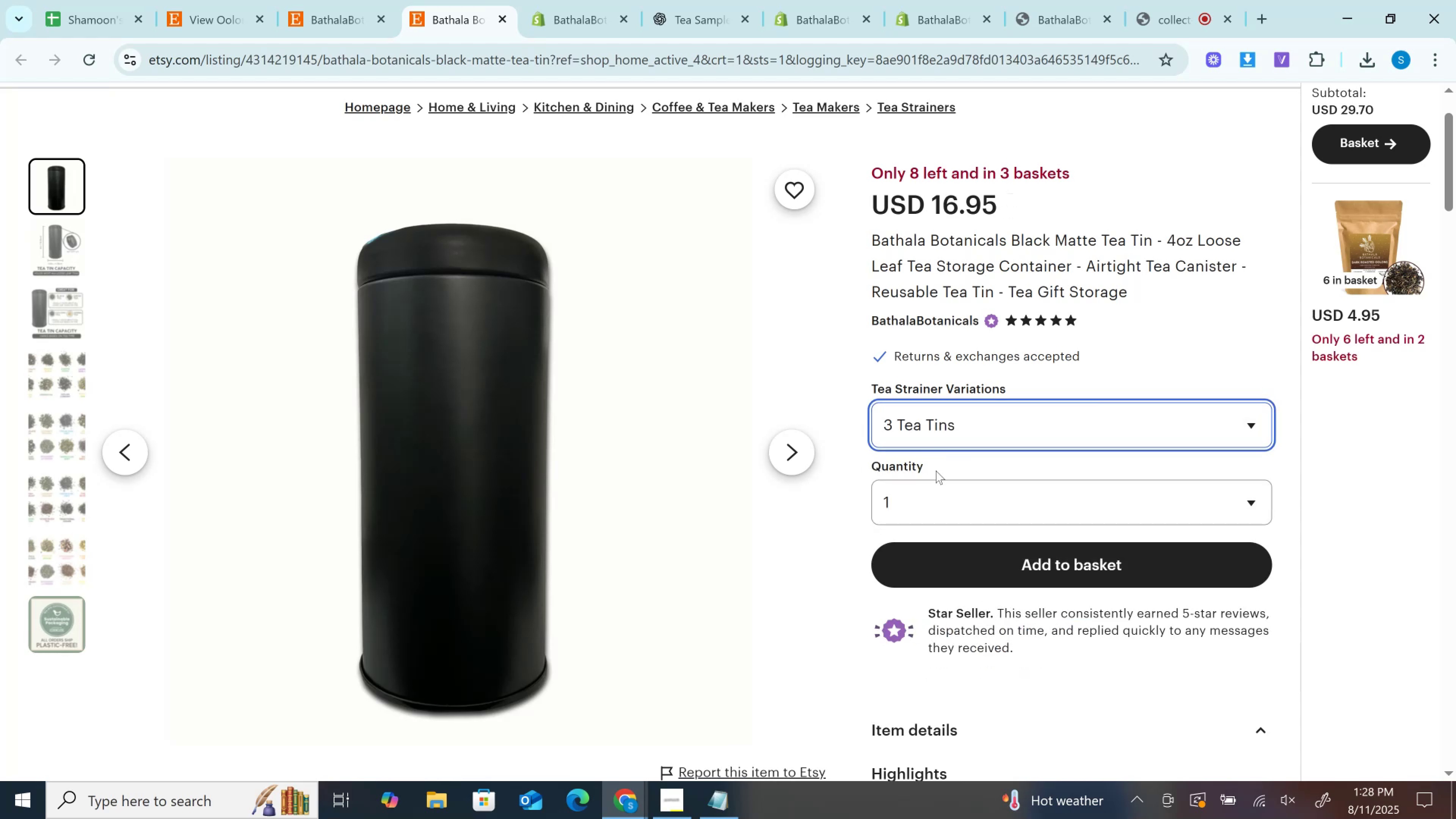 
left_click([936, 515])
 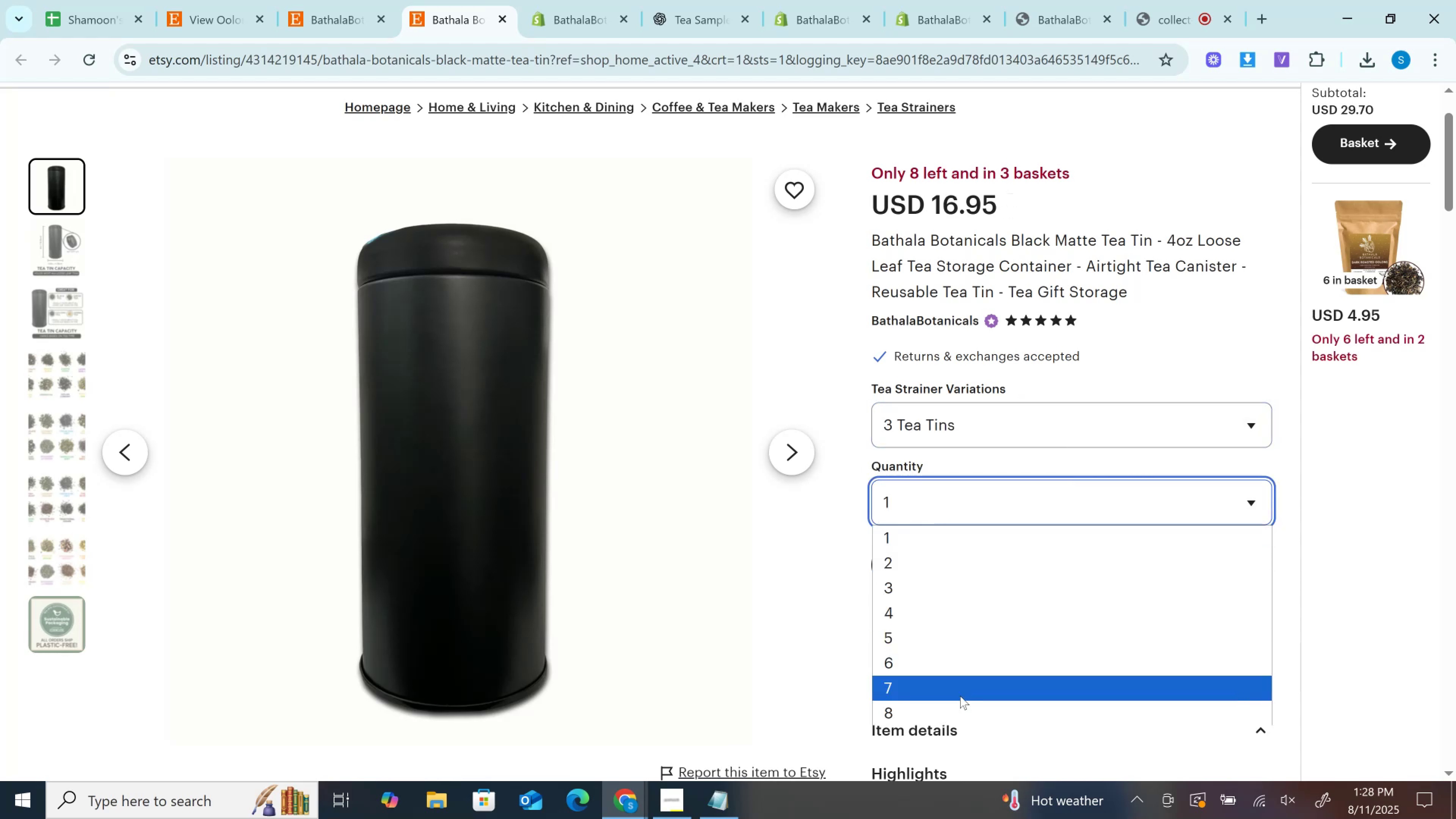 
left_click([960, 709])
 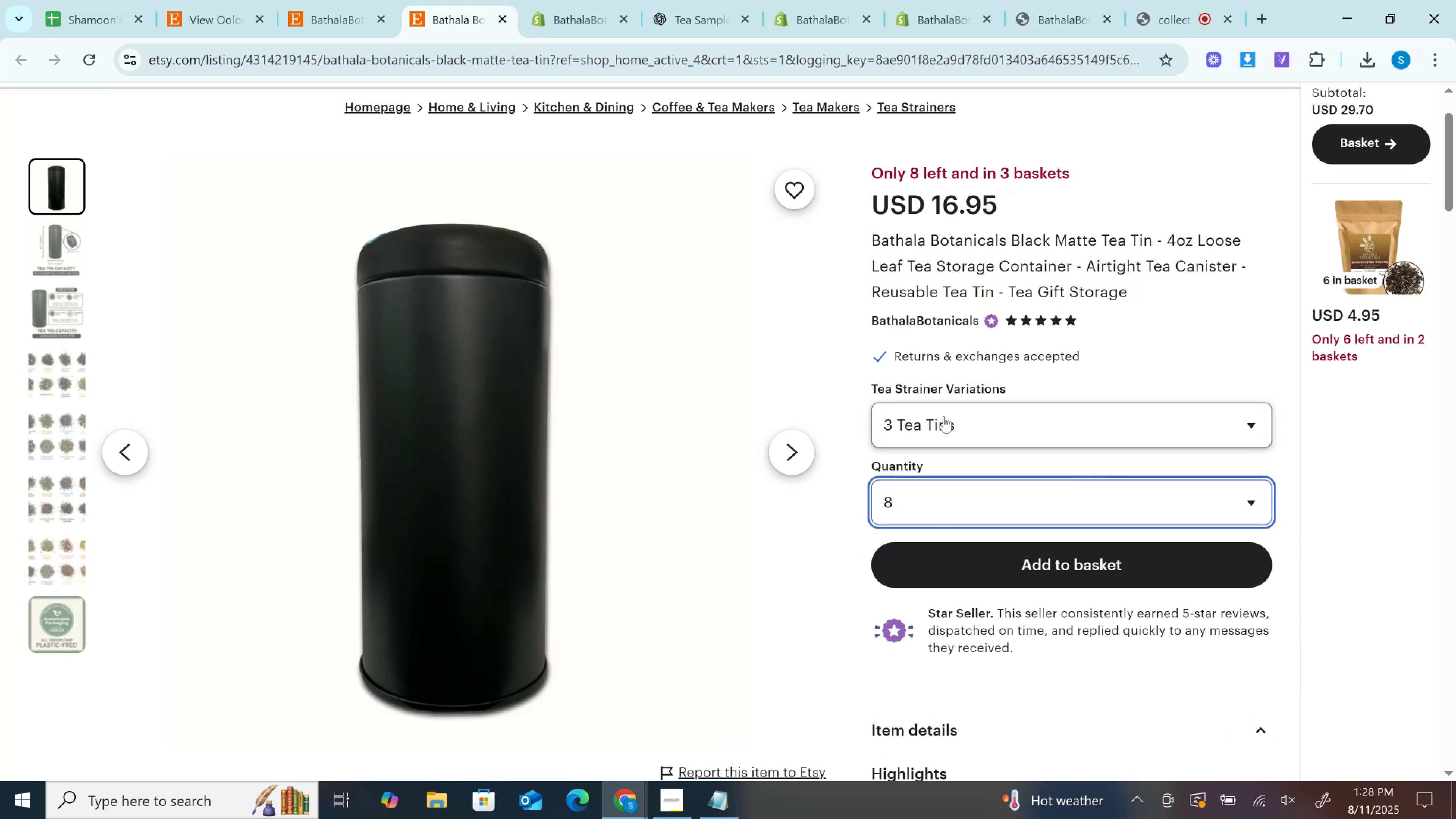 
left_click([944, 416])
 